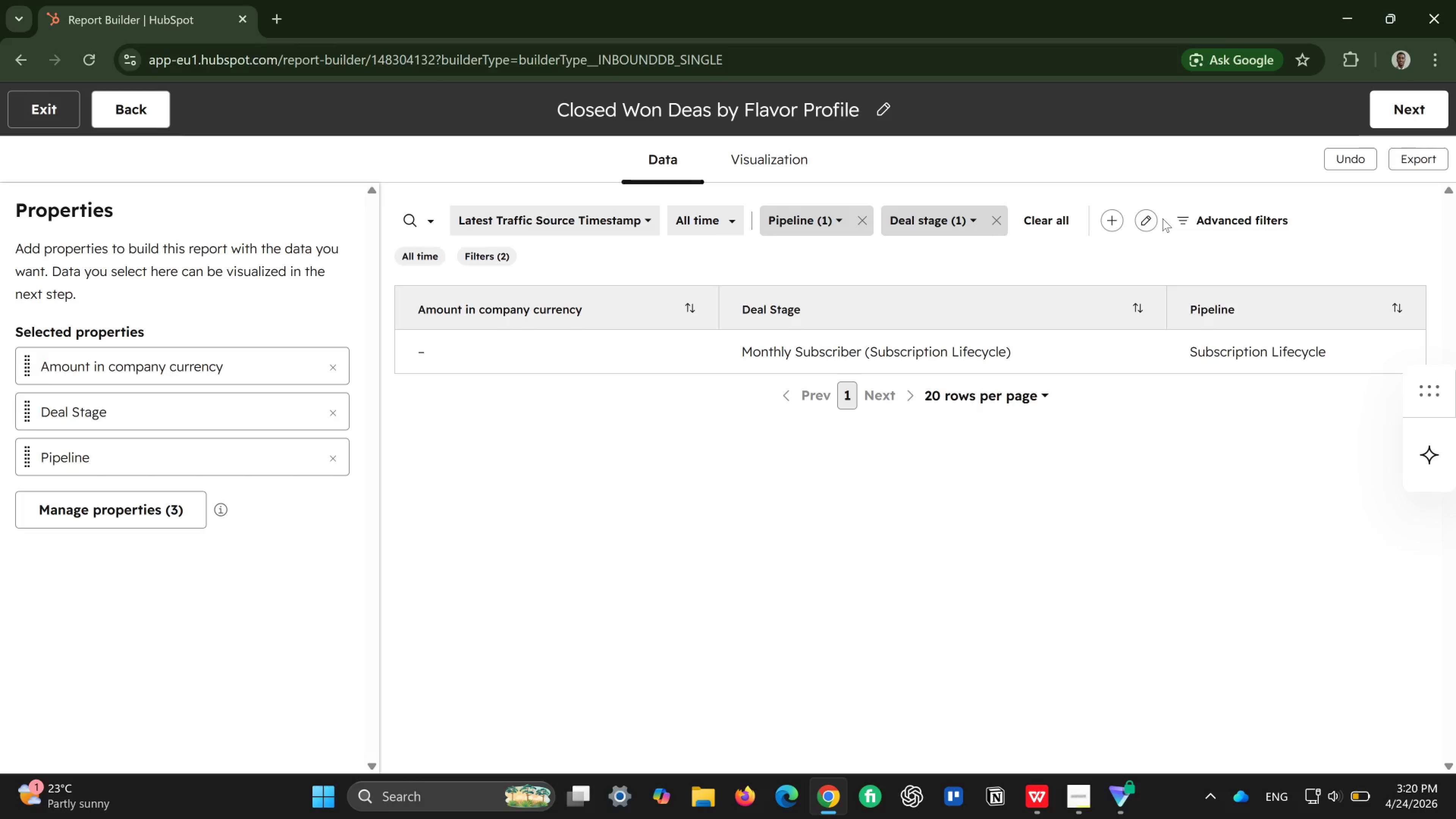 
left_click([1189, 219])
 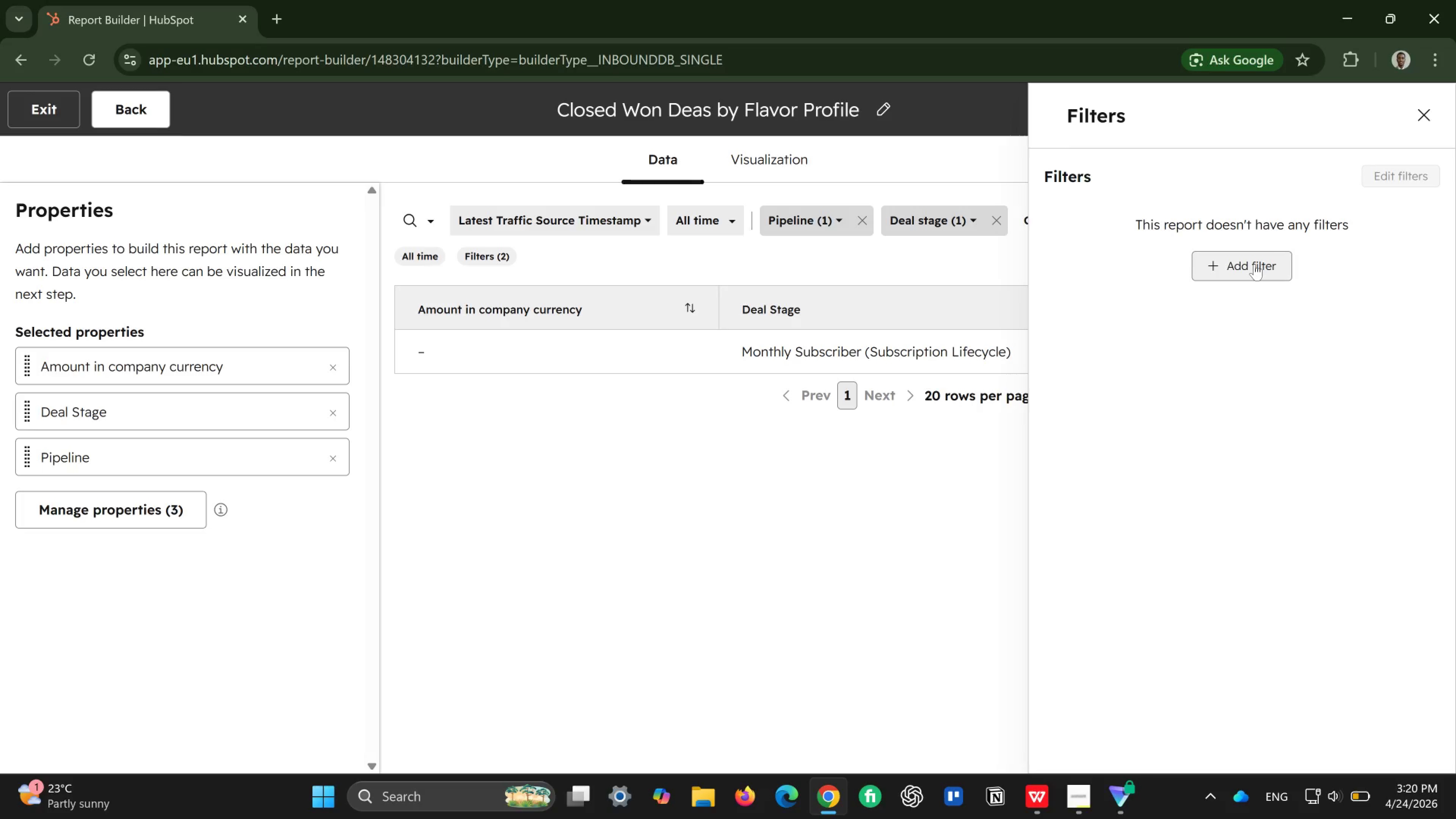 
wait(6.94)
 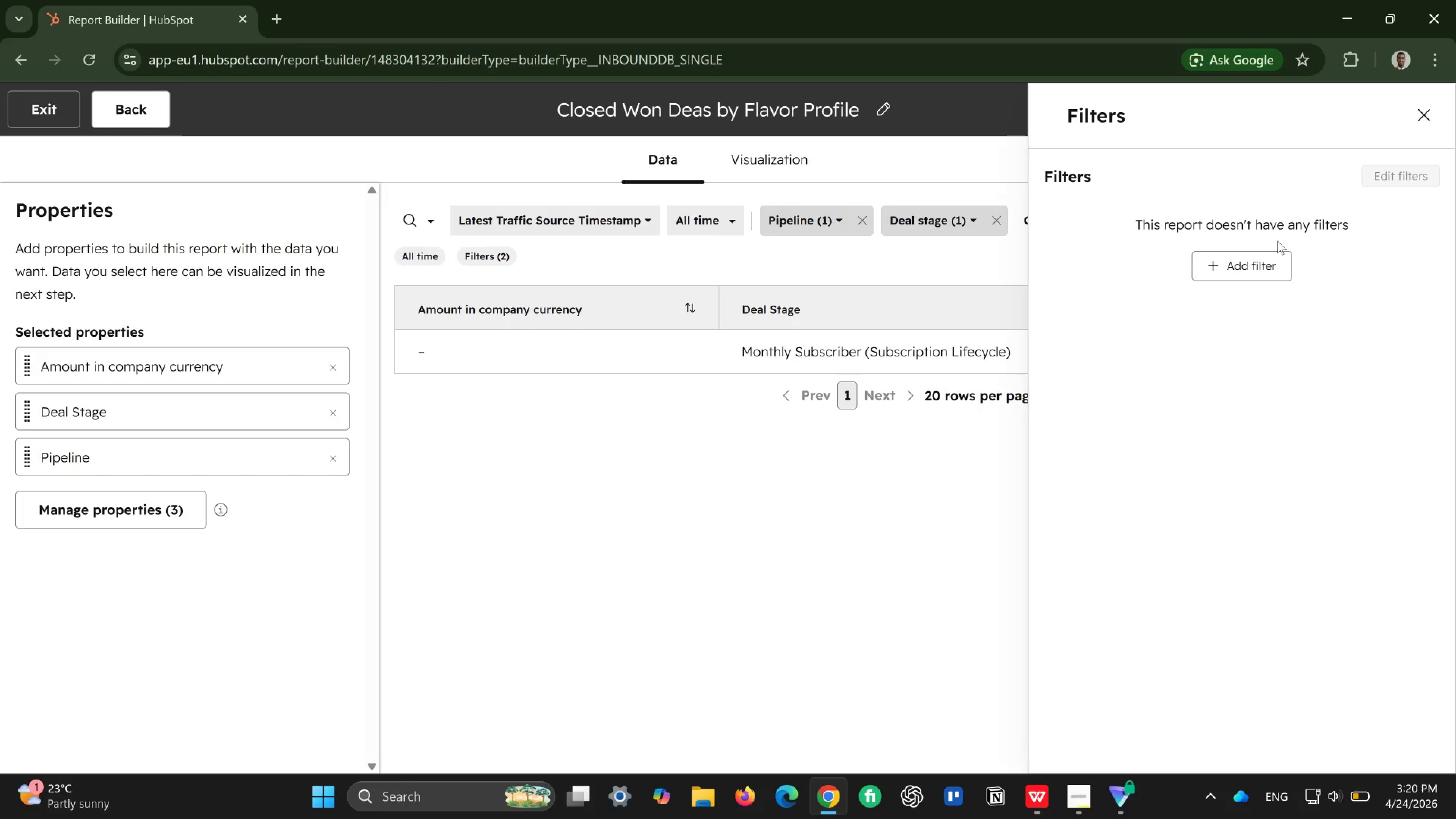 
left_click([1425, 121])
 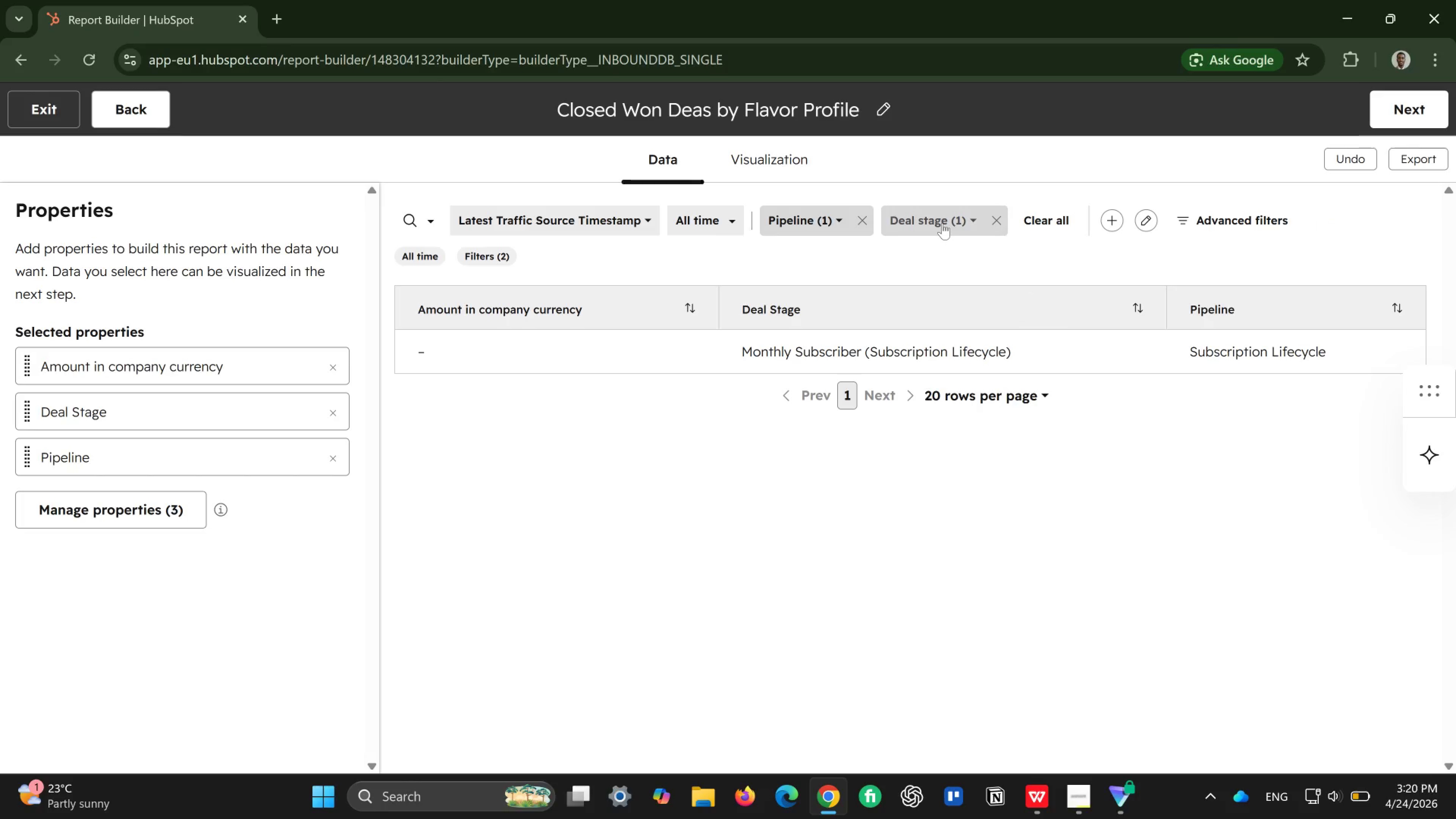 
left_click([942, 215])
 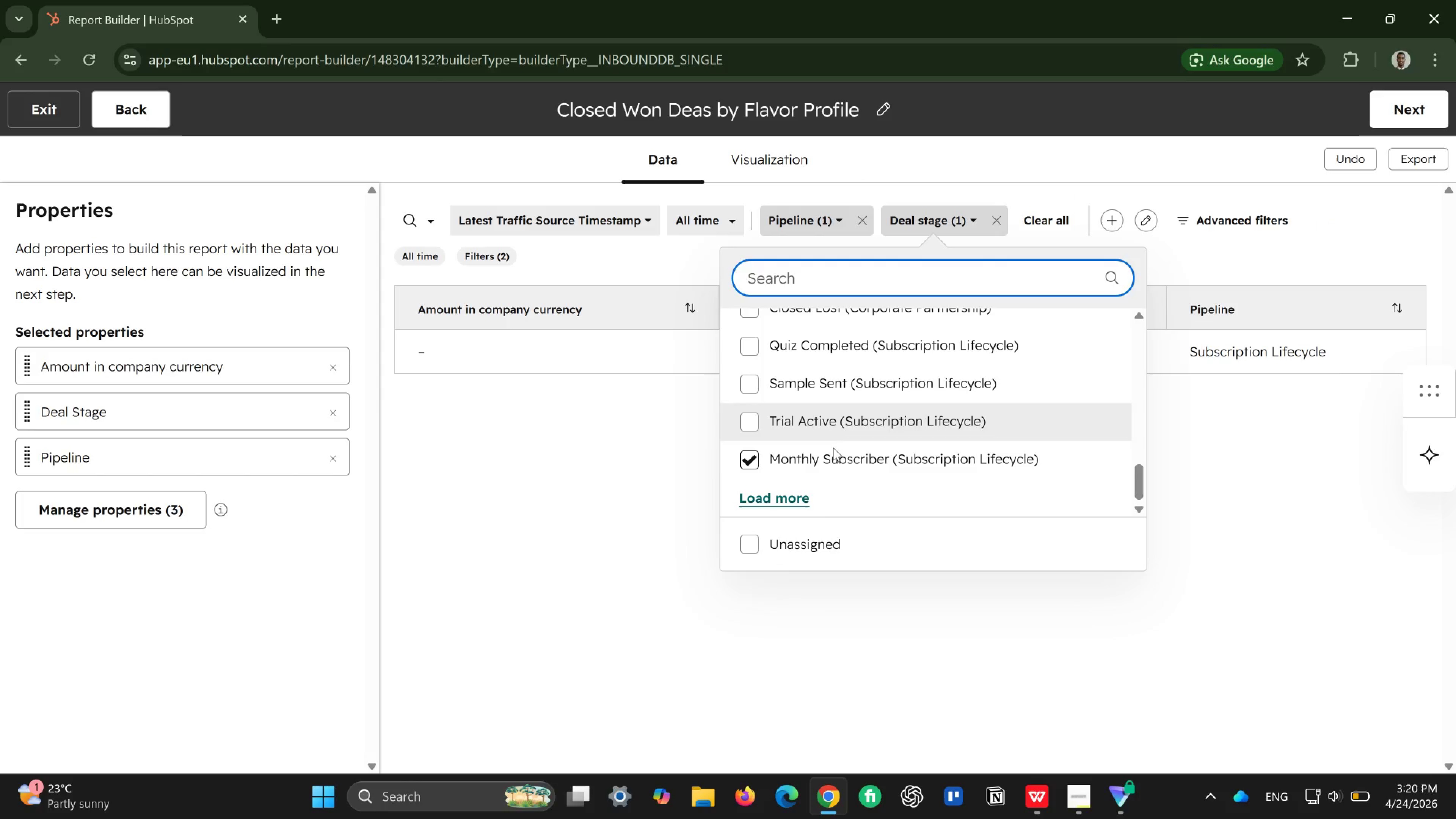 
double_click([833, 448])
 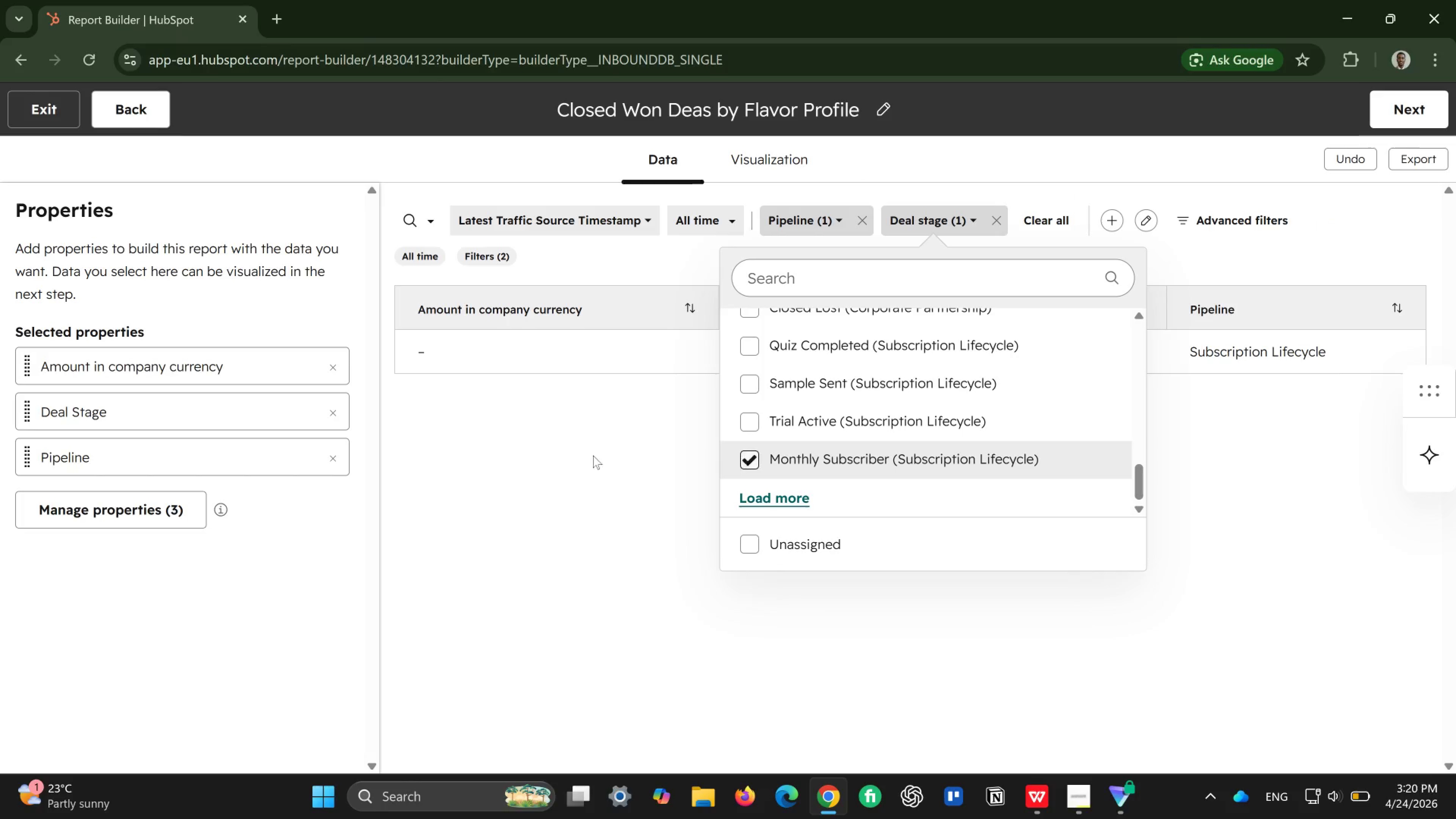 
left_click([585, 457])
 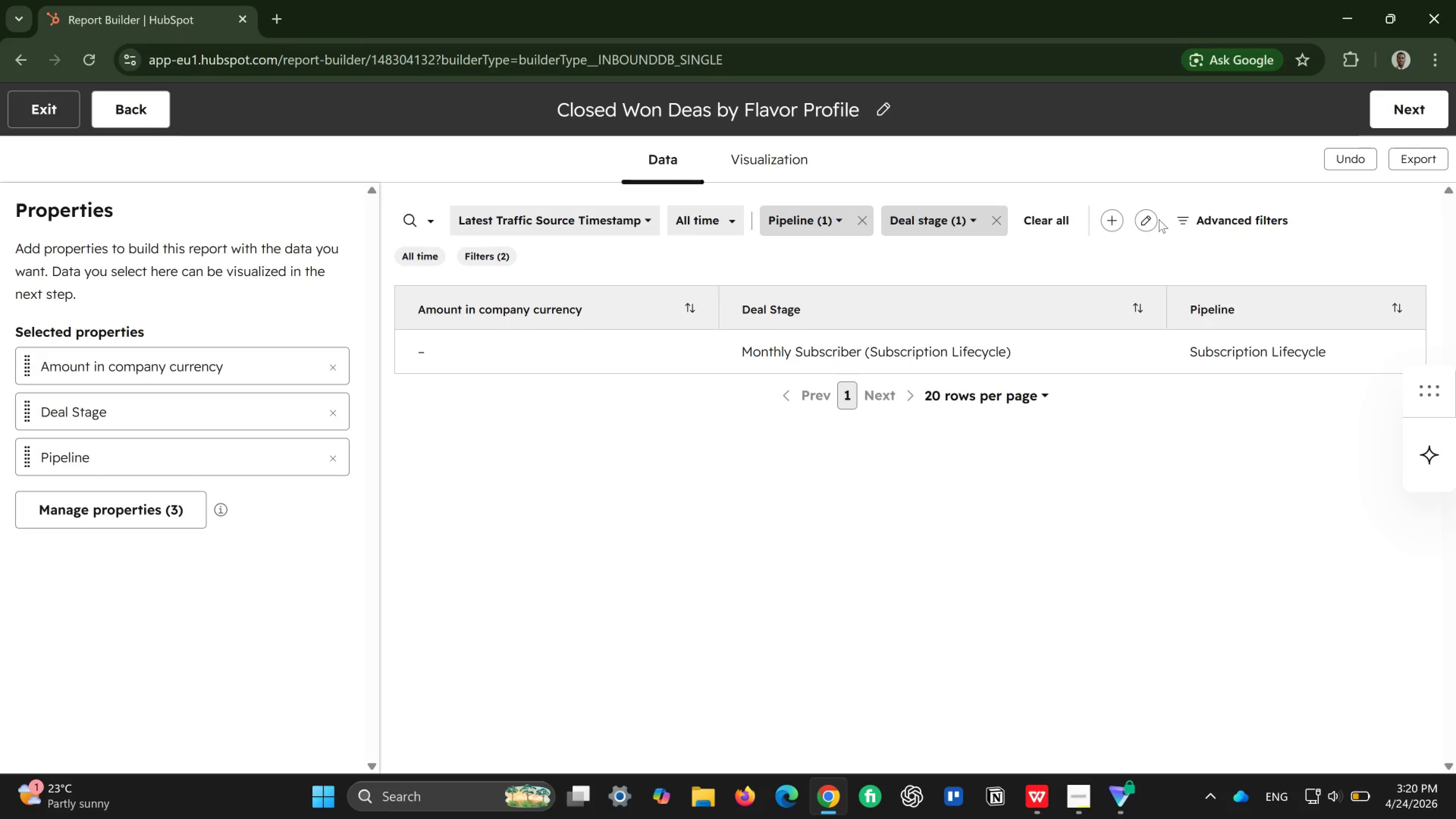 
left_click([1139, 221])
 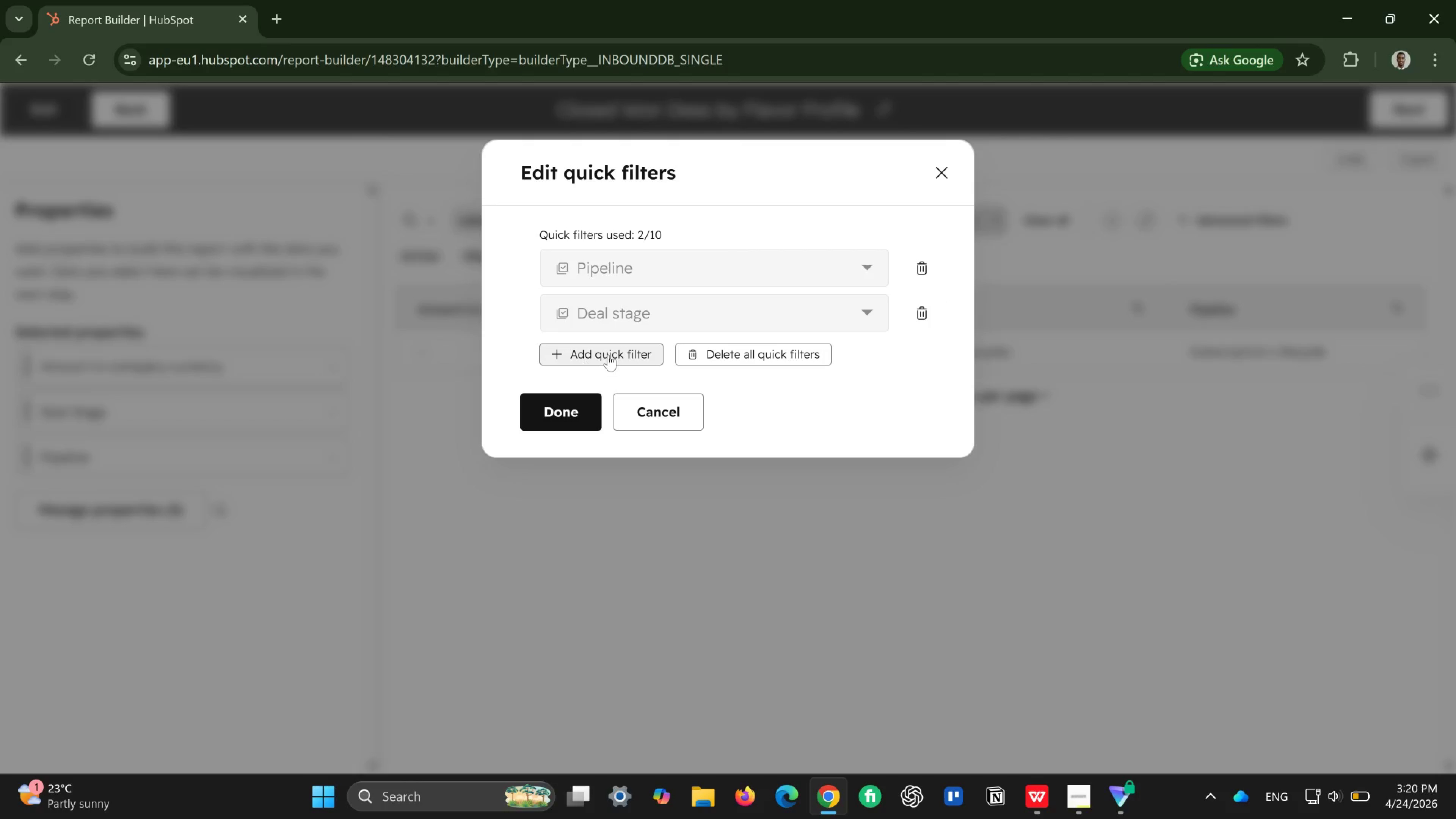 
left_click([609, 355])
 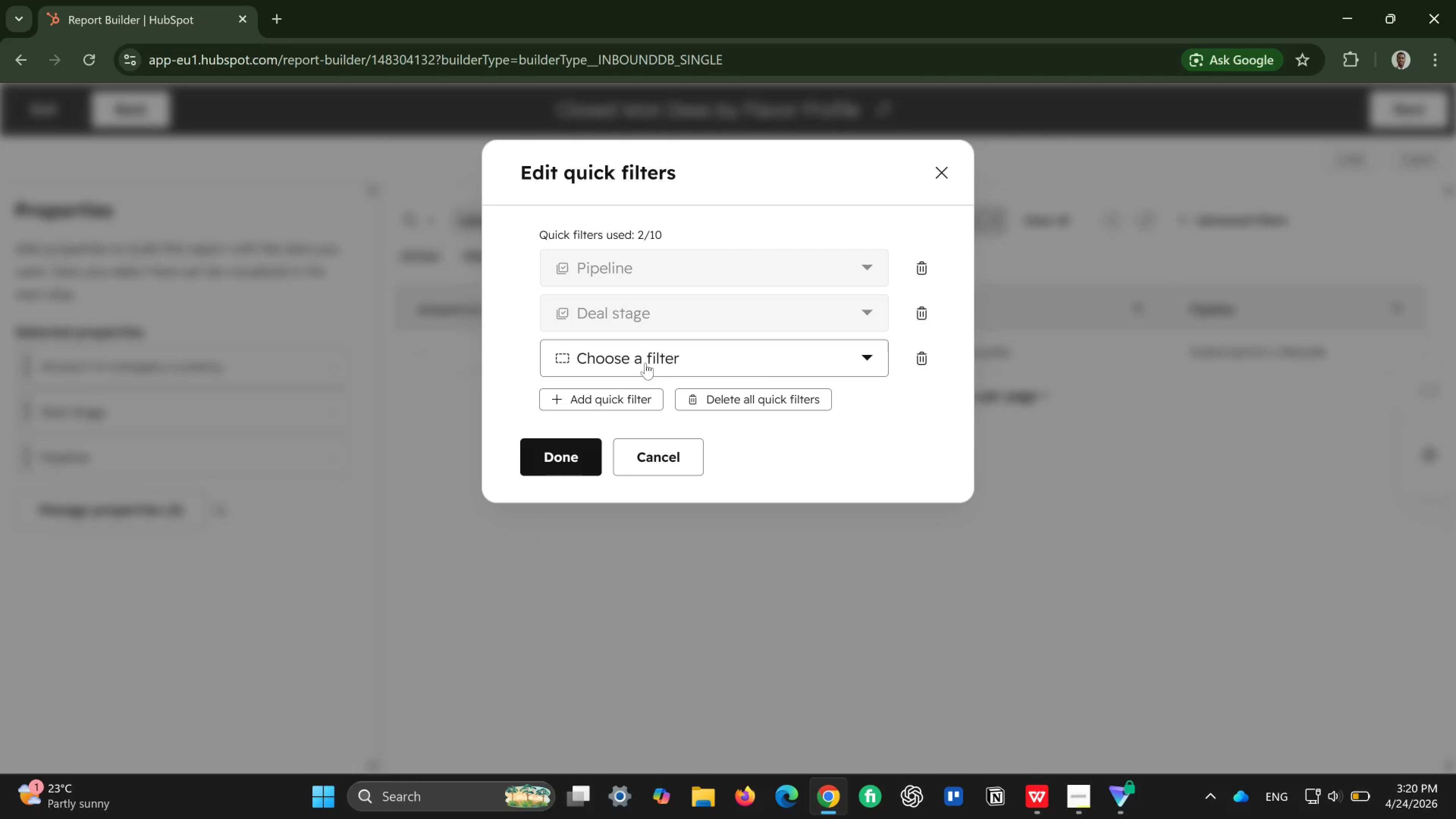 
left_click([774, 363])
 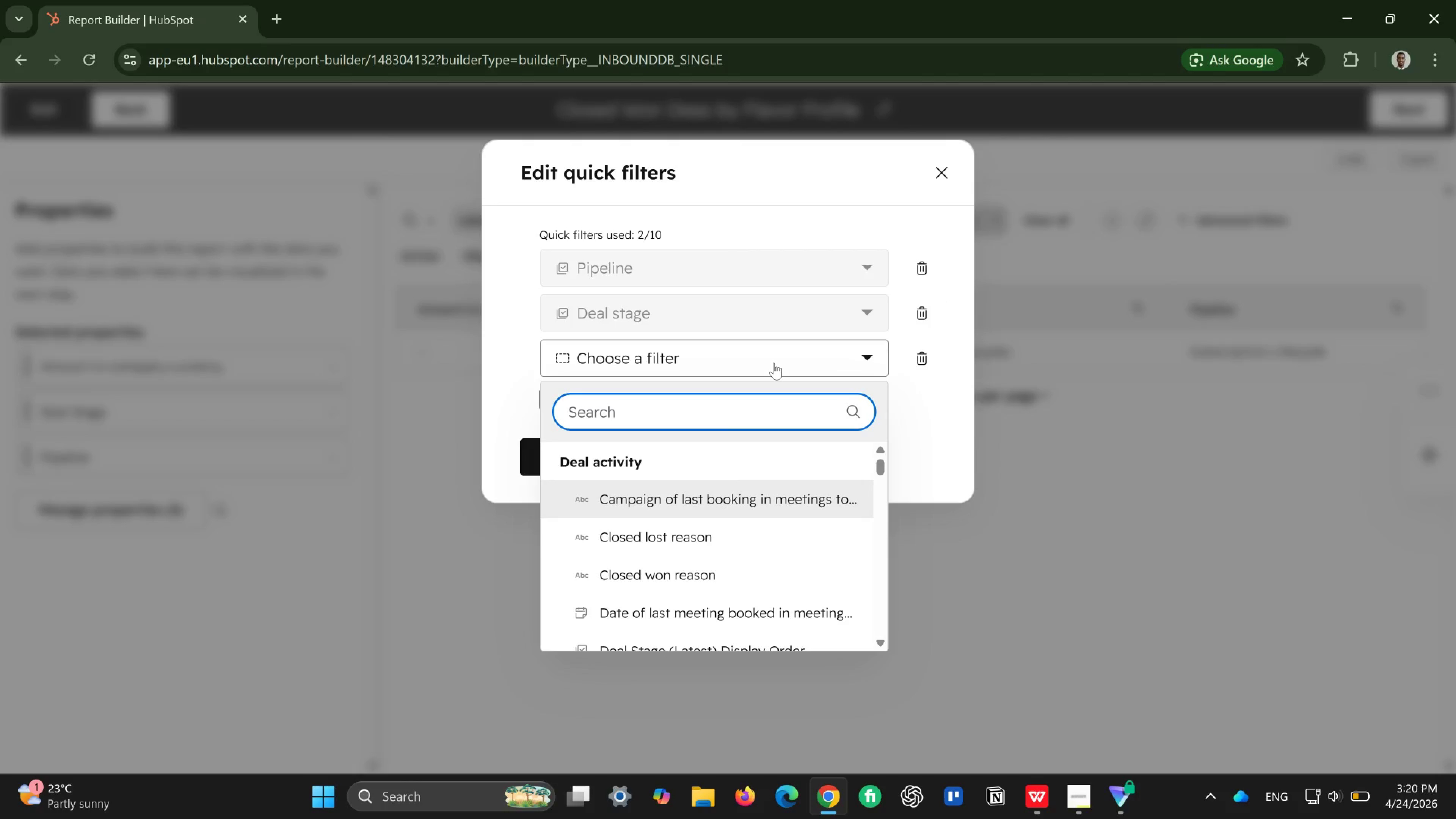 
type(ass)
 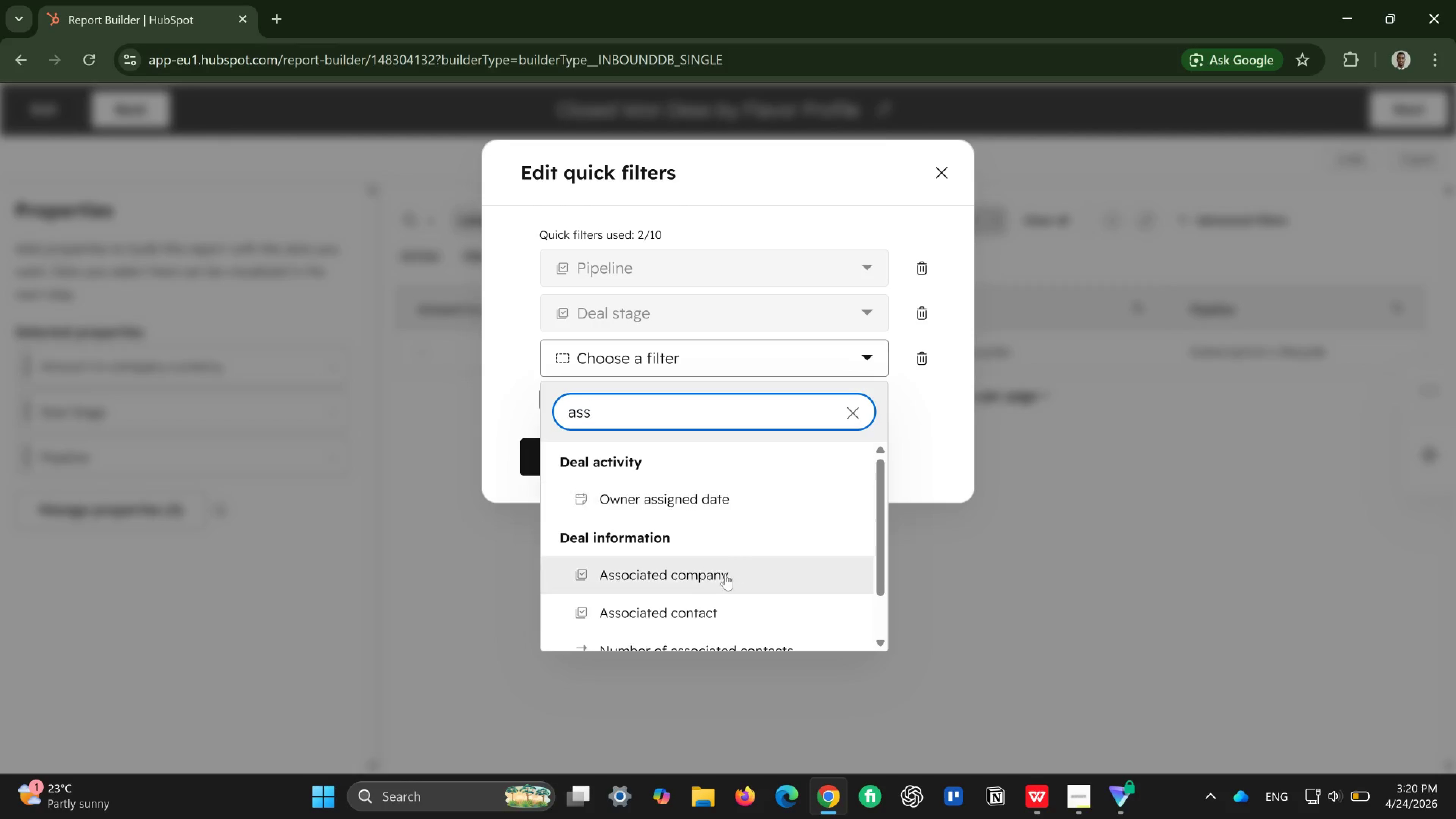 
left_click([672, 607])
 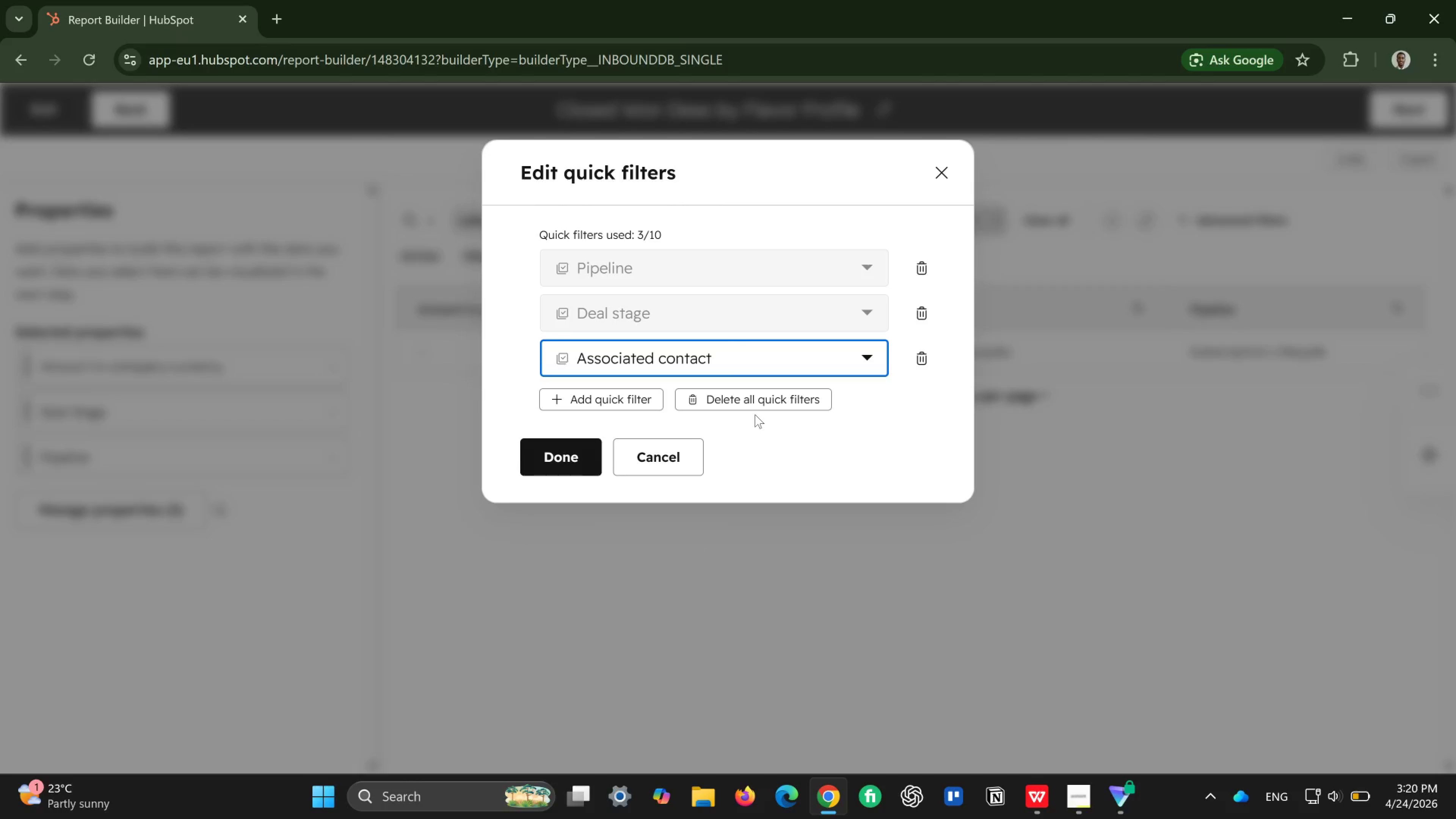 
wait(7.1)
 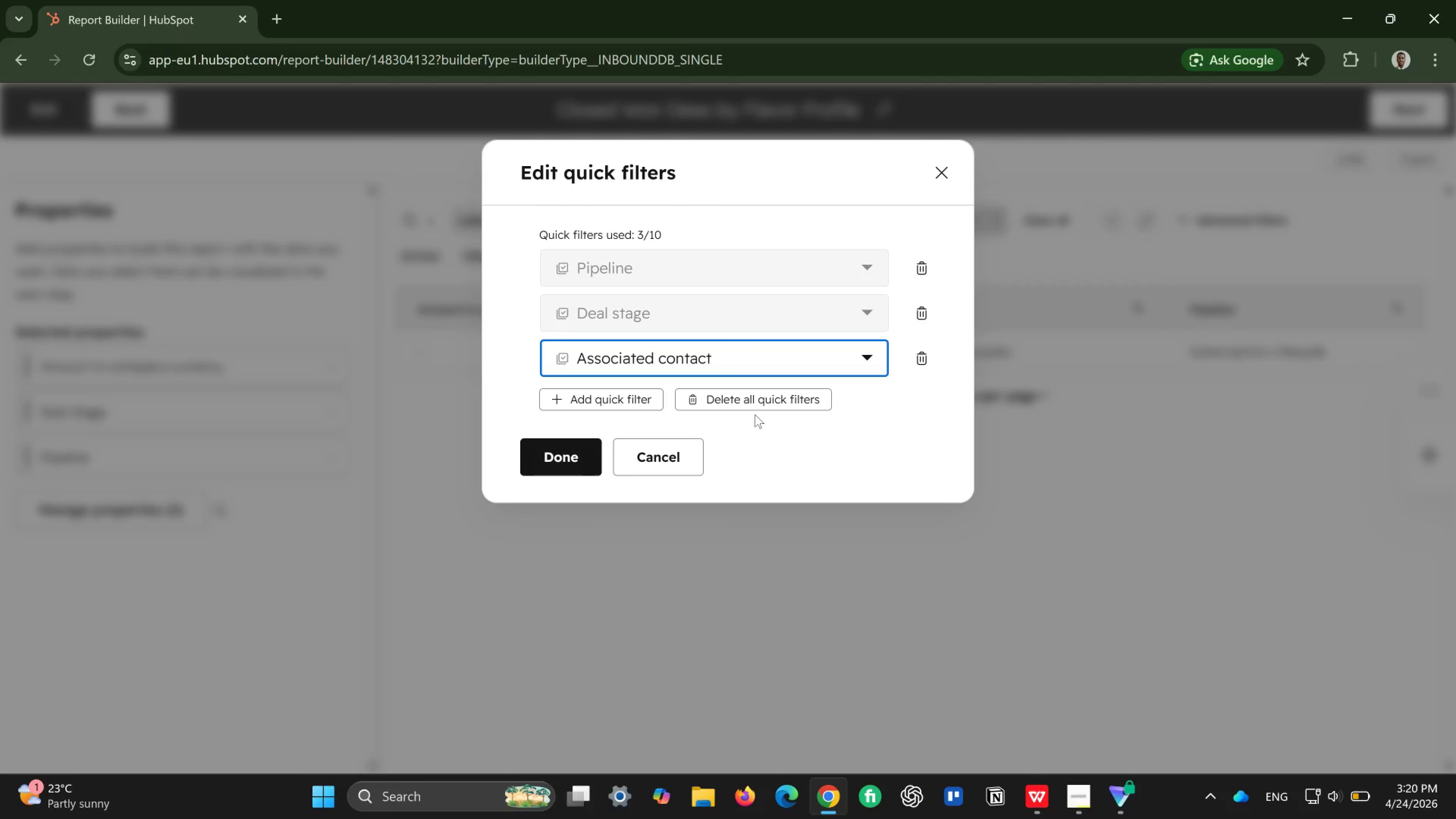 
left_click([624, 395])
 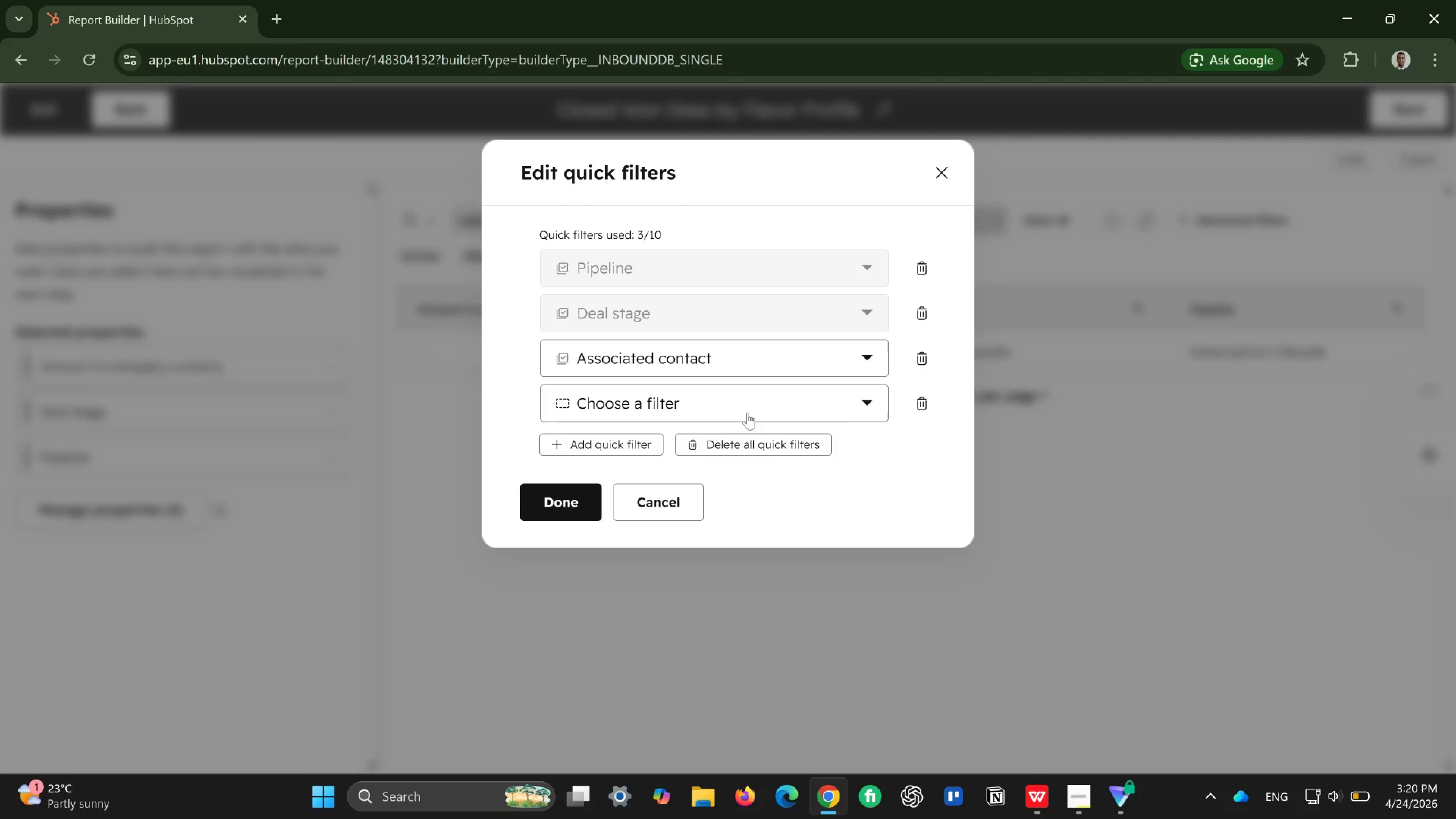 
wait(5.02)
 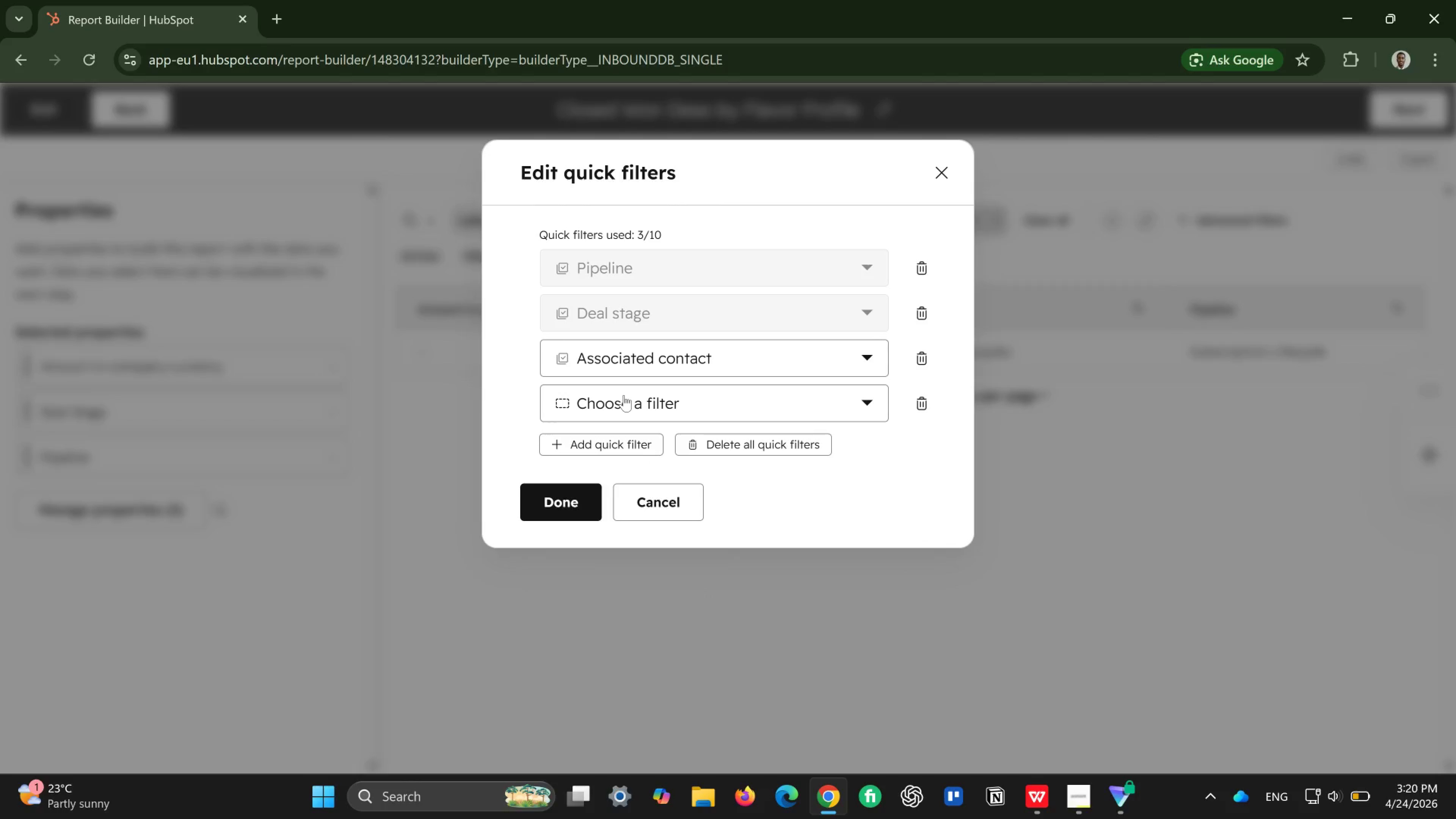 
left_click([788, 406])
 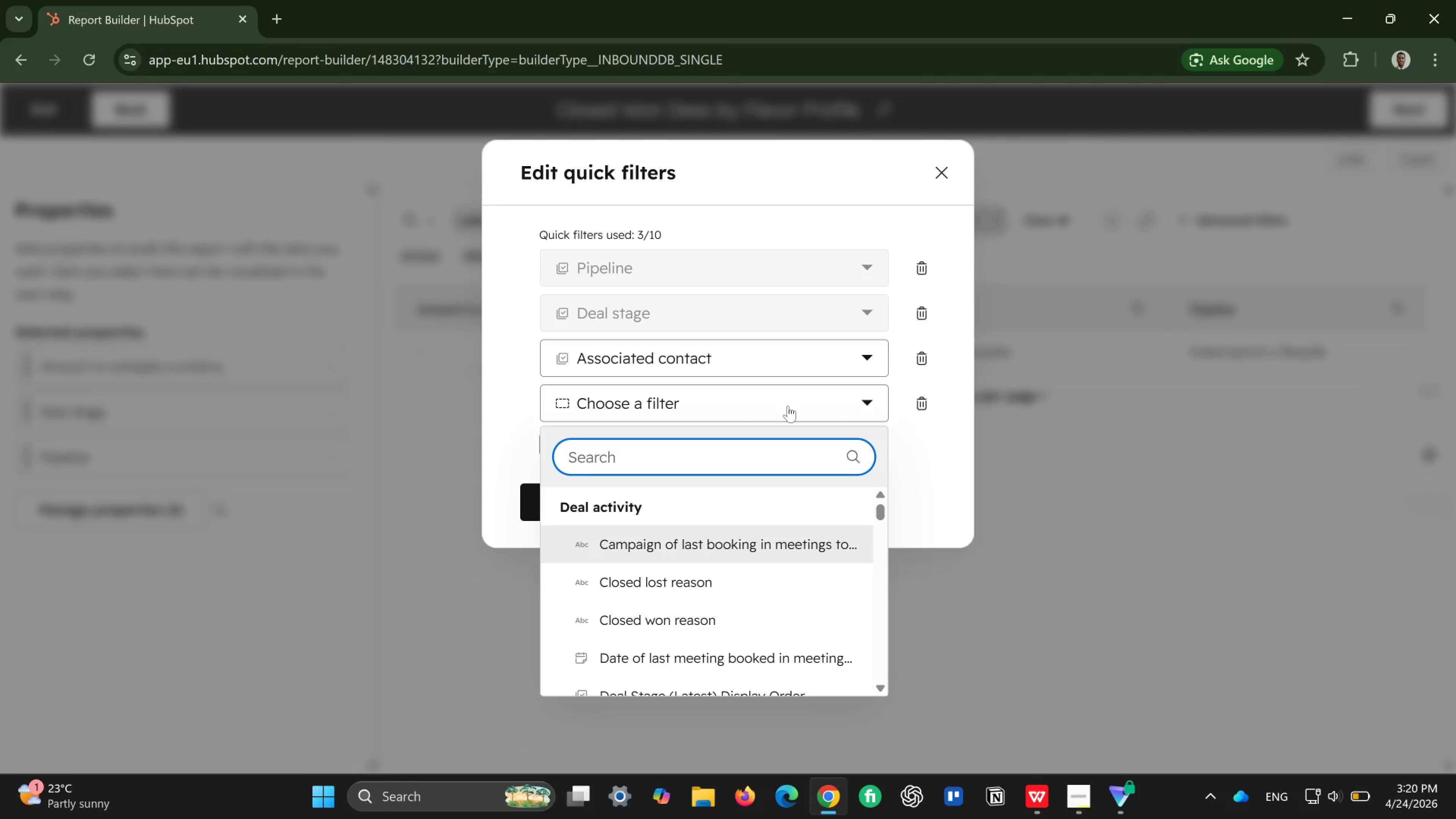 
type(quiz f)
key(Backspace)
key(Backspace)
key(Backspace)
key(Backspace)
key(Backspace)
key(Backspace)
type(Quiz )
 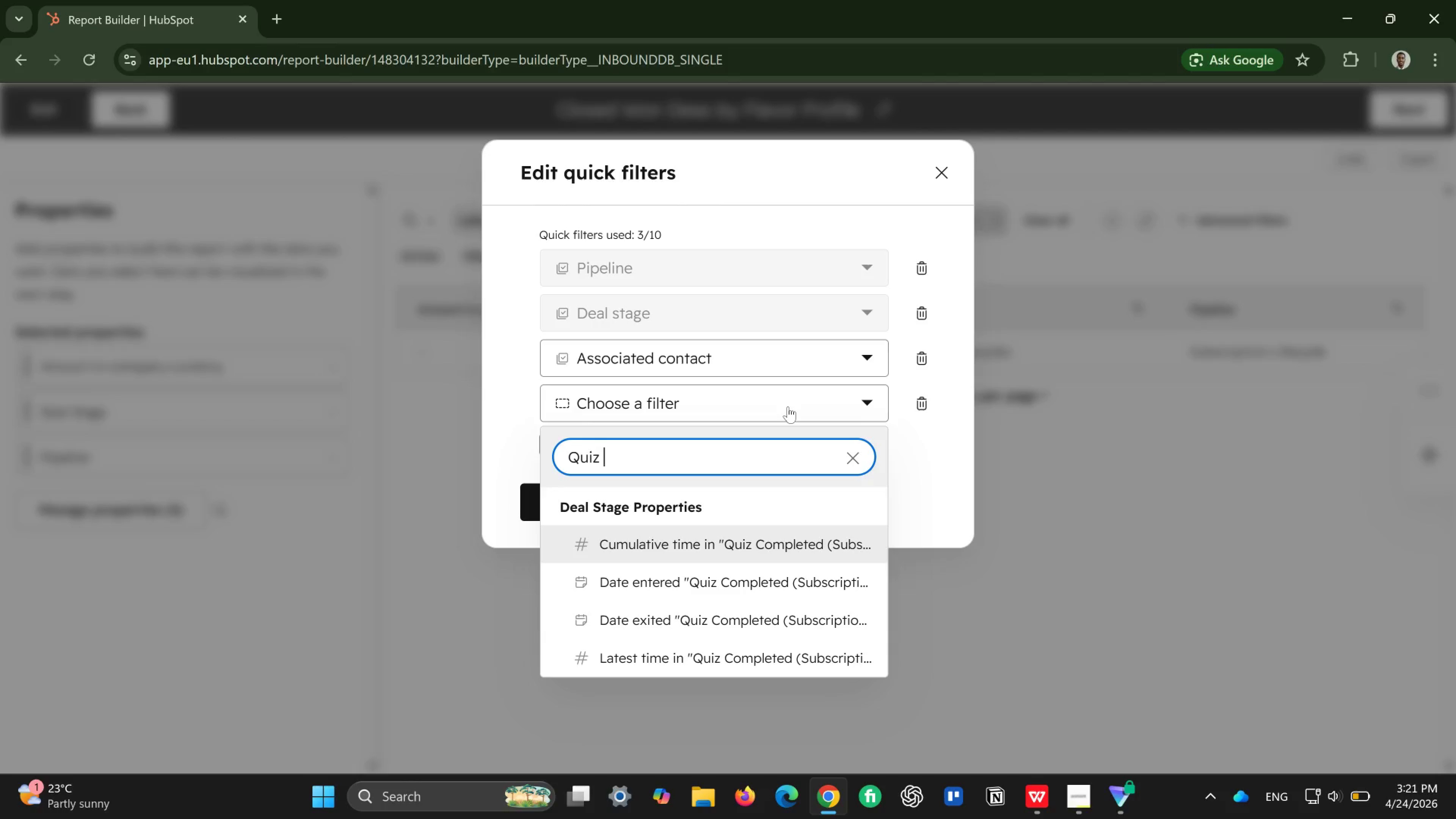 
key(CapsLock)
 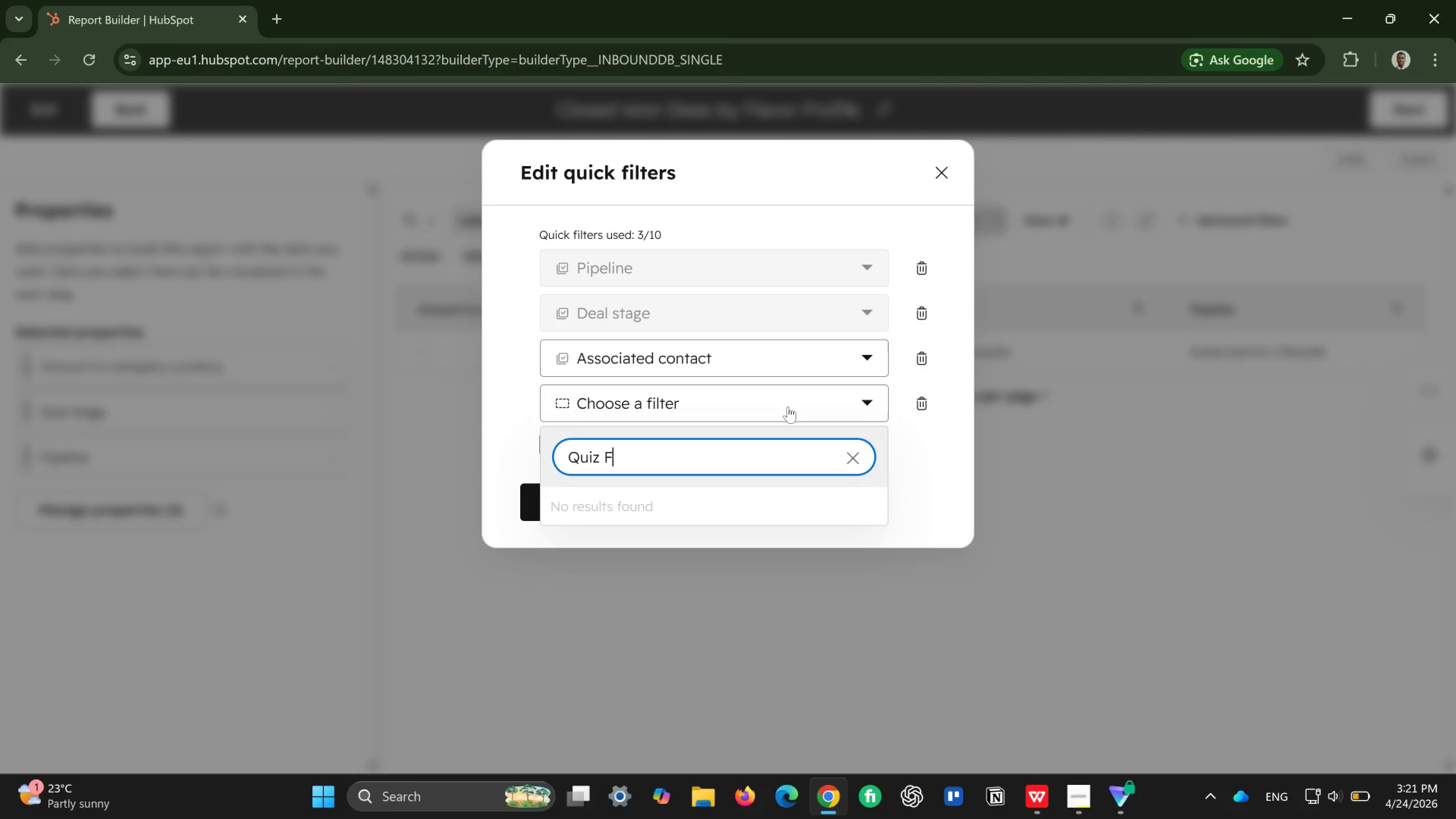 
key(F)
 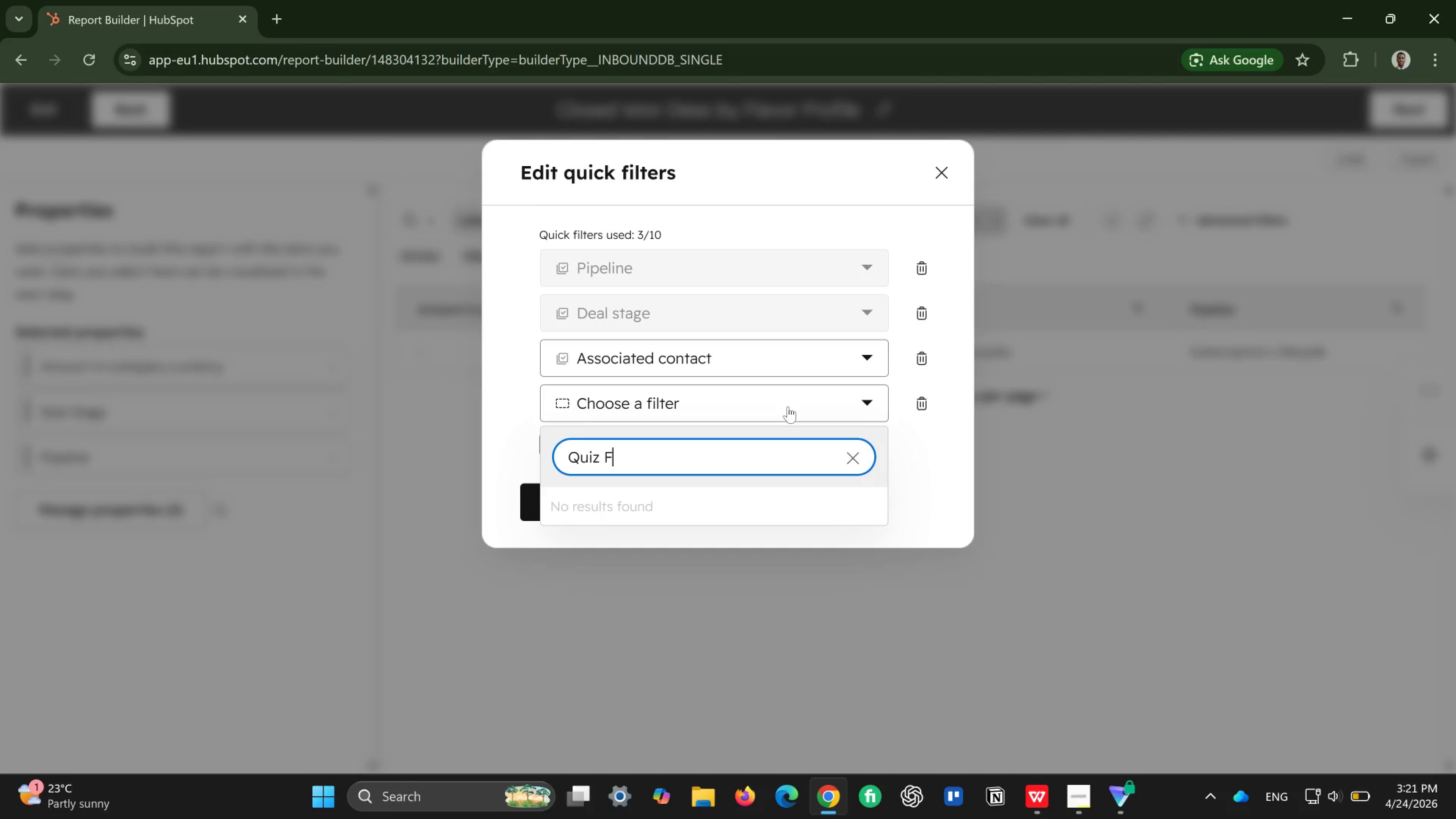 
key(Backspace)
 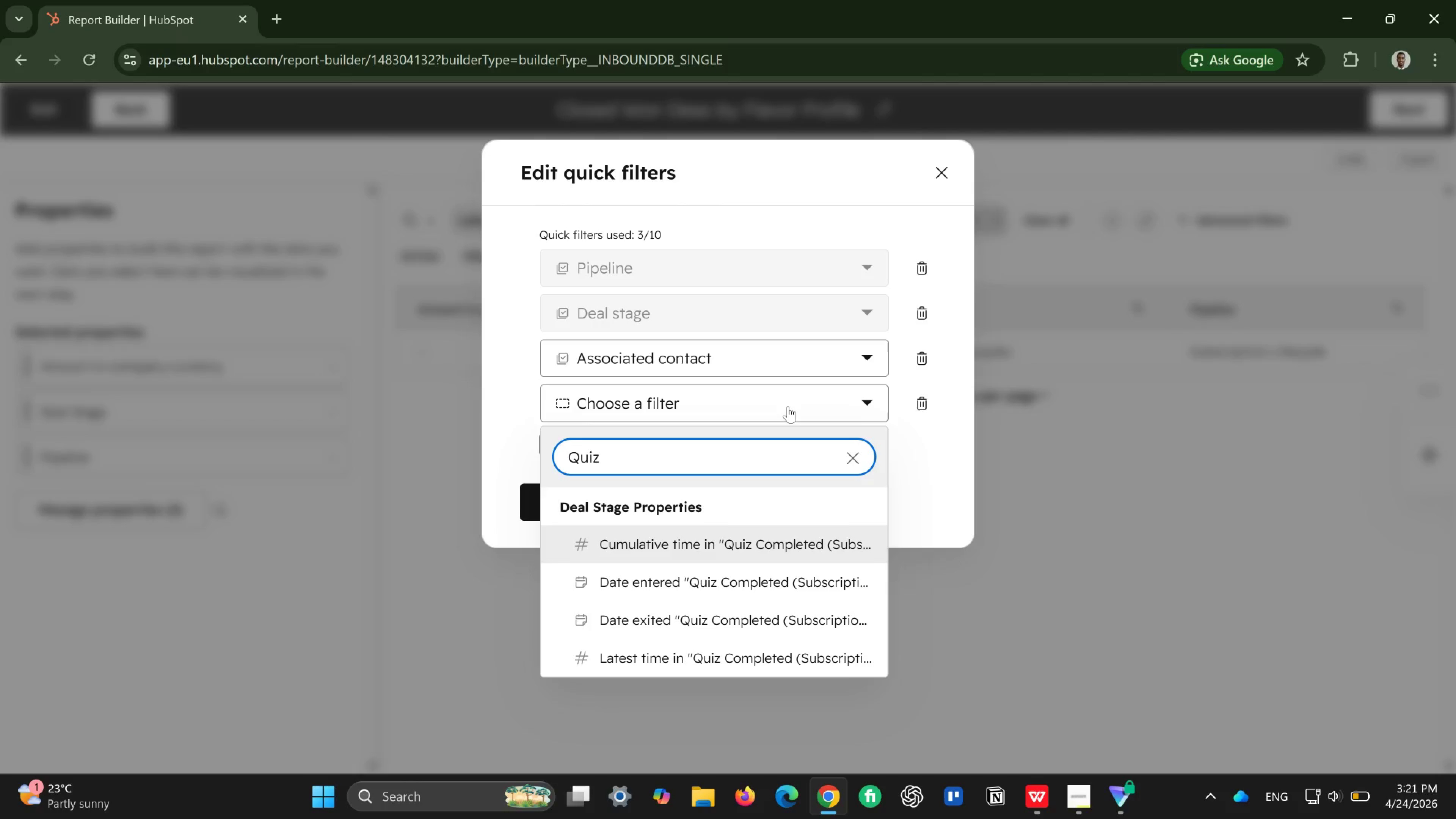 
key(Backspace)
 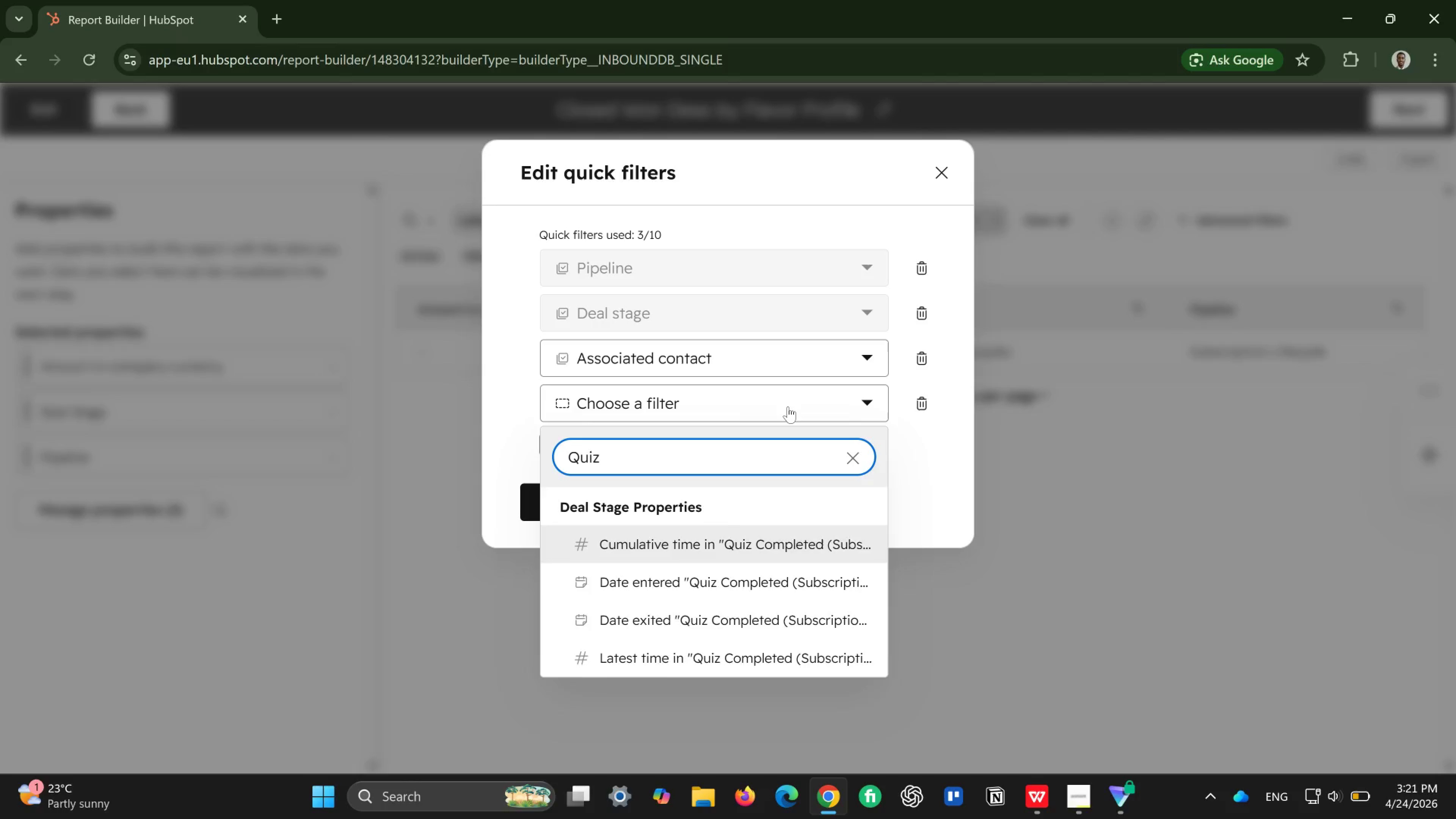 
key(Backspace)
 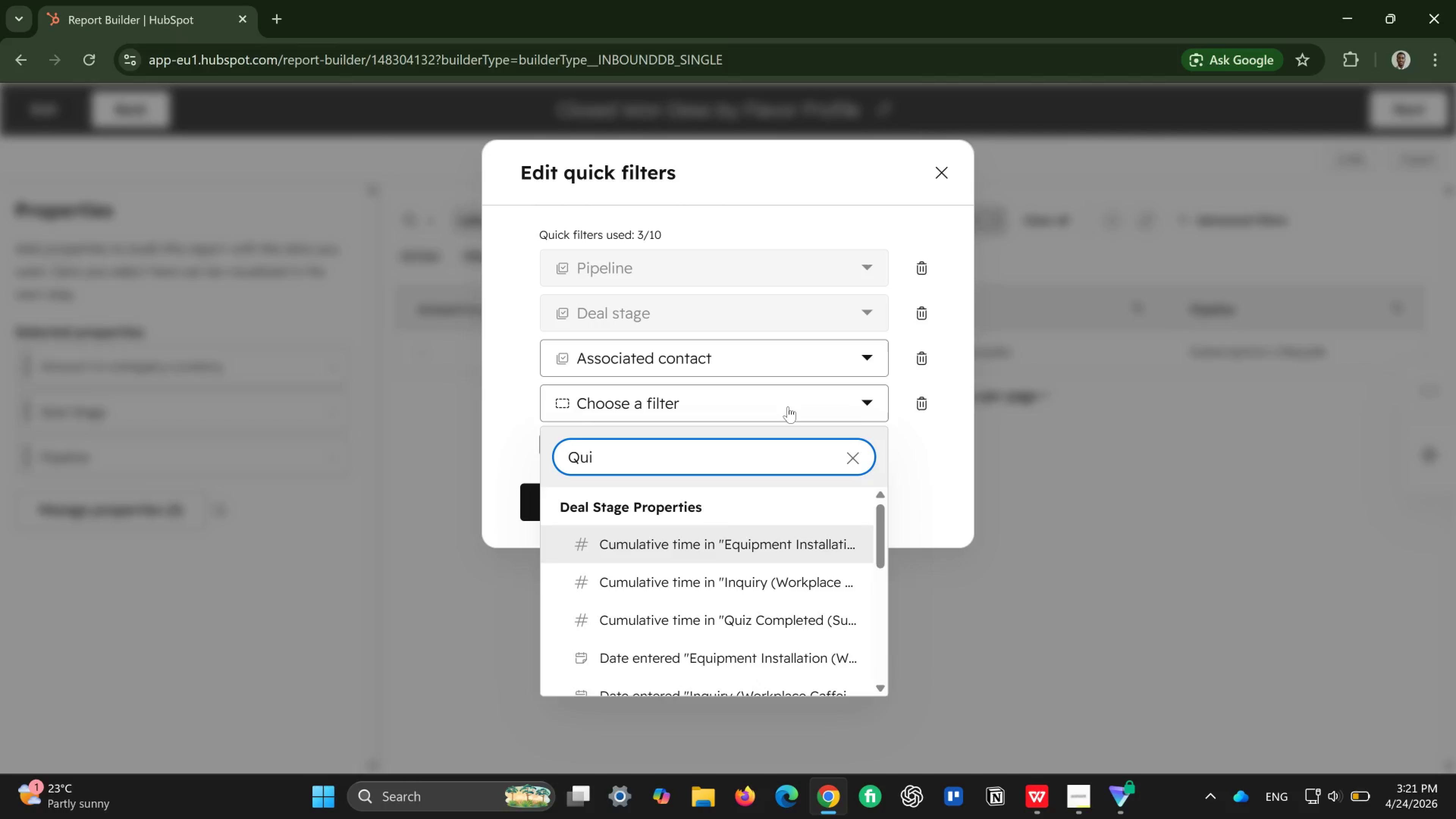 
key(Backspace)
 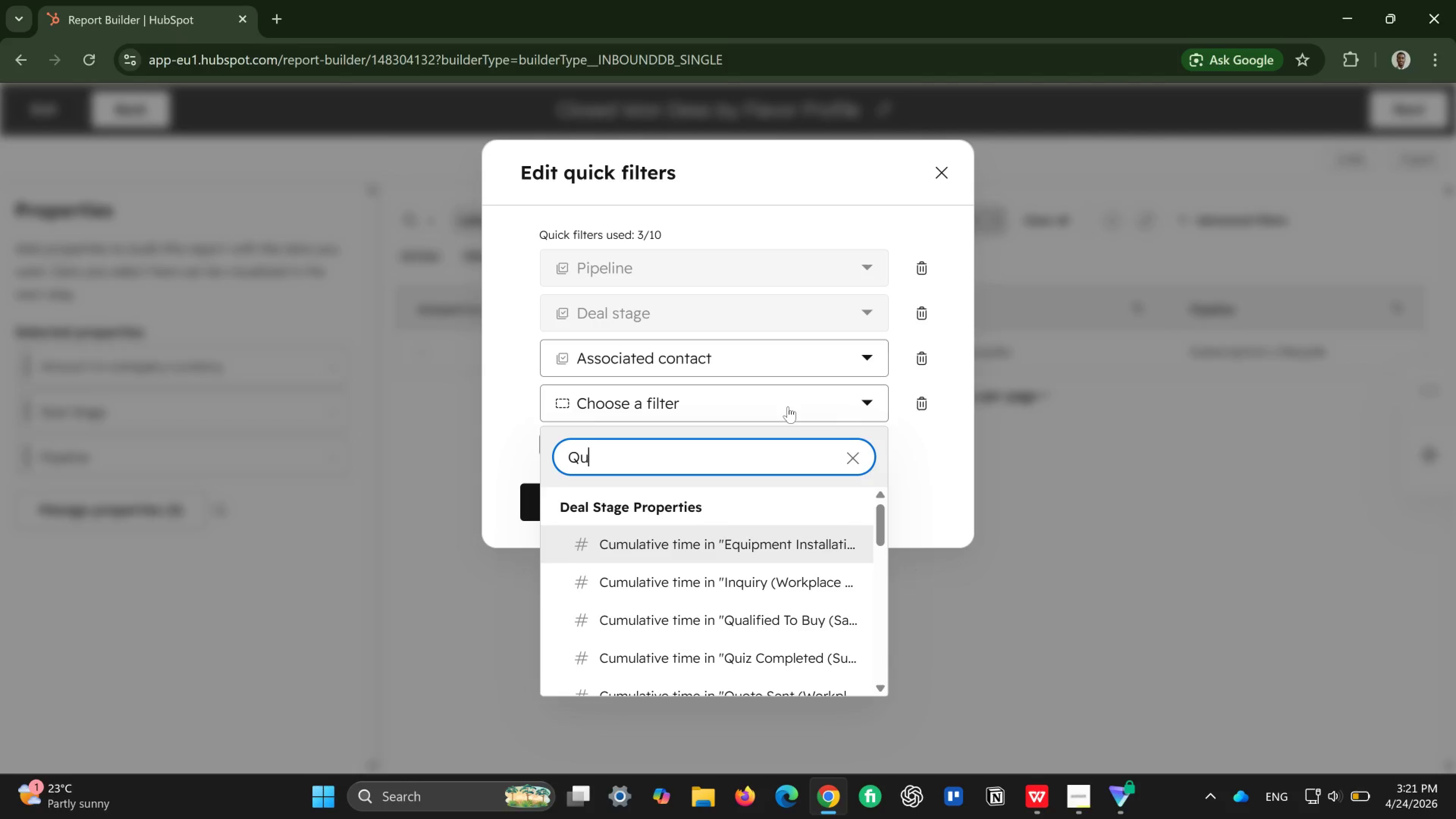 
key(Backspace)
 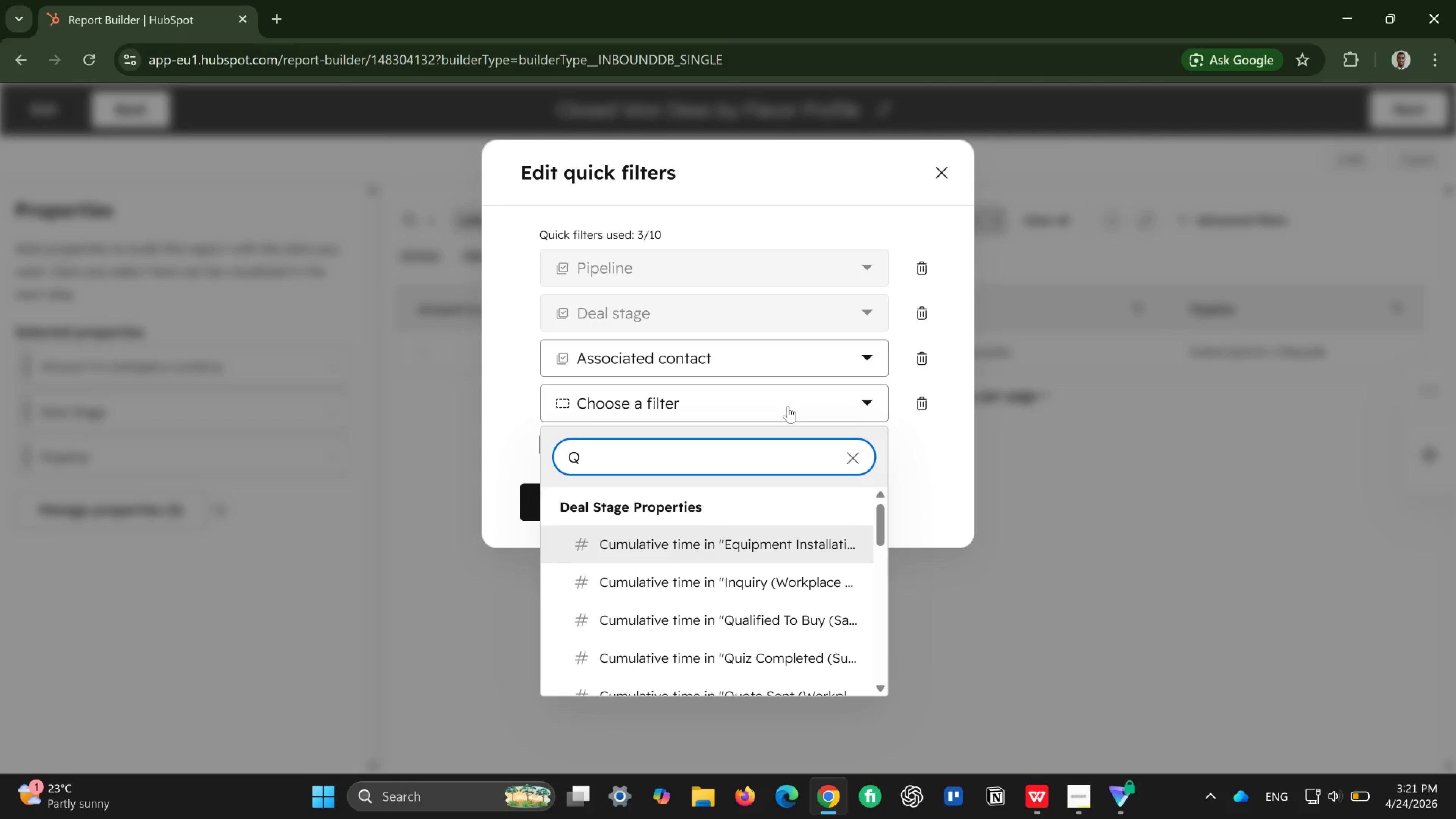 
key(Backspace)
 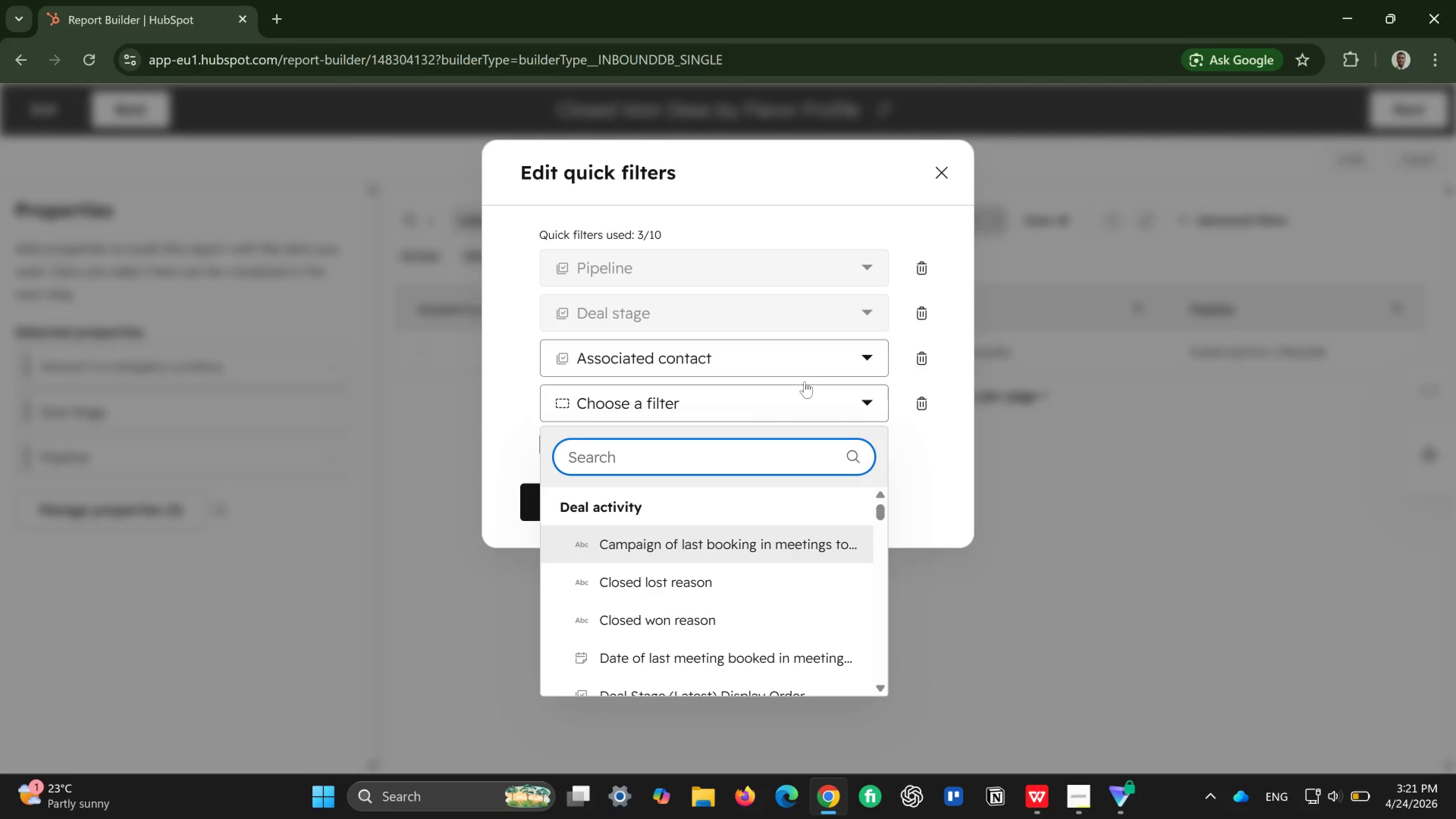 
left_click([840, 365])
 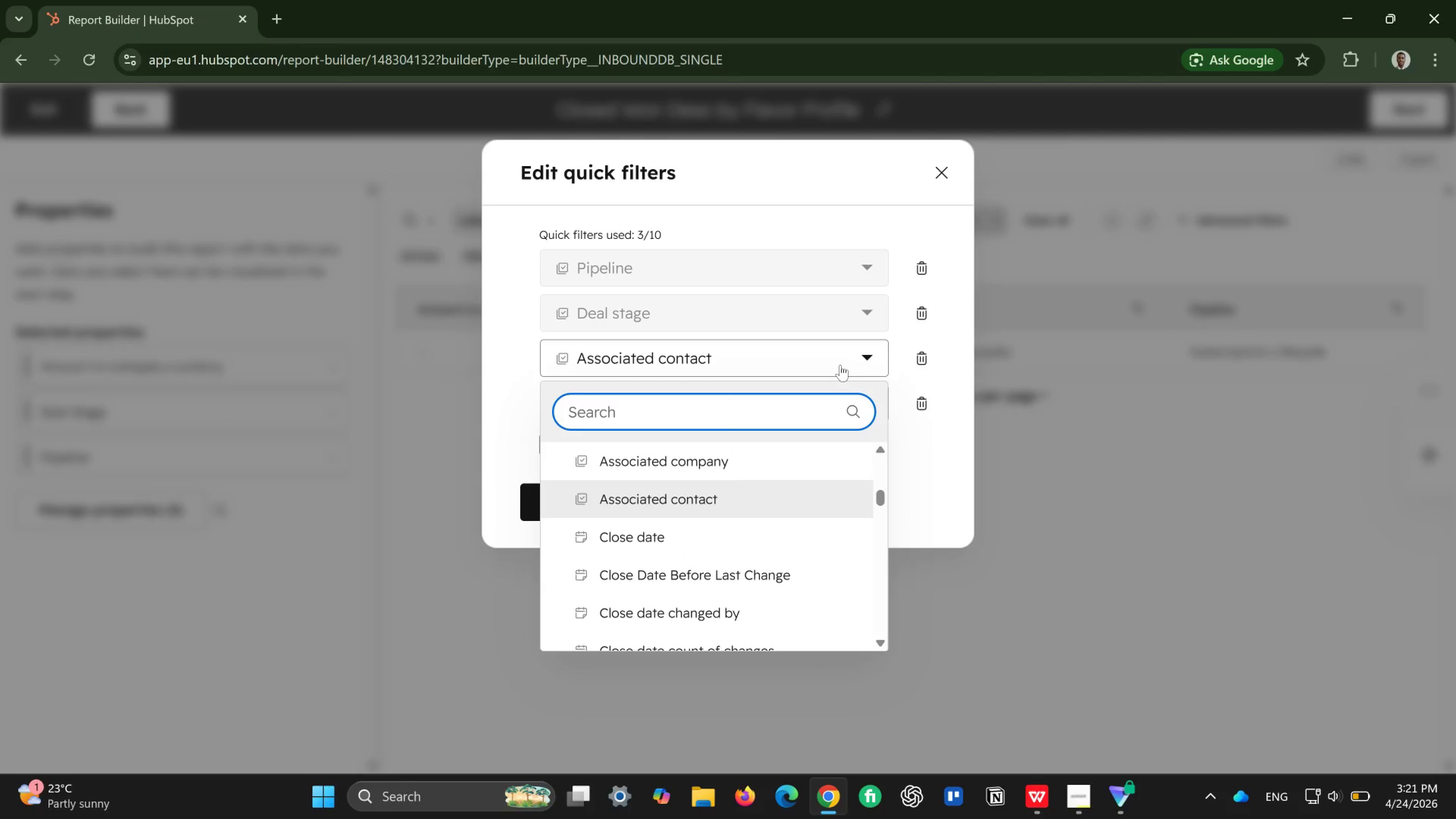 
type(QUIZ F)
key(Backspace)
key(Backspace)
key(Backspace)
key(Backspace)
key(Backspace)
key(Backspace)
 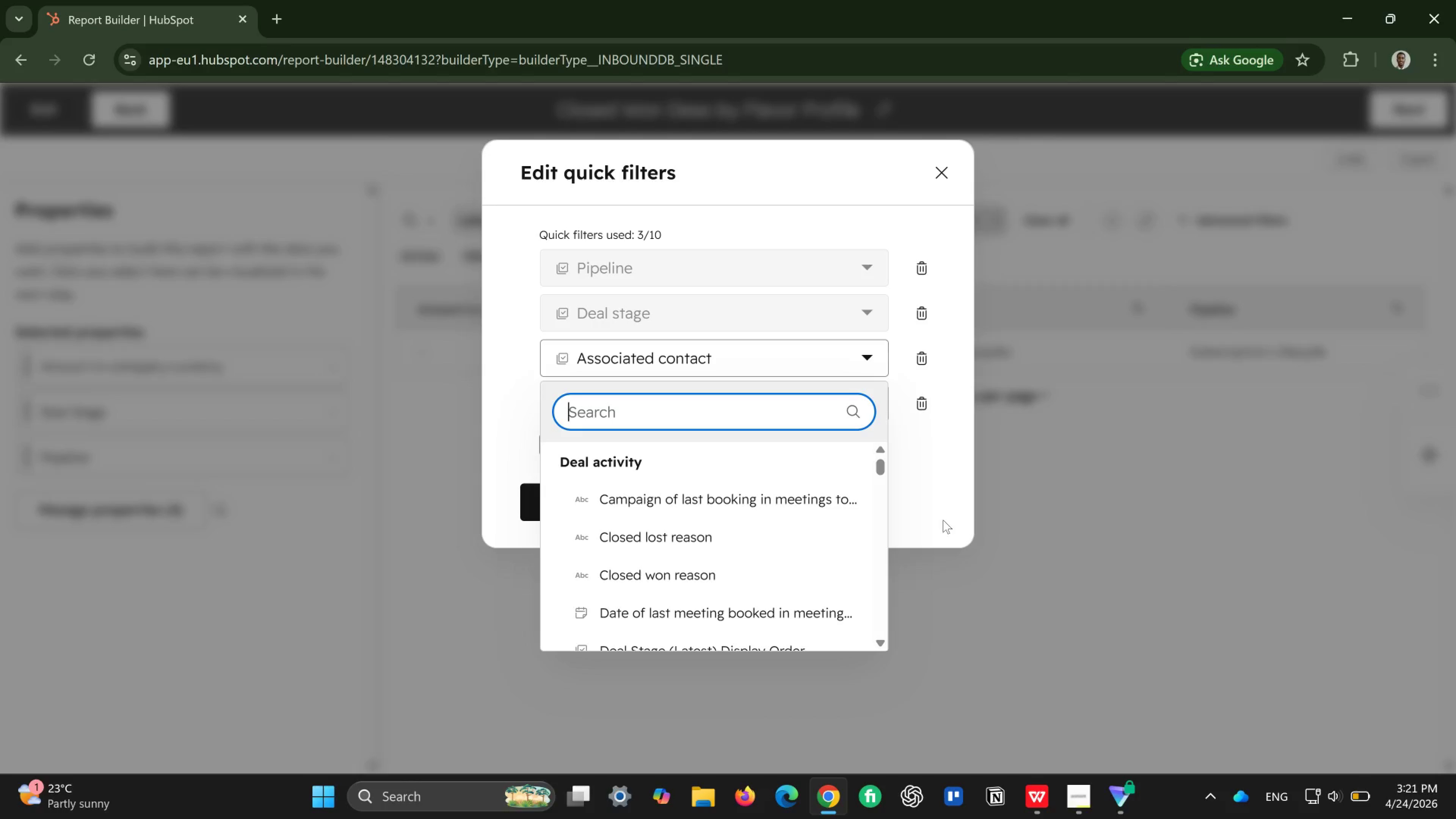 
left_click([938, 520])
 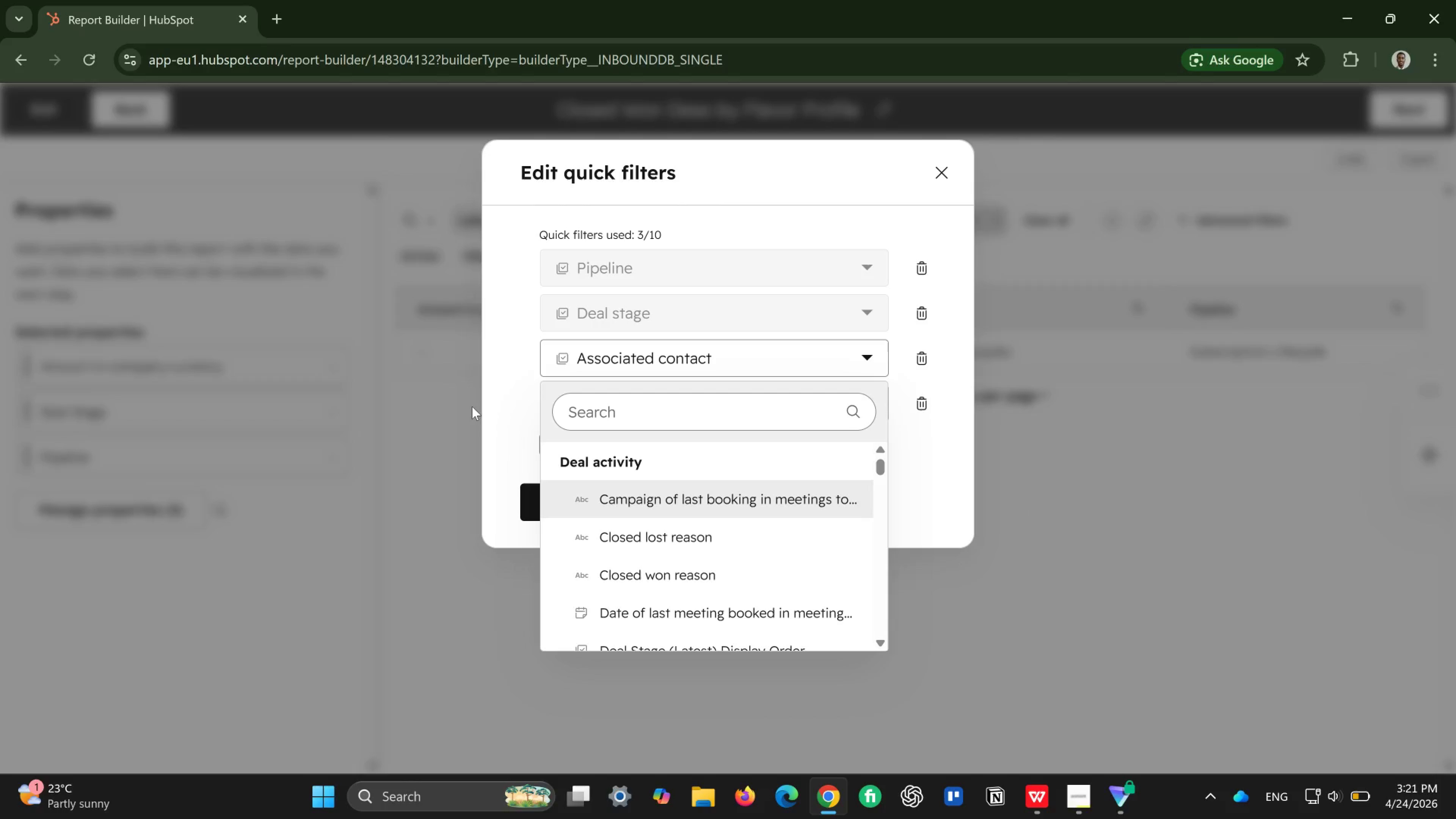 
left_click([510, 389])
 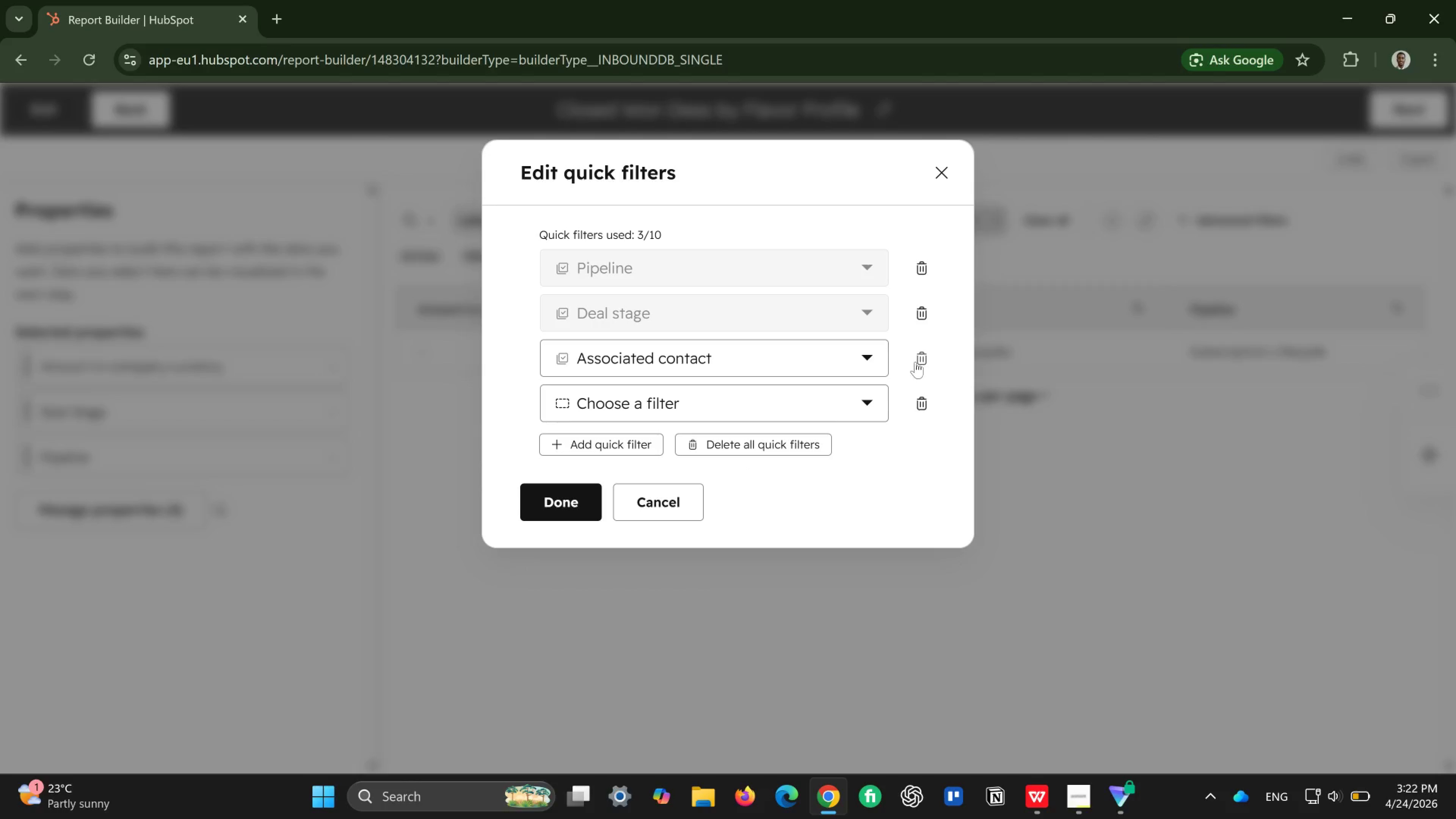 
wait(28.52)
 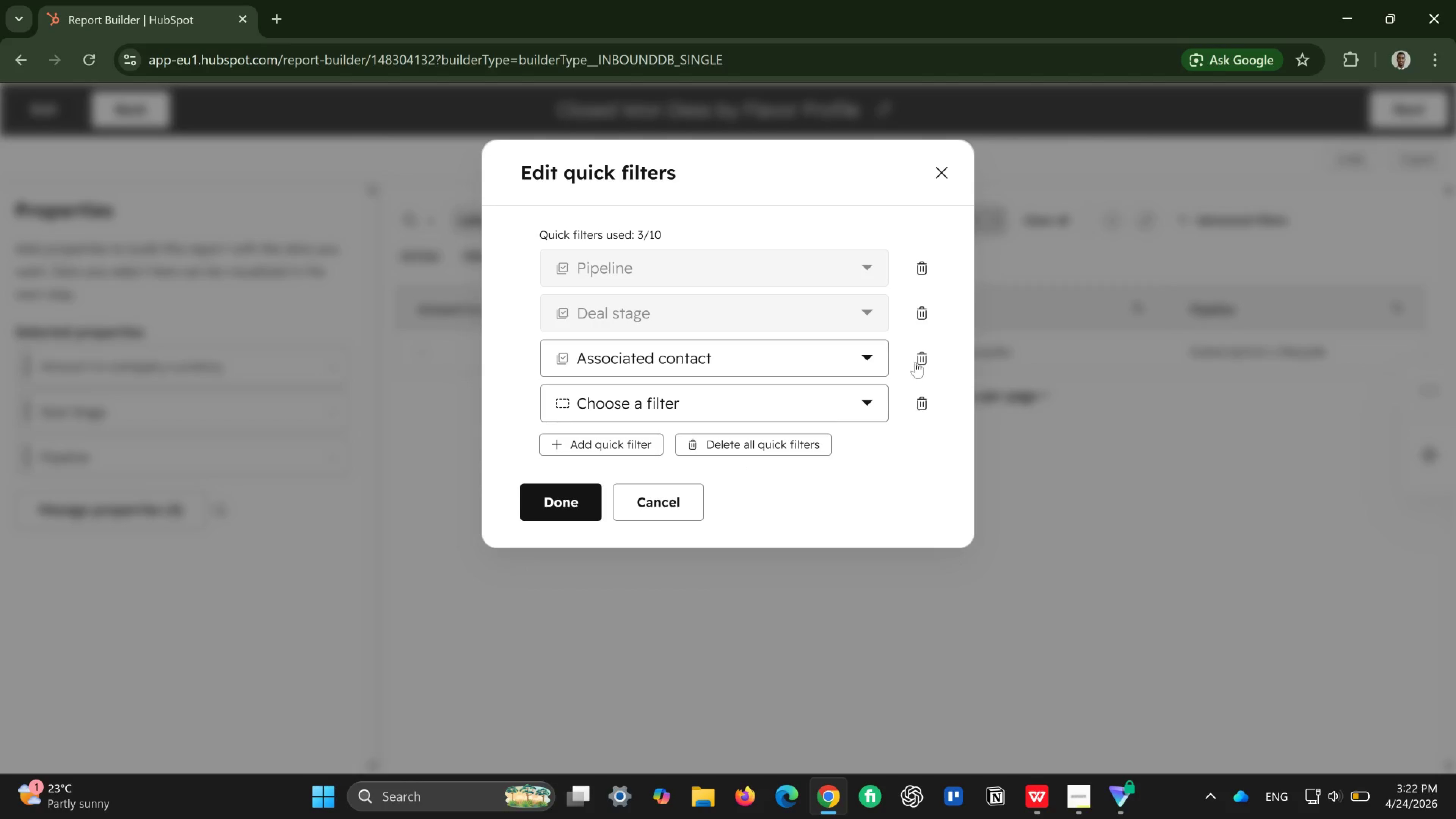 
left_click([574, 499])
 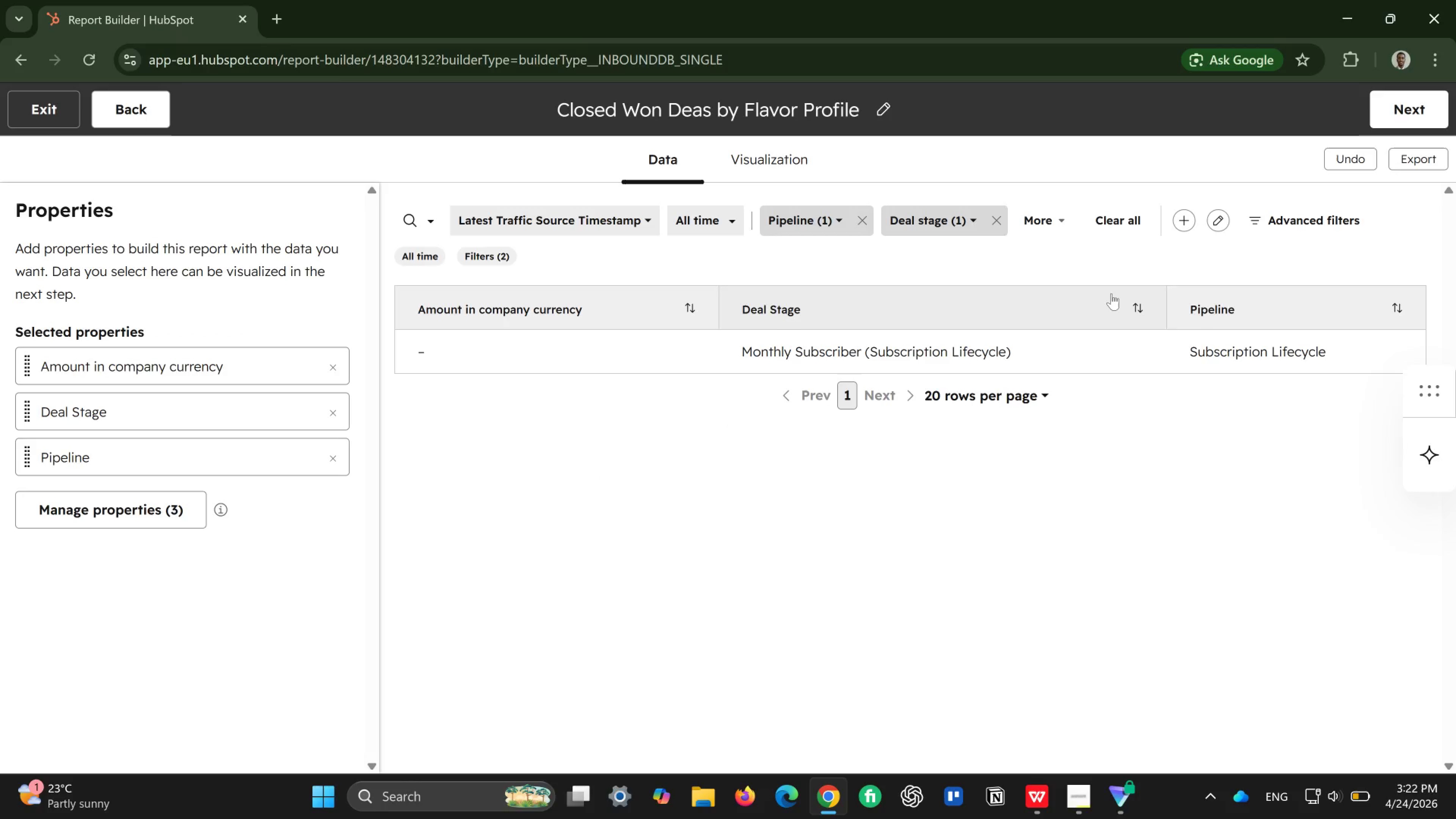 
wait(8.9)
 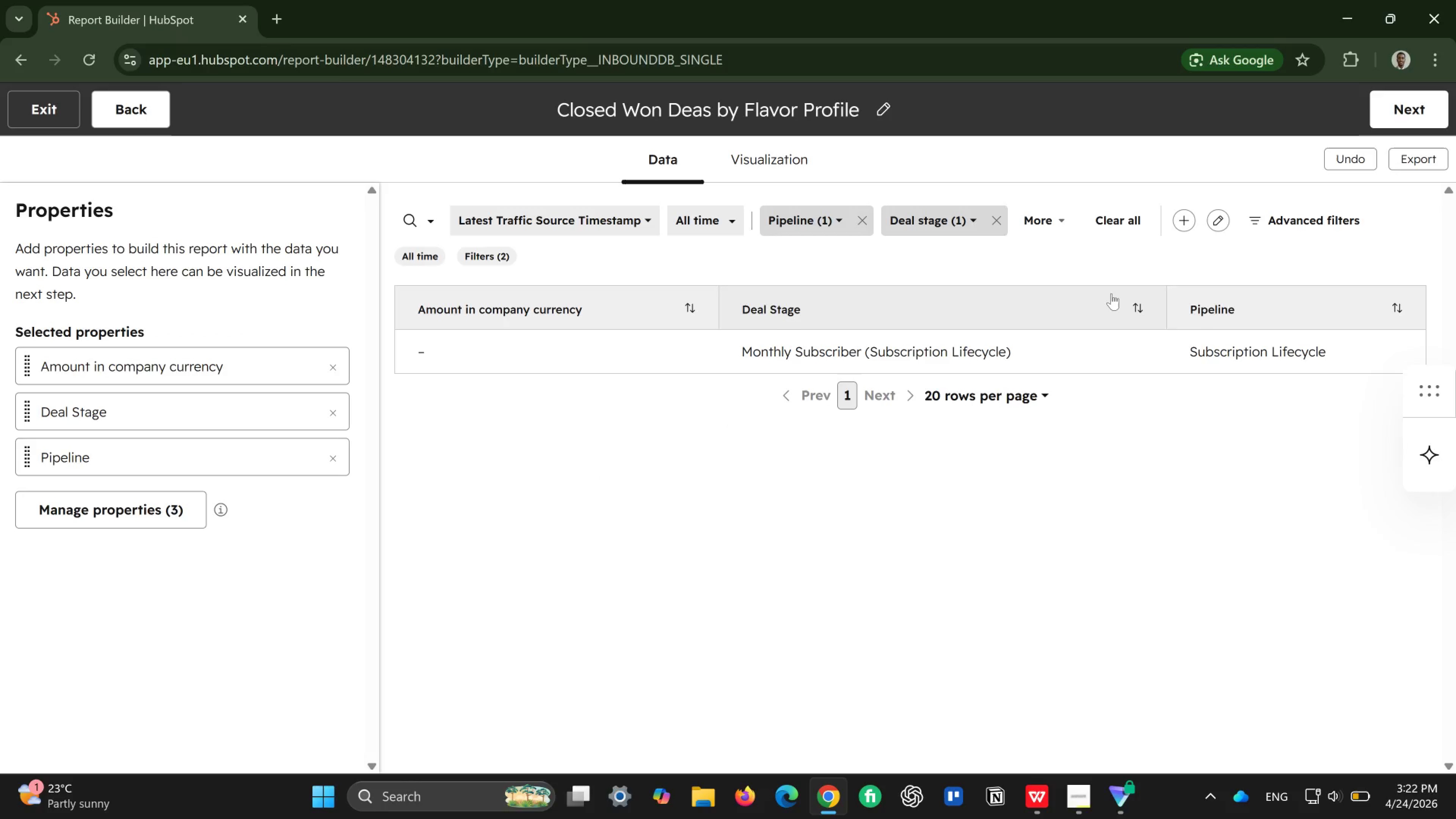 
left_click([1063, 220])
 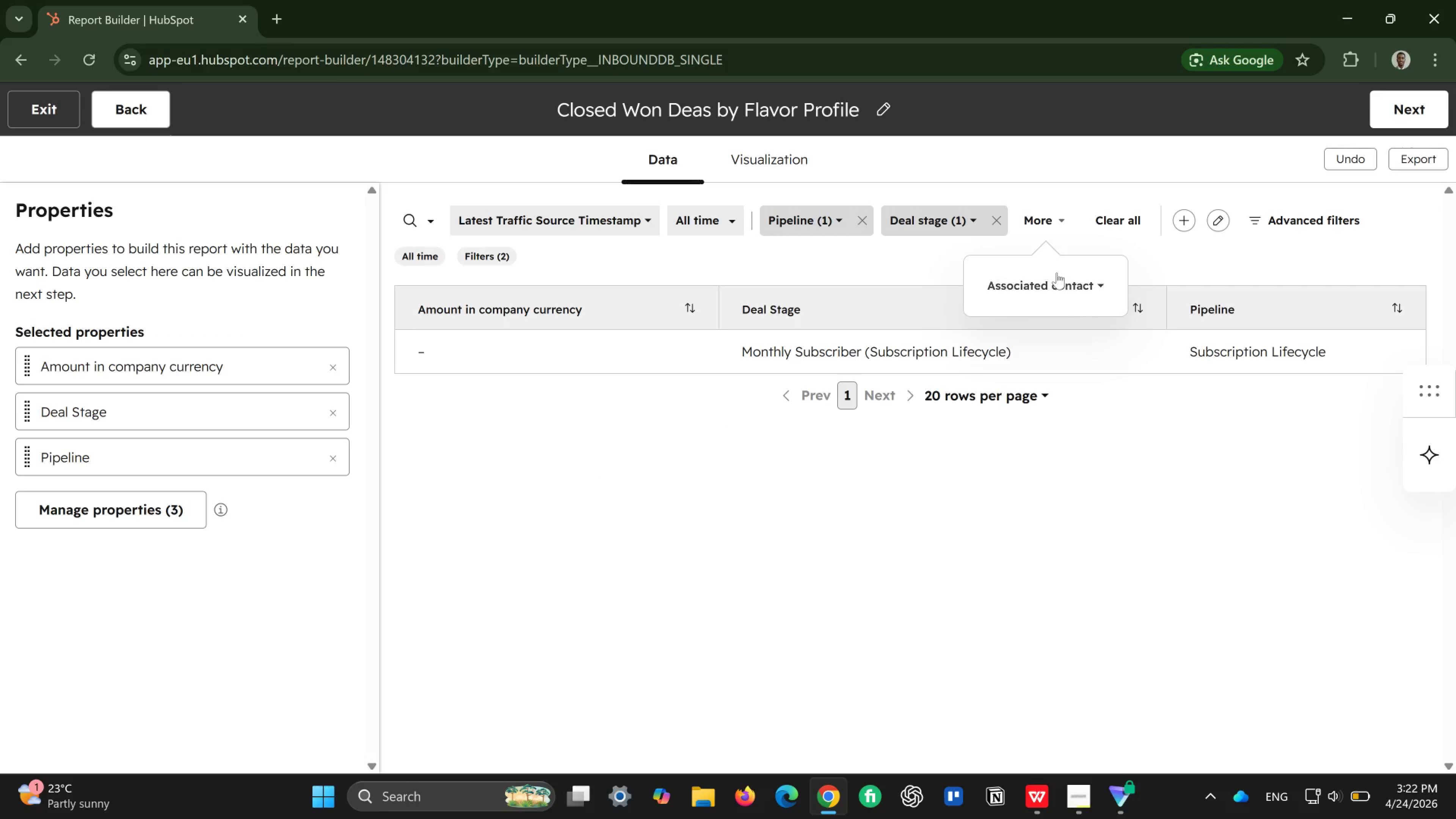 
left_click([1055, 280])
 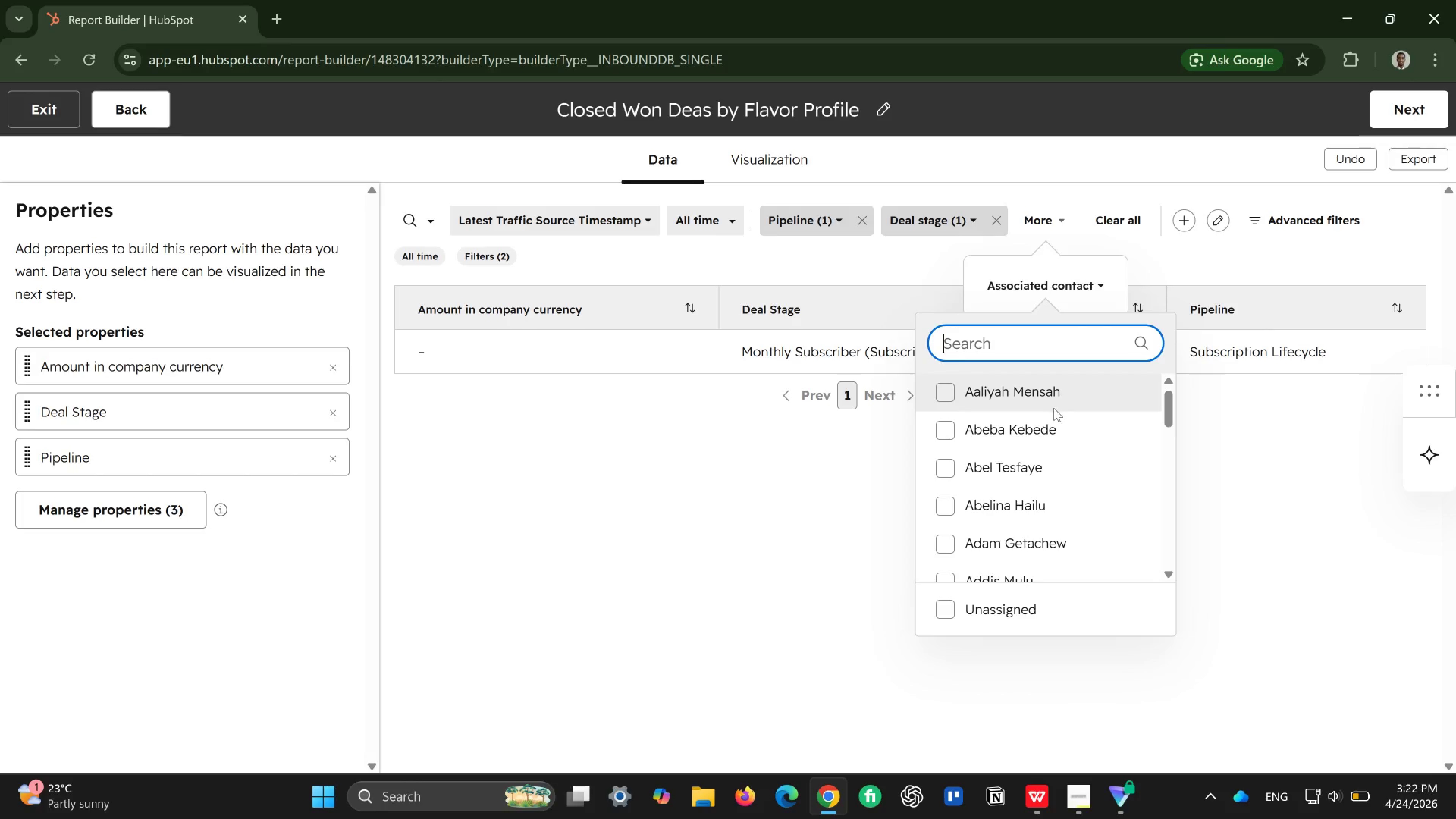 
scroll: coordinate [1054, 413], scroll_direction: down, amount: 5.0
 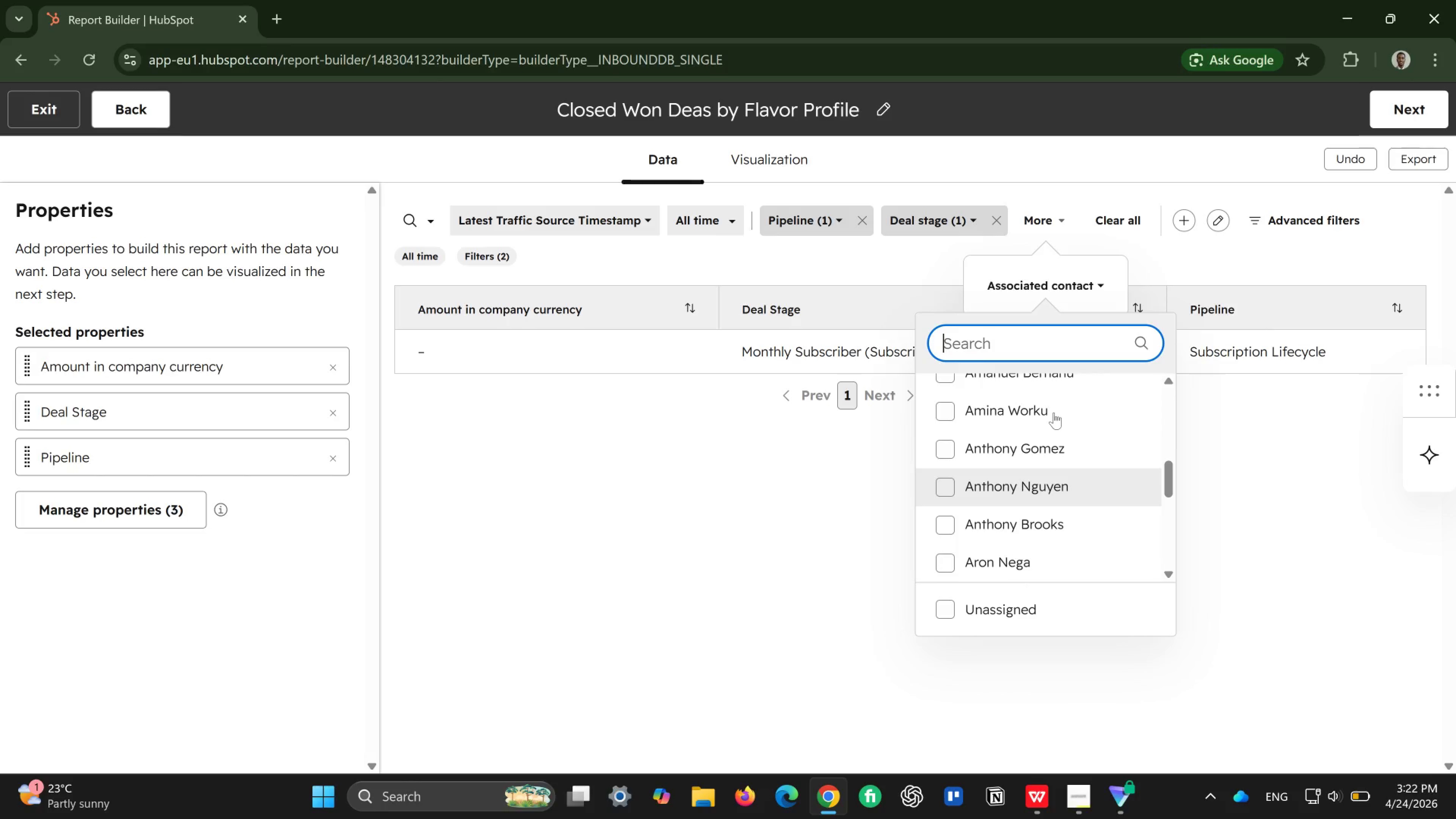 
scroll: coordinate [1054, 413], scroll_direction: up, amount: 10.0
 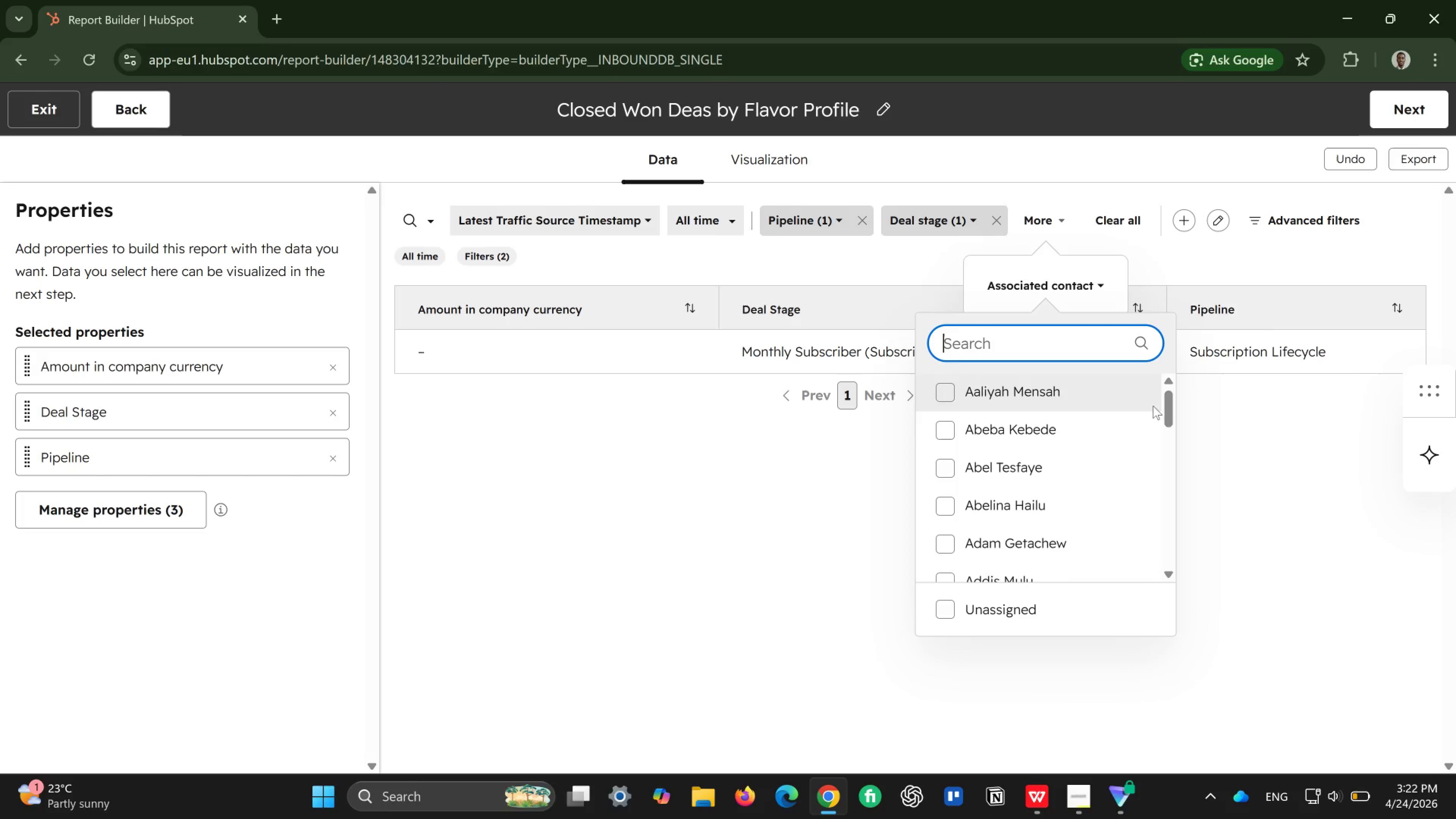 
scroll: coordinate [1090, 435], scroll_direction: down, amount: 13.0
 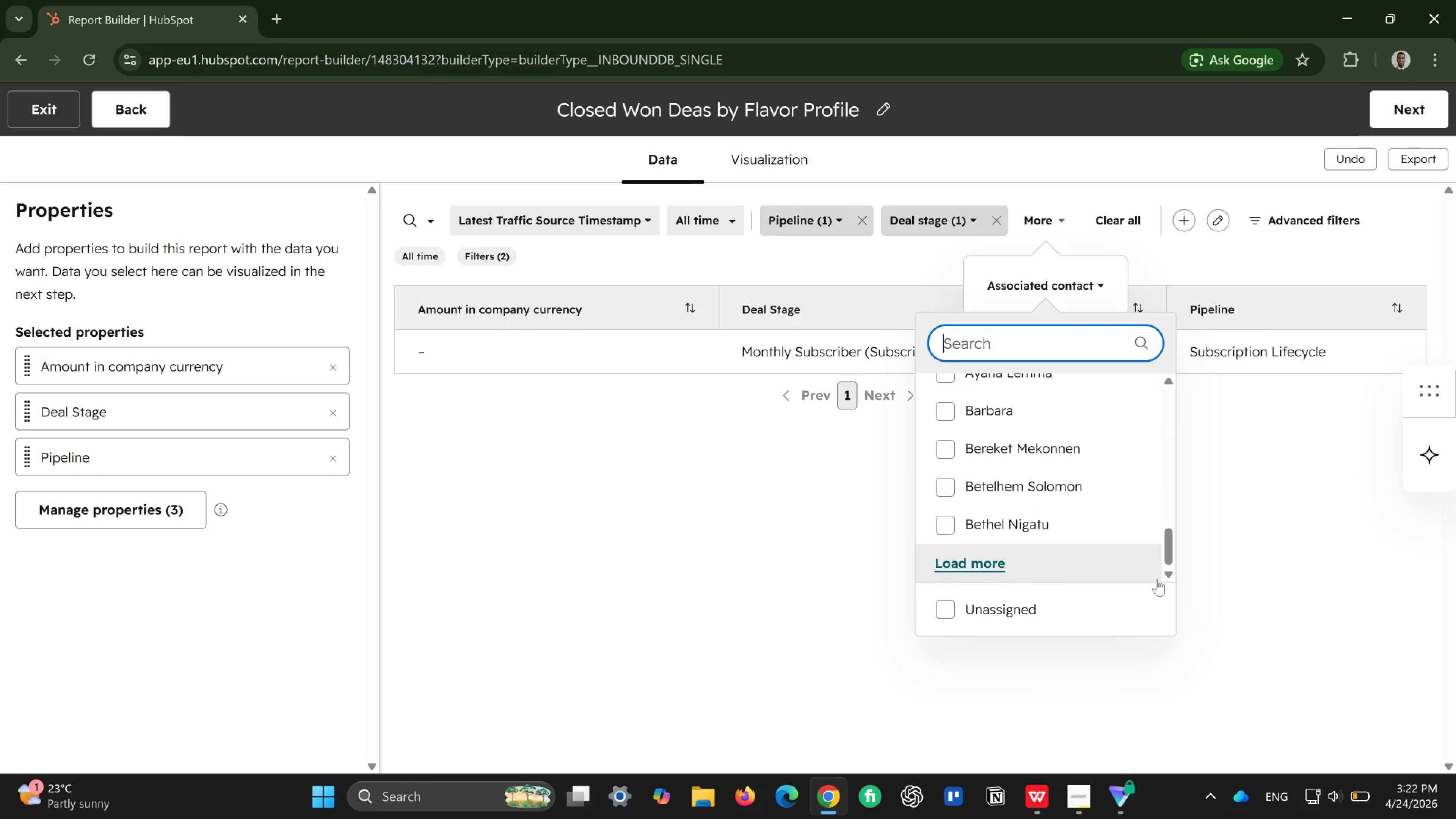 
left_click([1306, 521])
 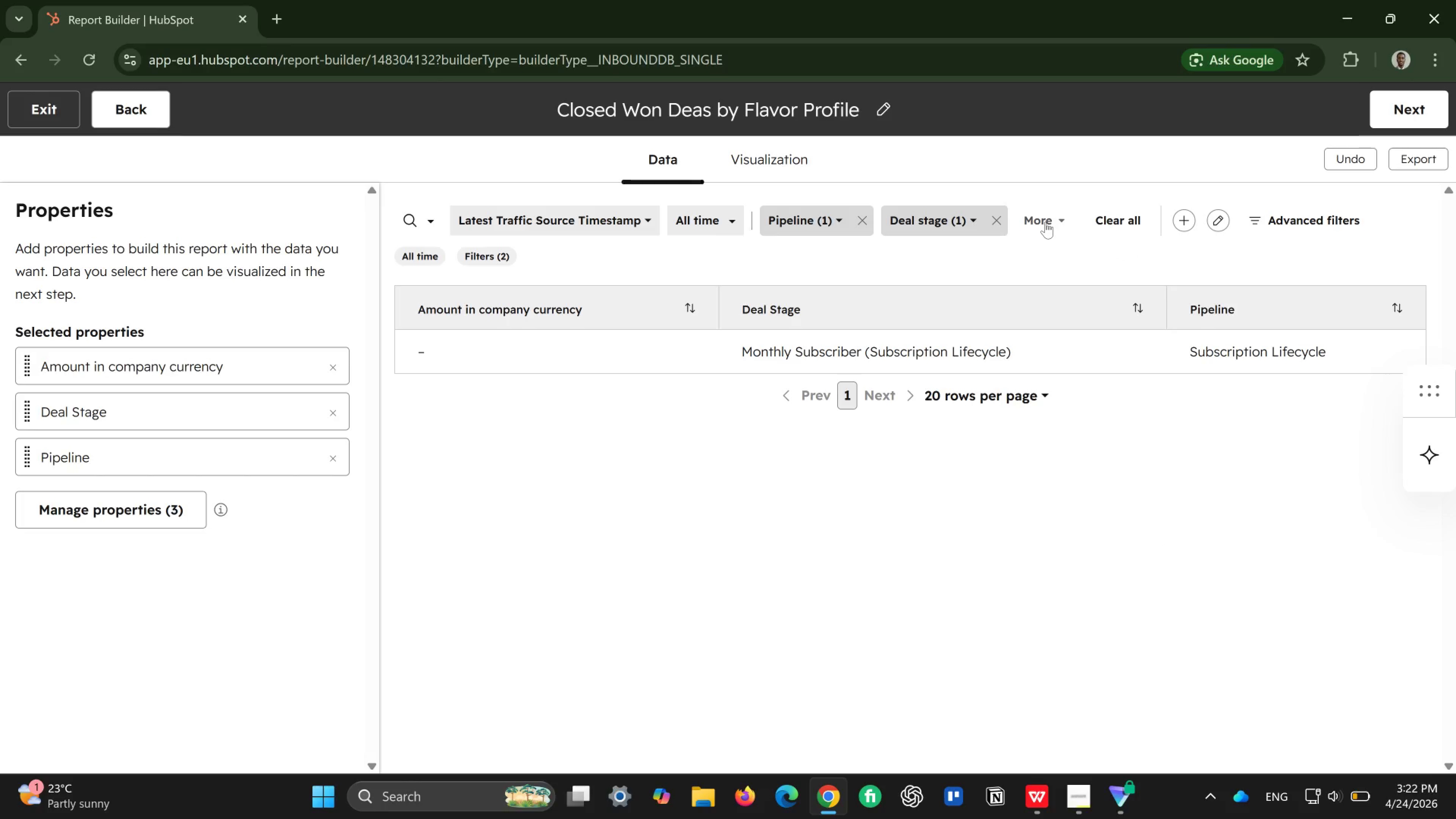 
left_click([1207, 217])
 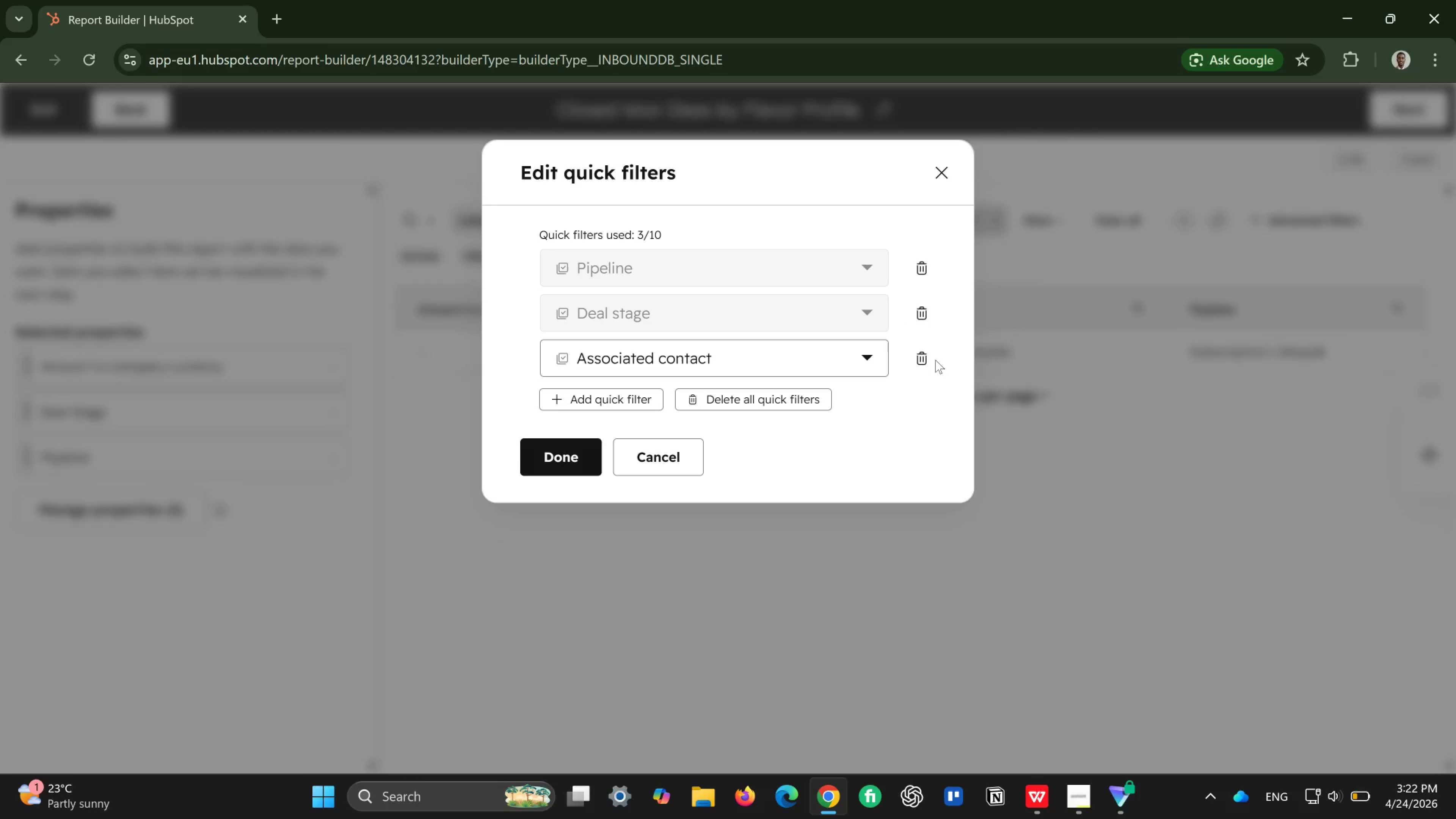 
left_click([928, 360])
 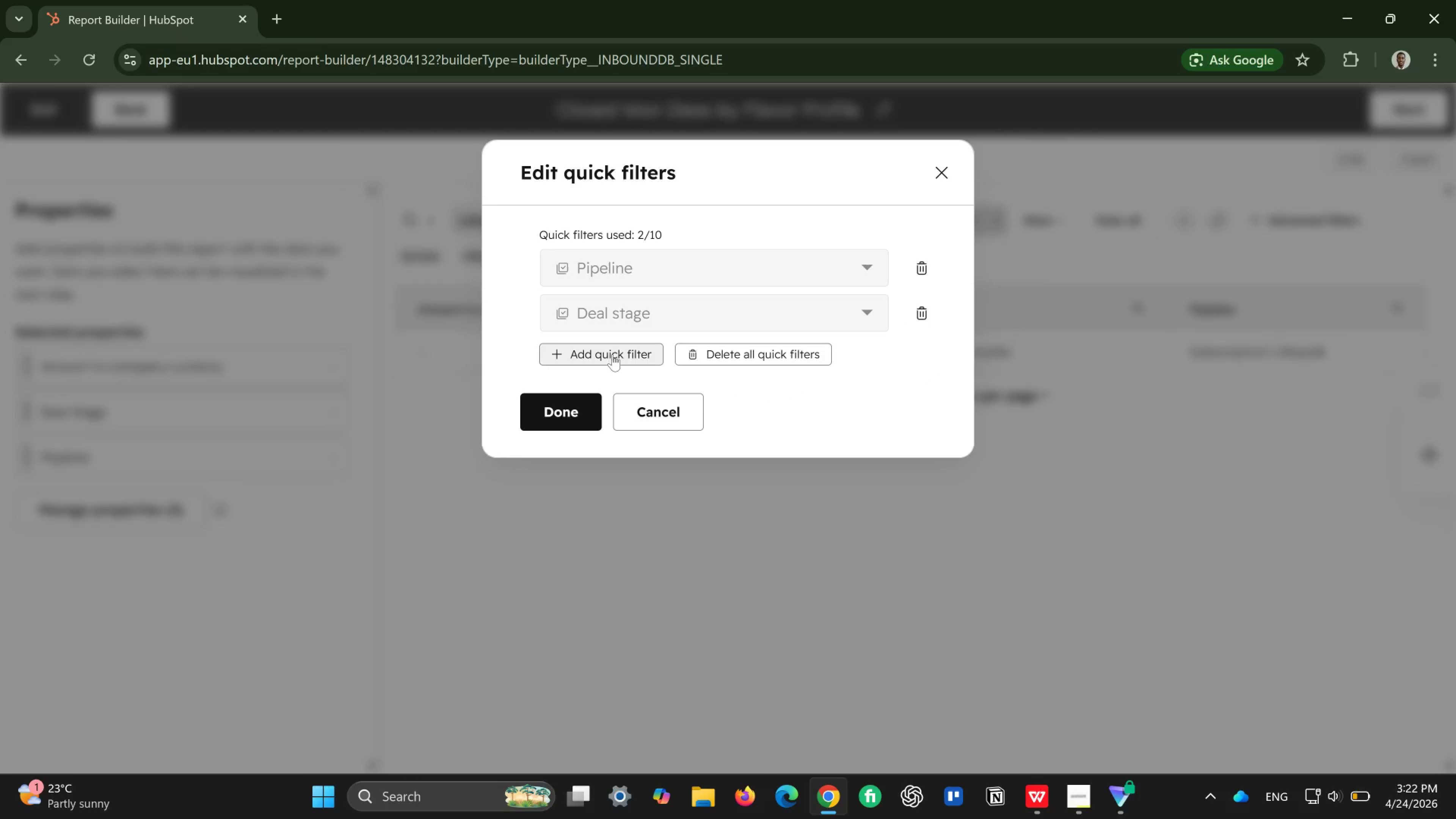 
left_click([1207, 447])
 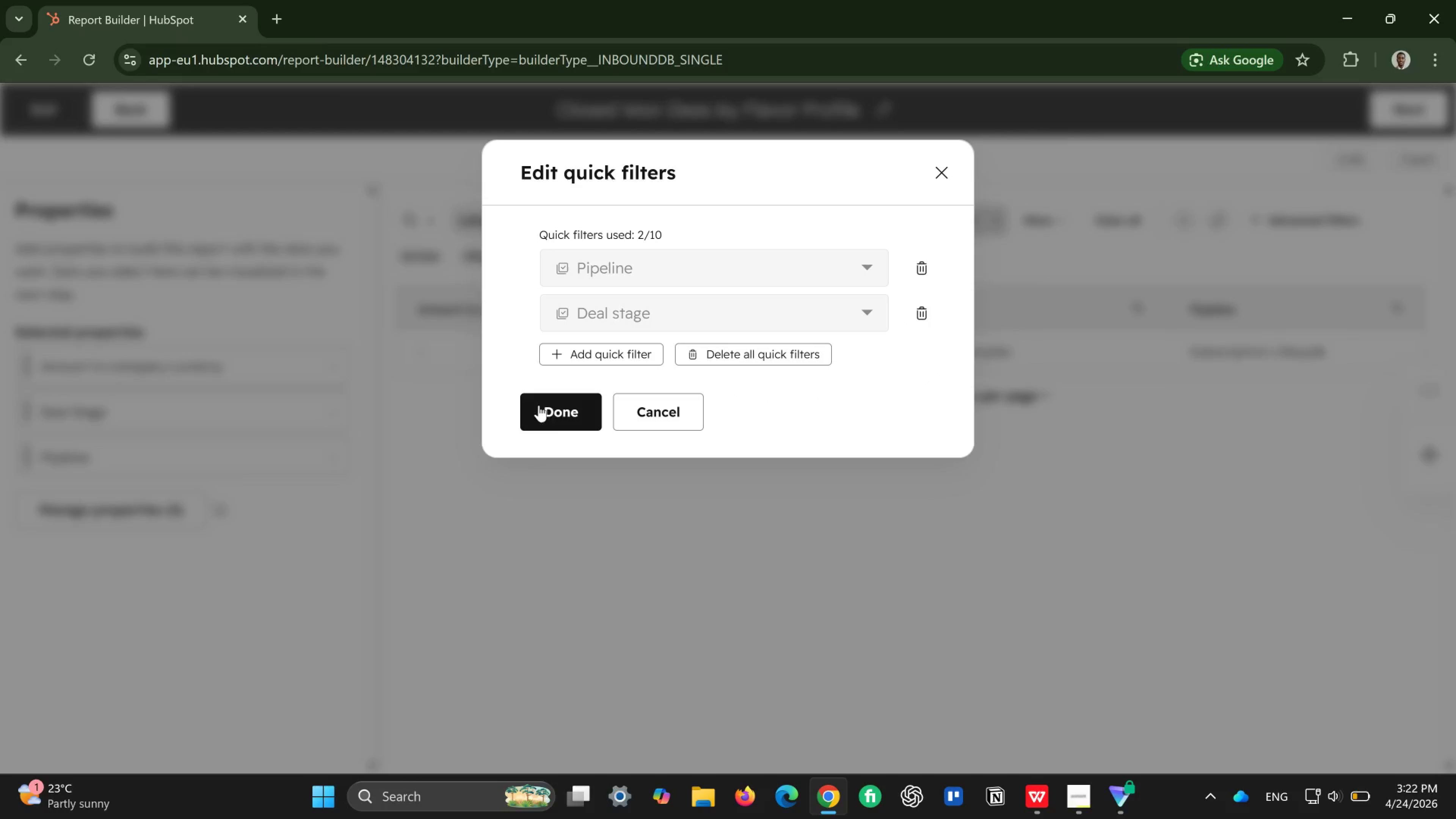 
left_click([560, 413])
 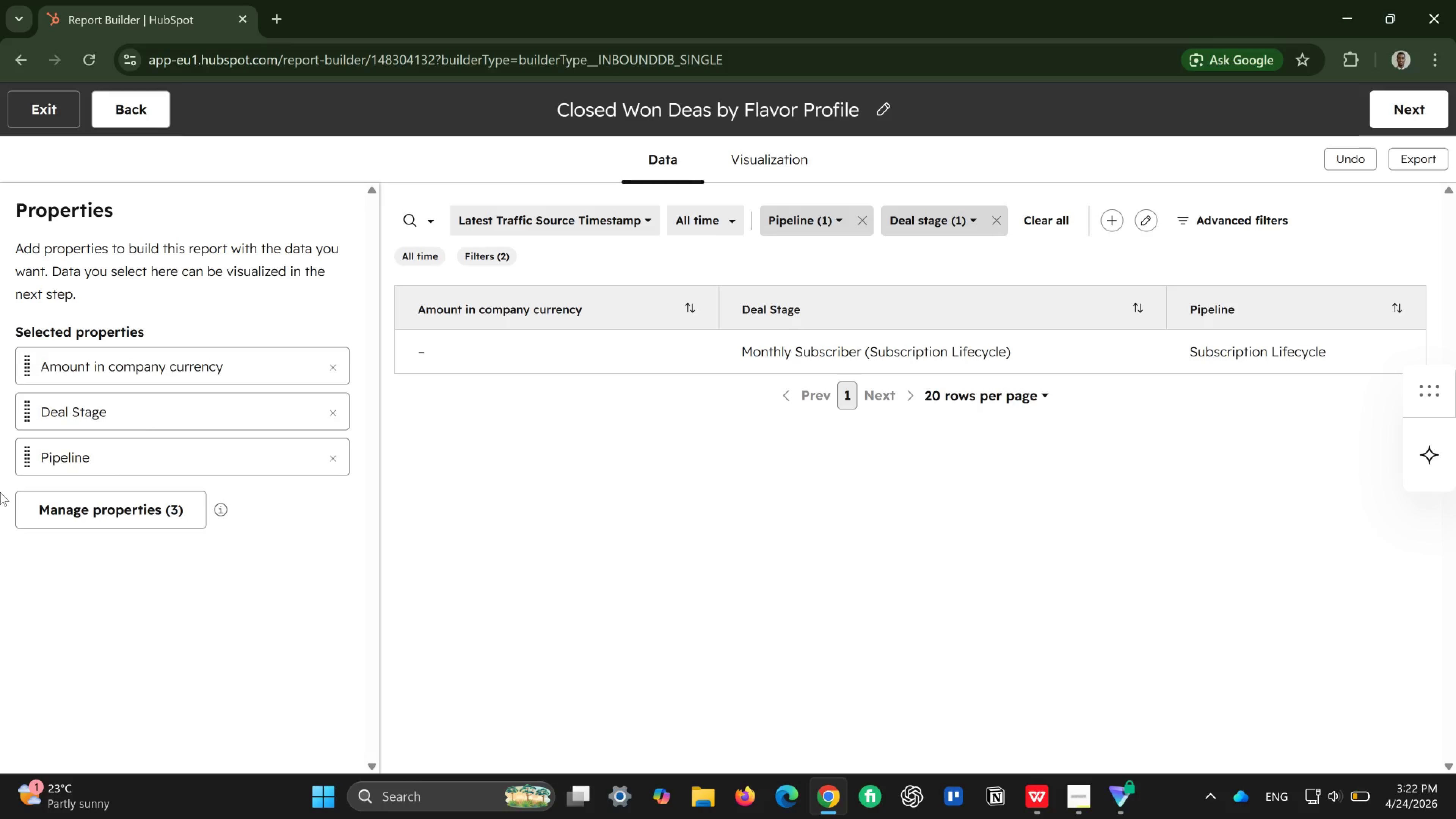 
wait(10.42)
 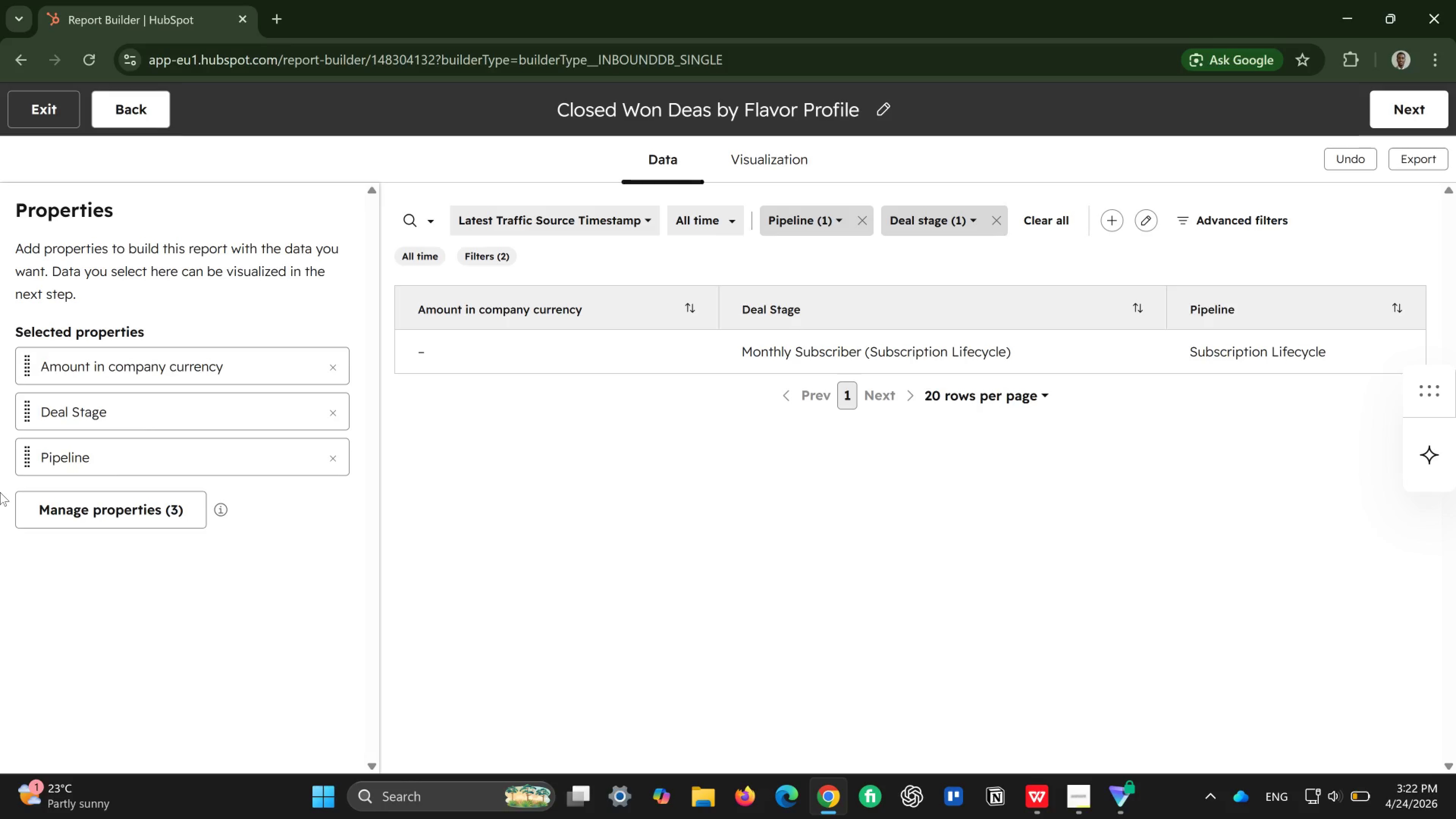 
left_click([1182, 218])
 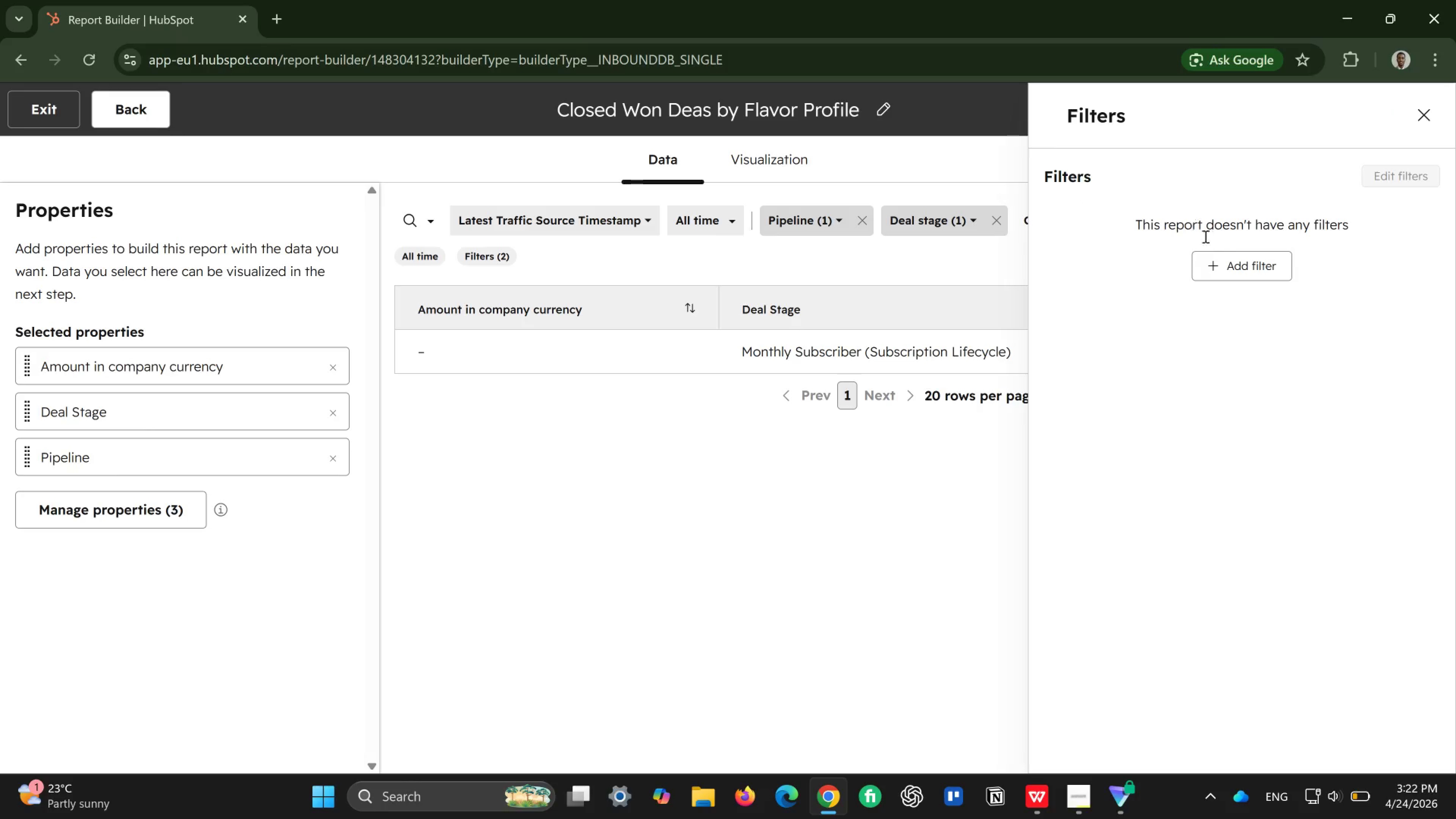 
left_click([1218, 253])
 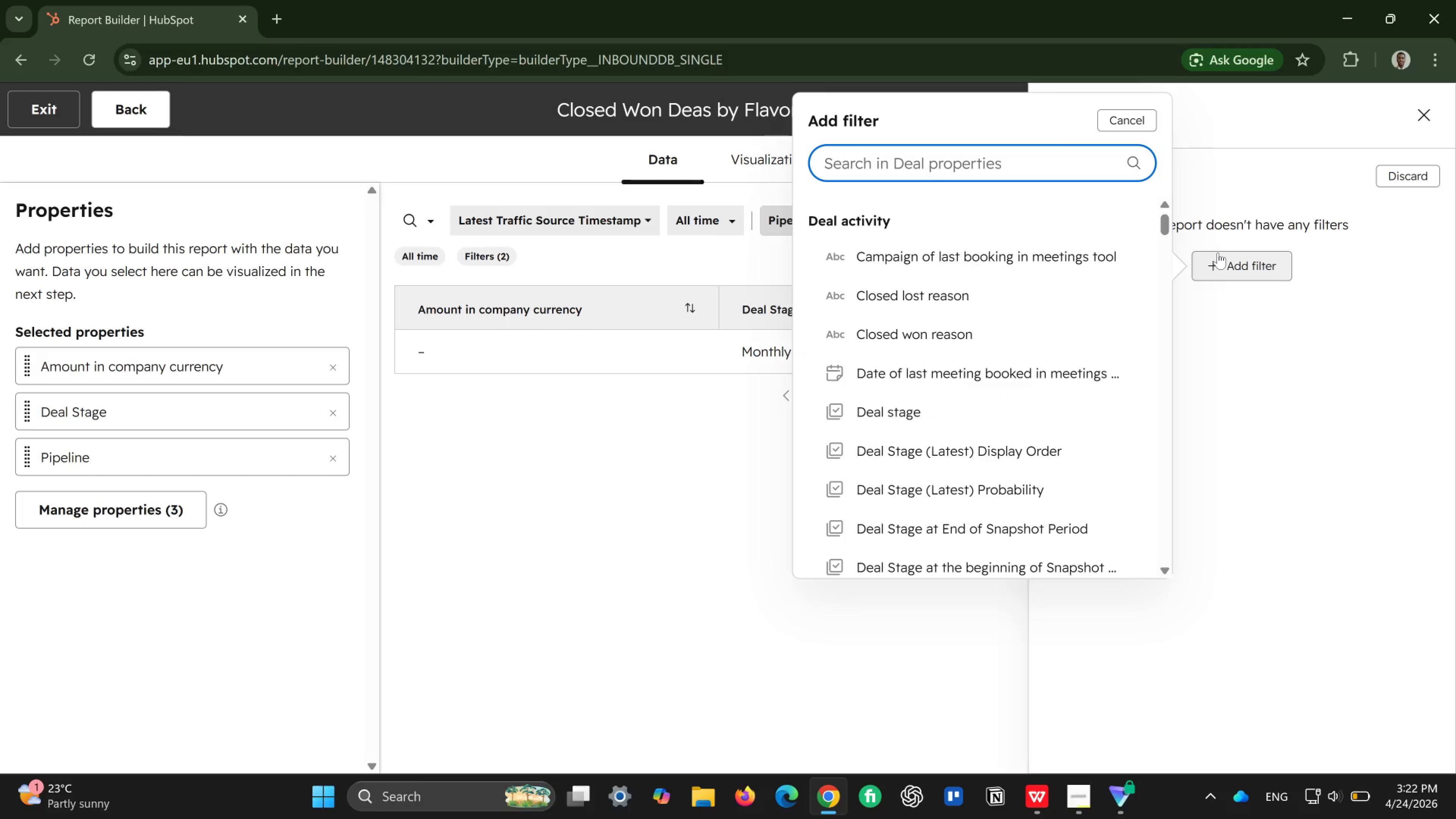 
type(brea)
 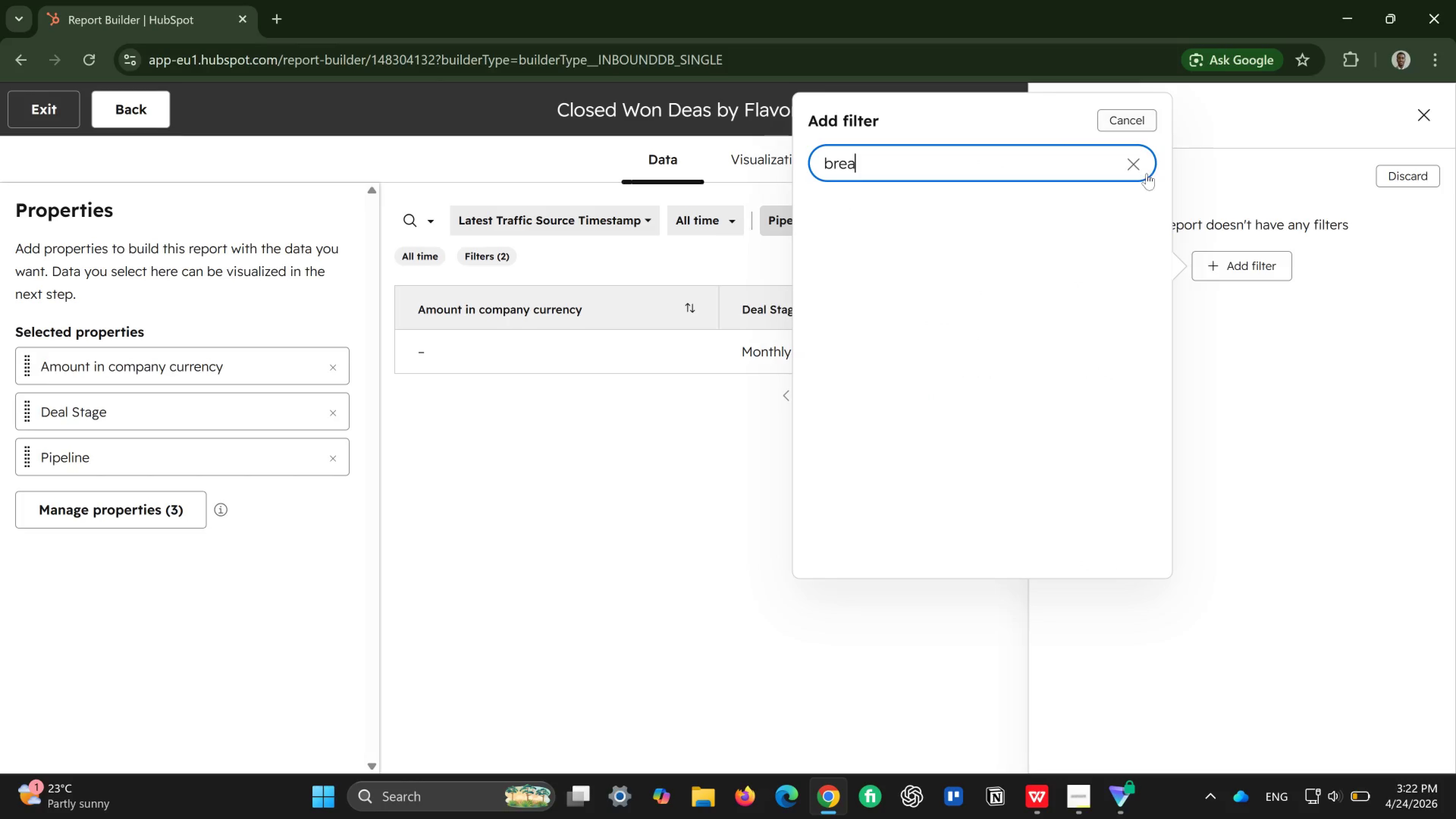 
wait(5.0)
 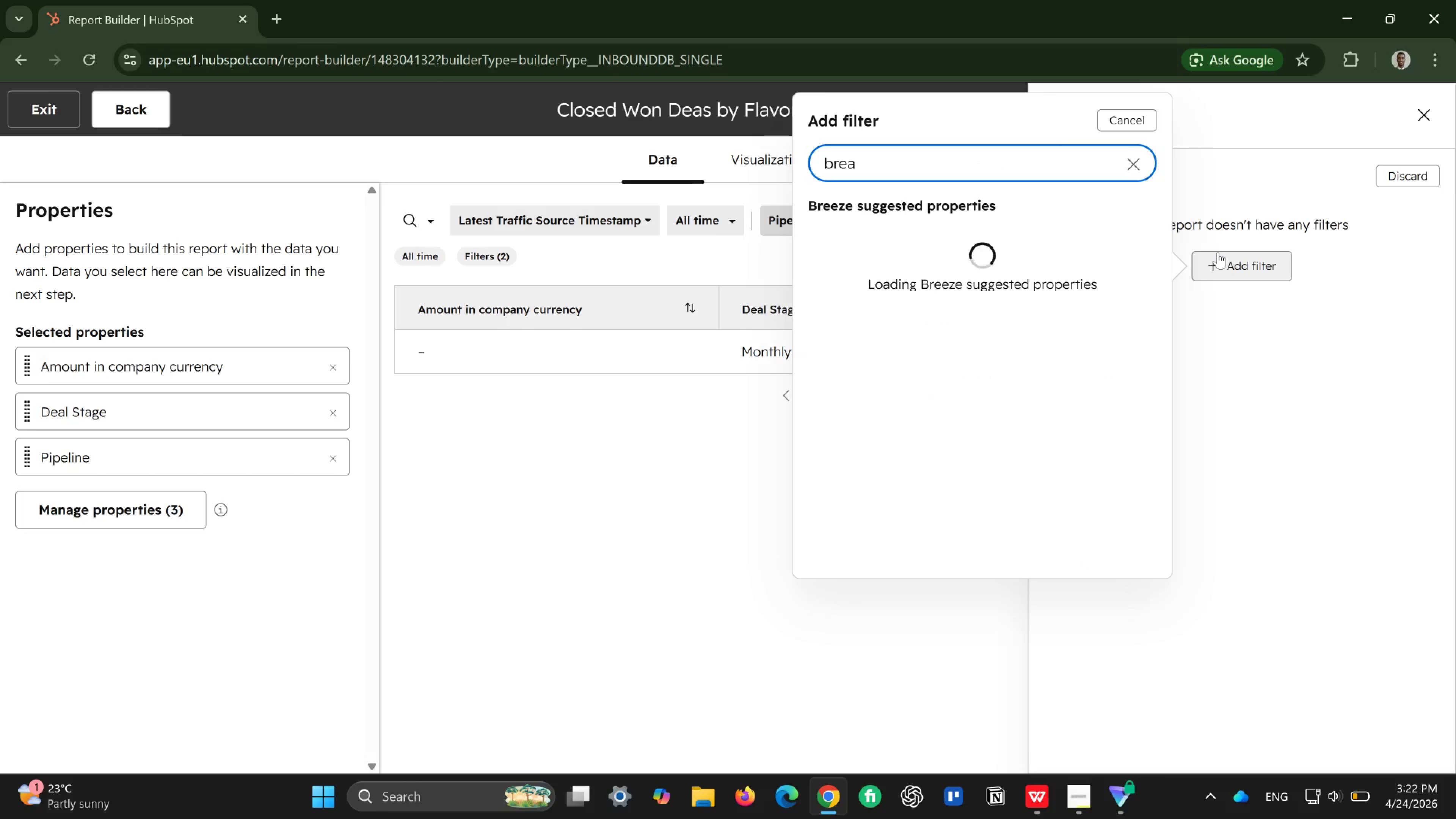 
left_click([1135, 161])
 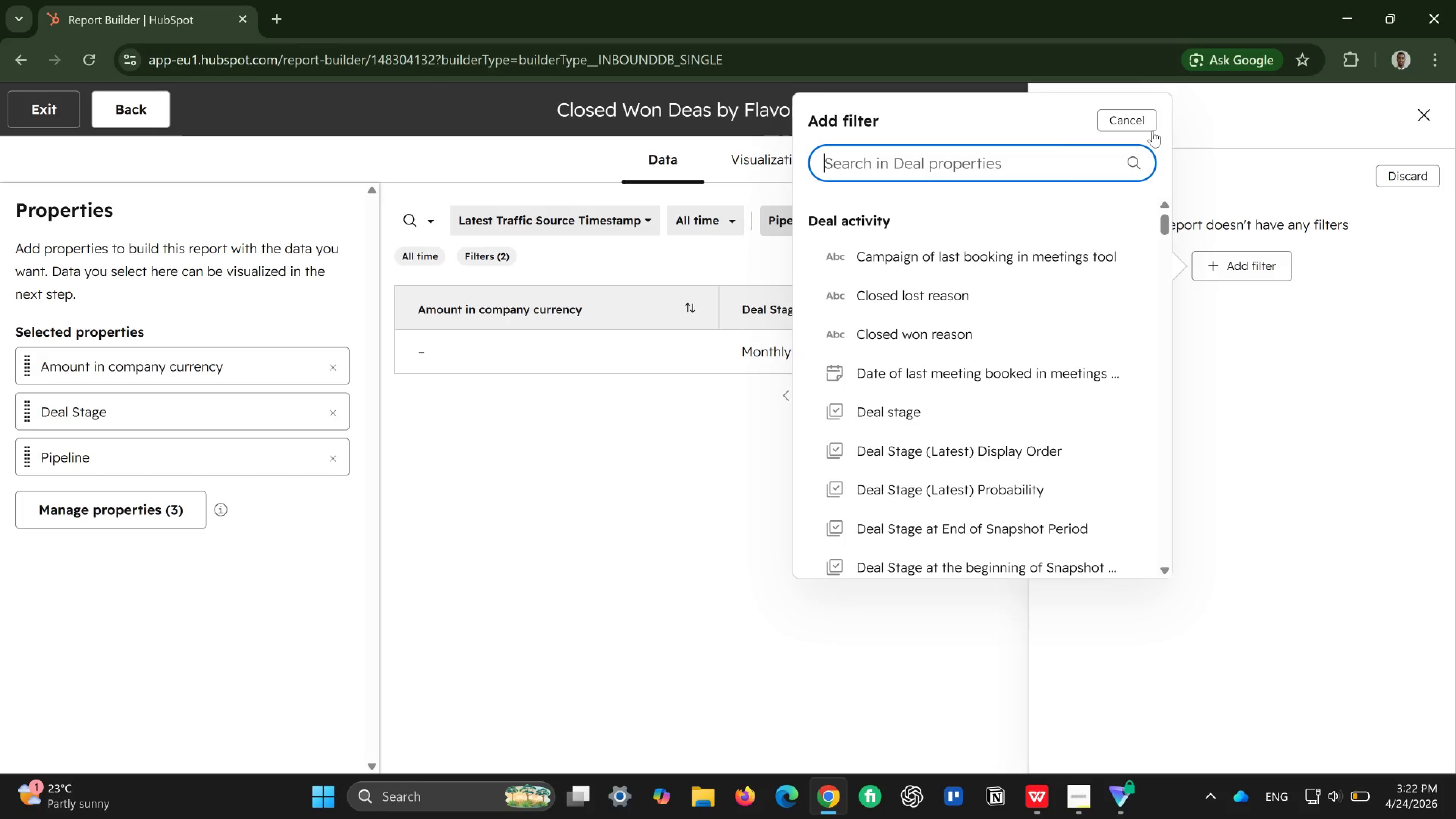 
left_click([1153, 131])
 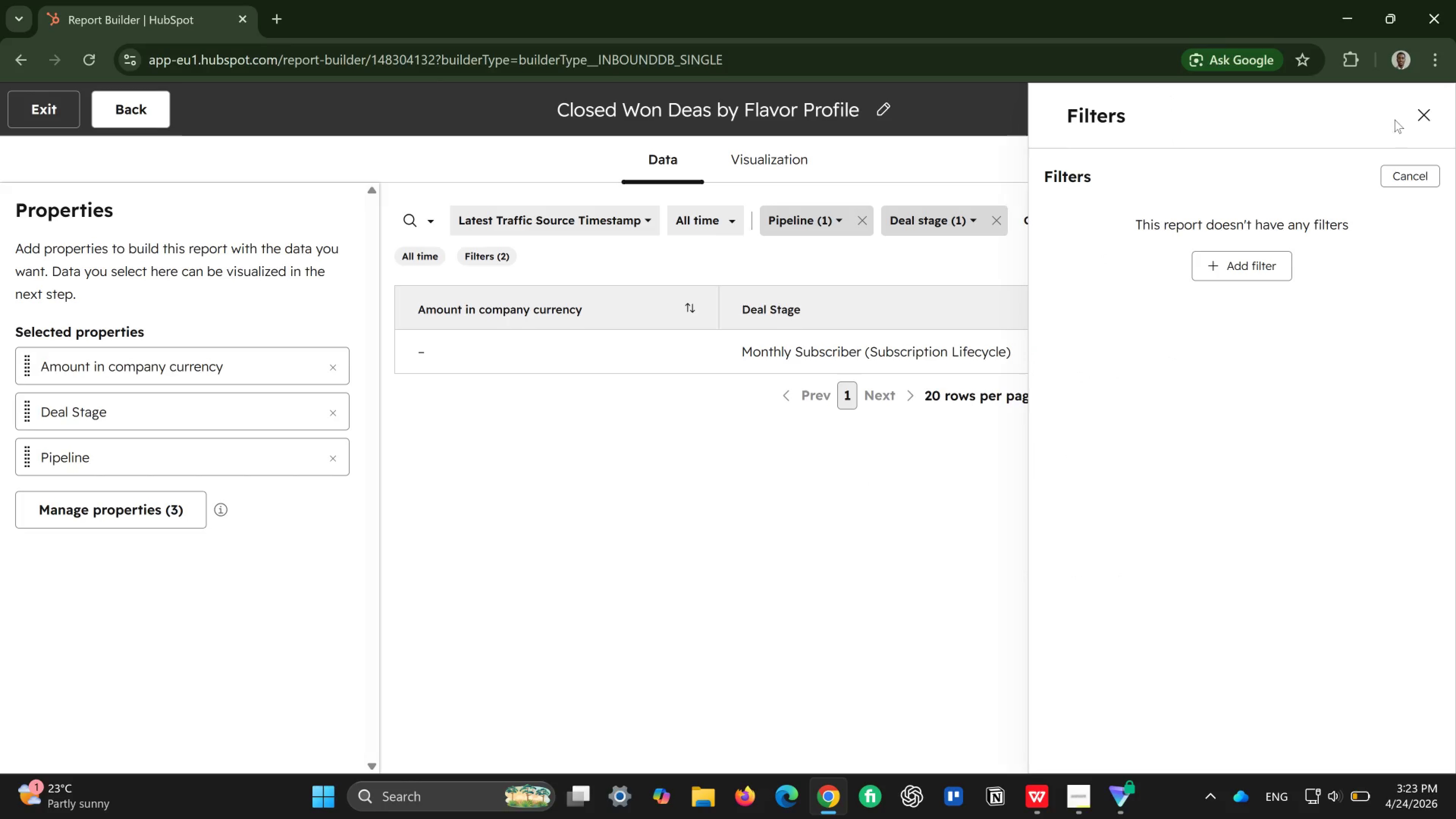 
left_click([1418, 119])
 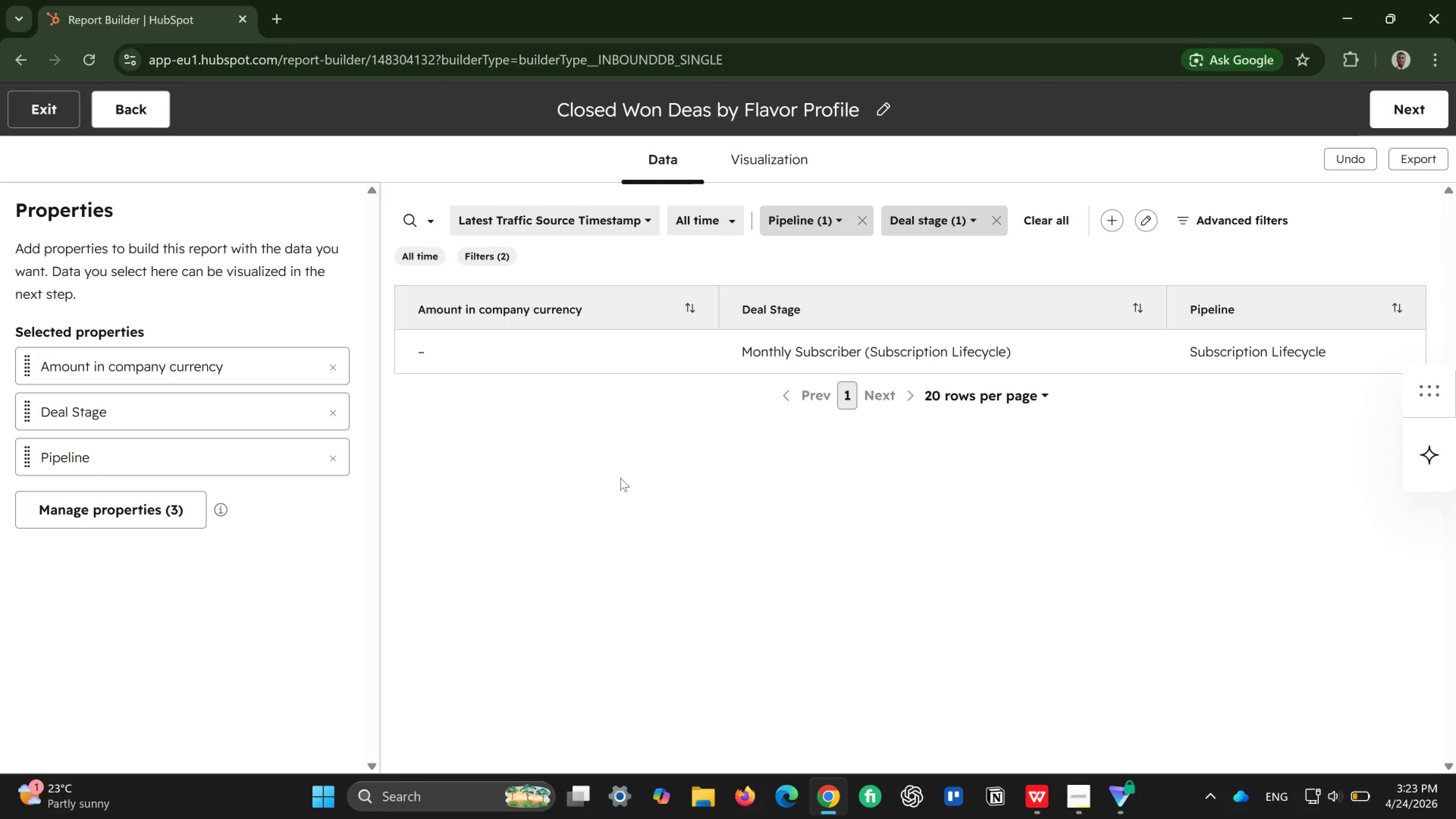 
wait(5.04)
 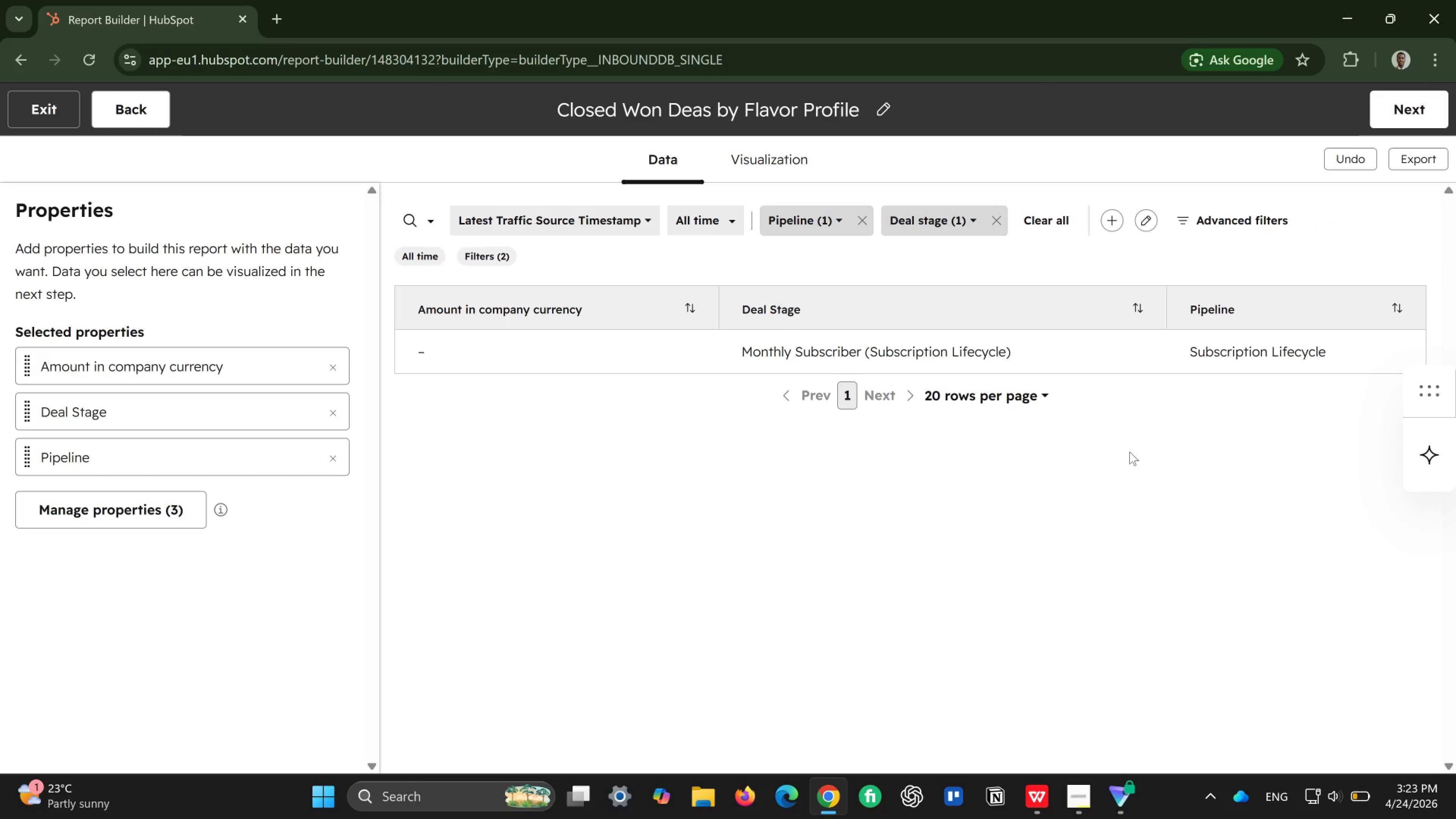 
scroll: coordinate [620, 478], scroll_direction: down, amount: 3.0
 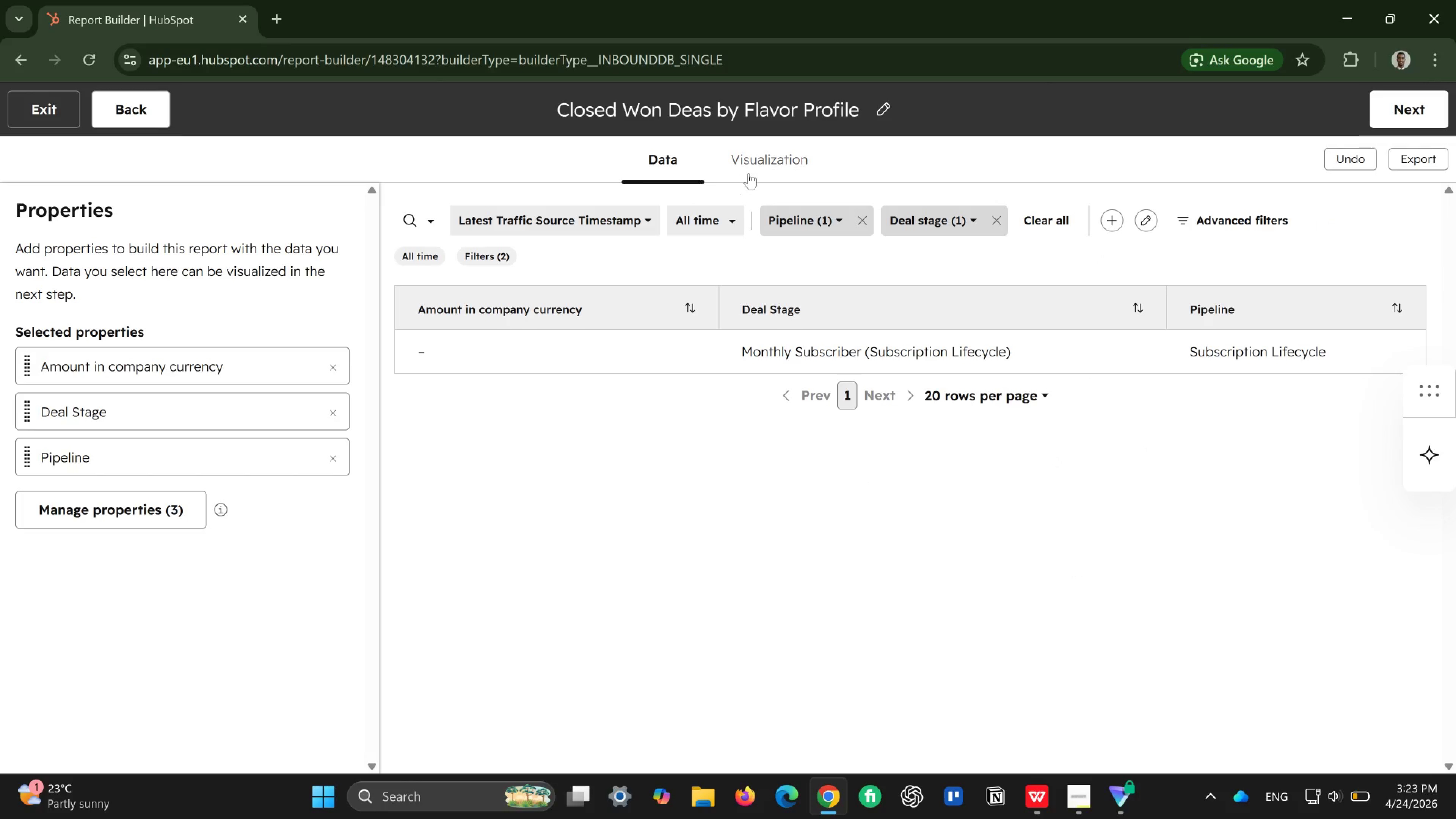 
left_click([786, 160])
 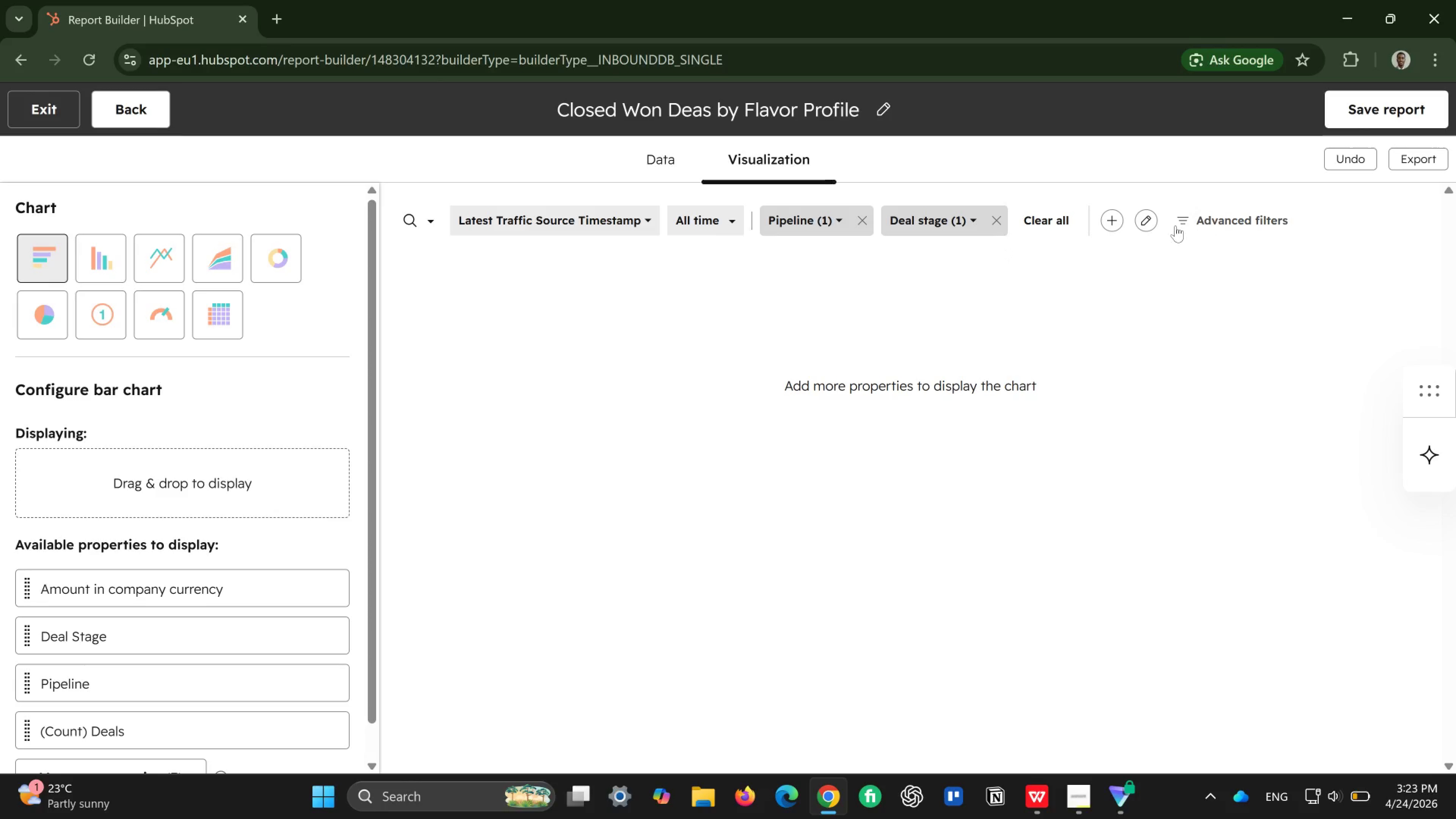 
wait(6.89)
 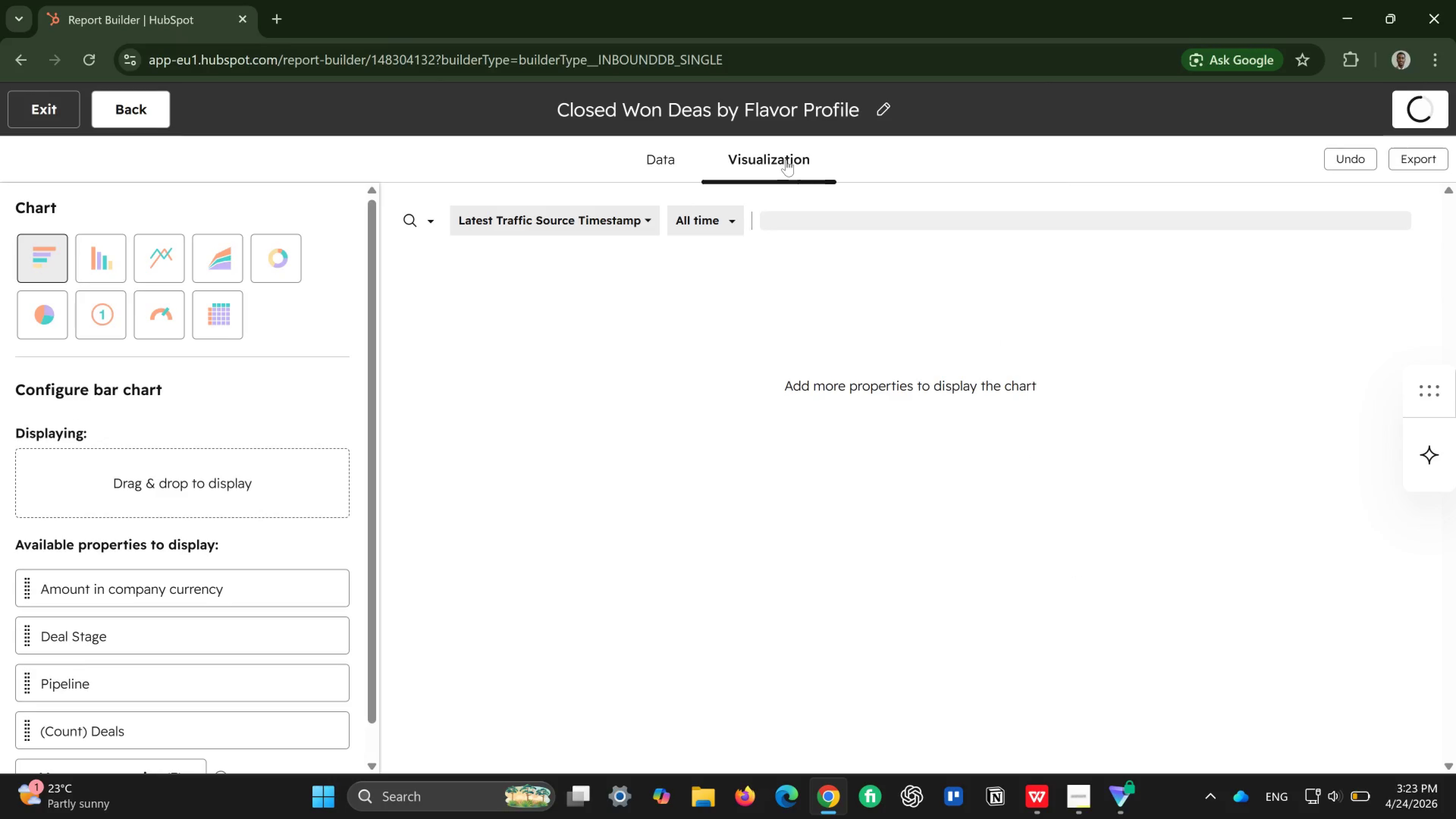 
left_click([1112, 221])
 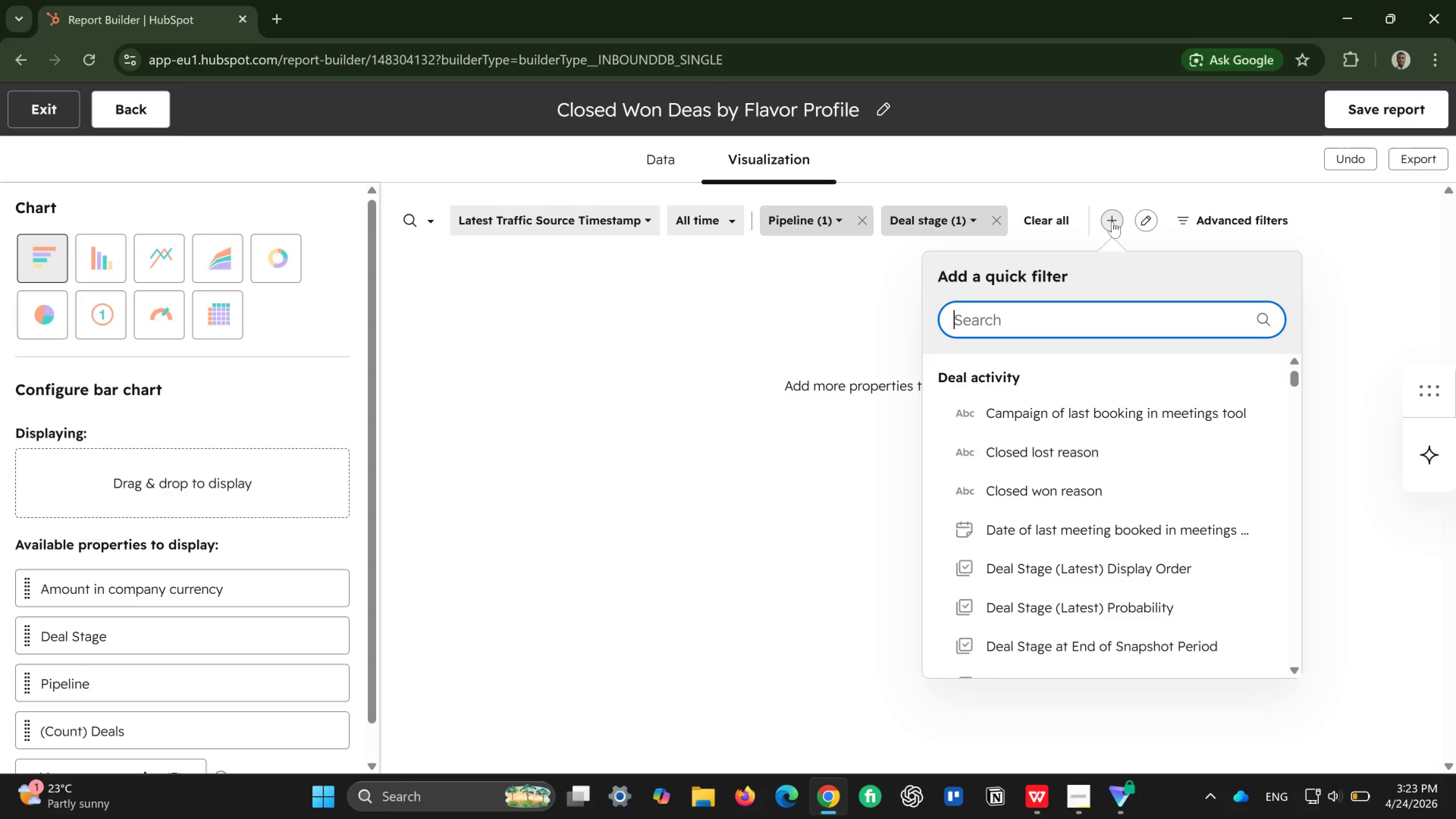 
wait(10.77)
 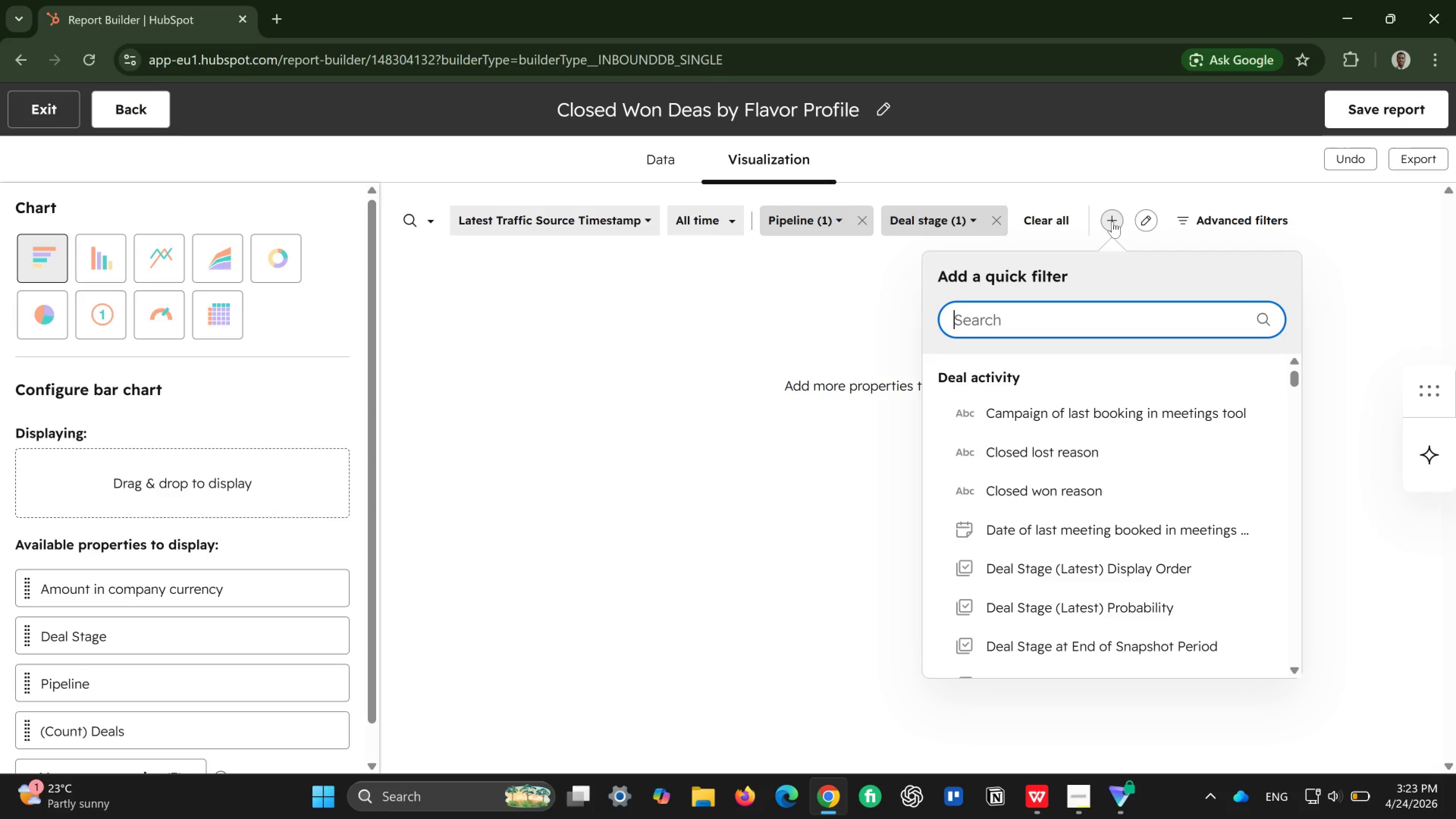 
scroll: coordinate [139, 579], scroll_direction: down, amount: 10.0
 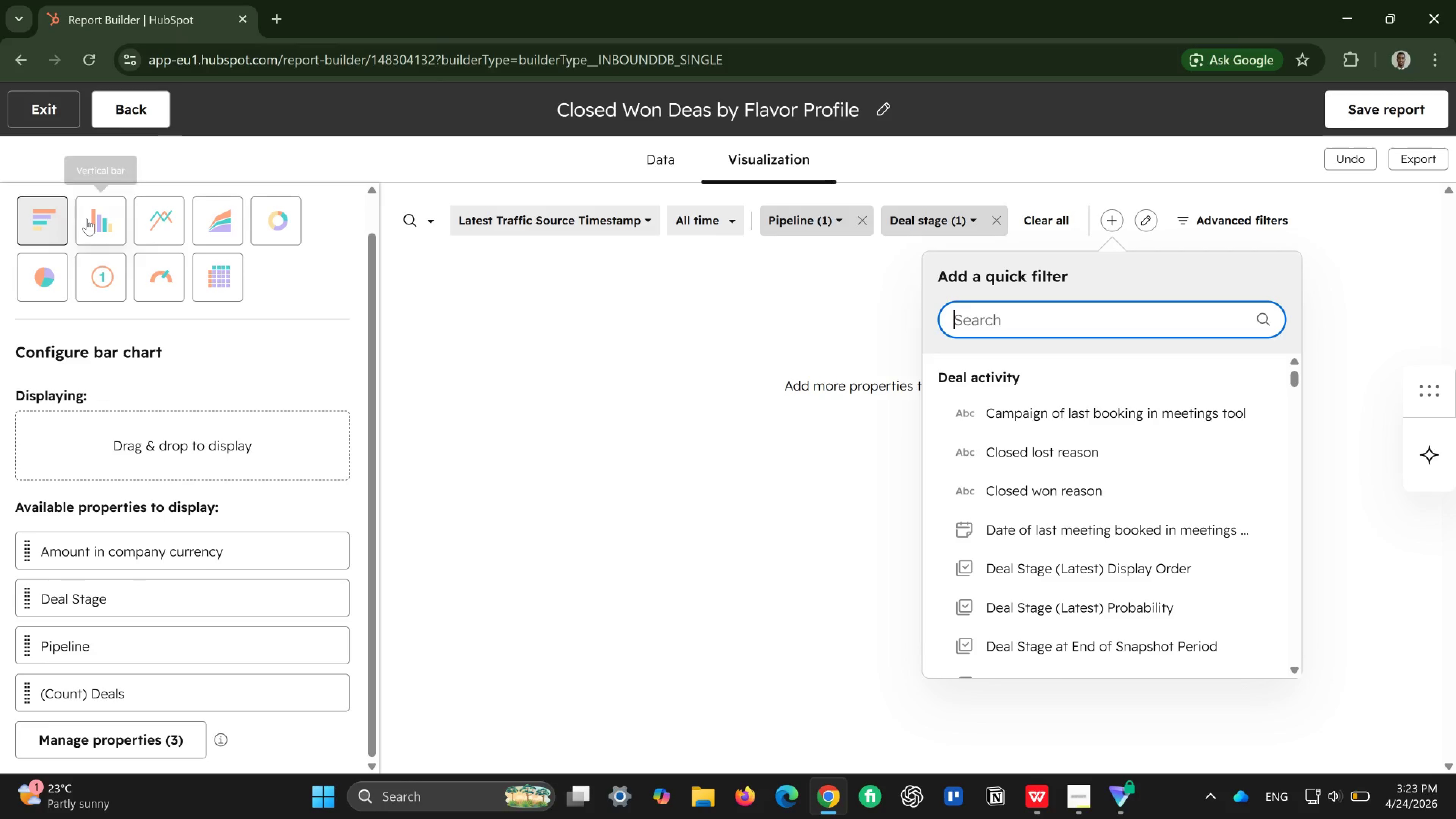 
left_click([55, 220])
 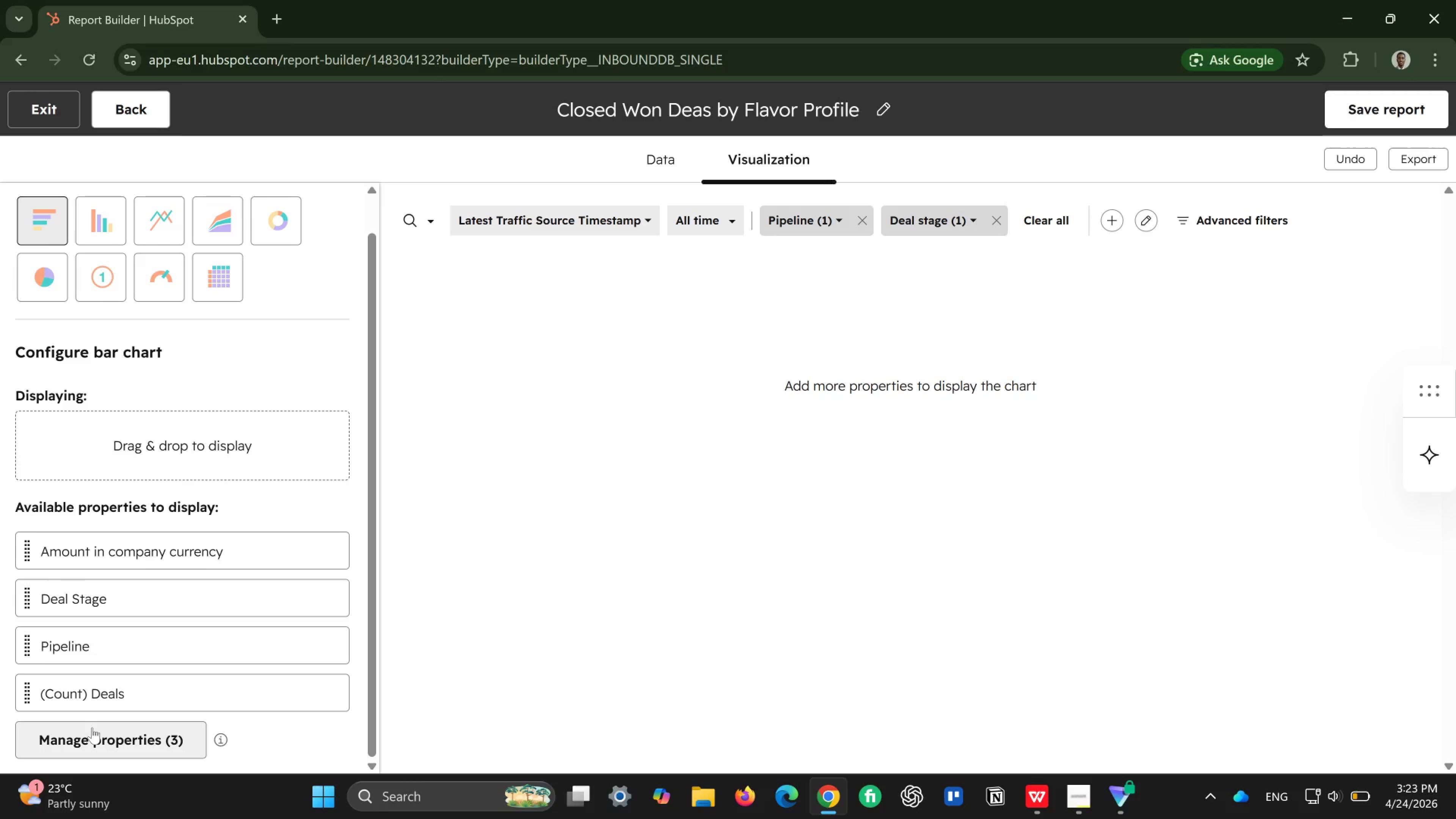 
wait(14.75)
 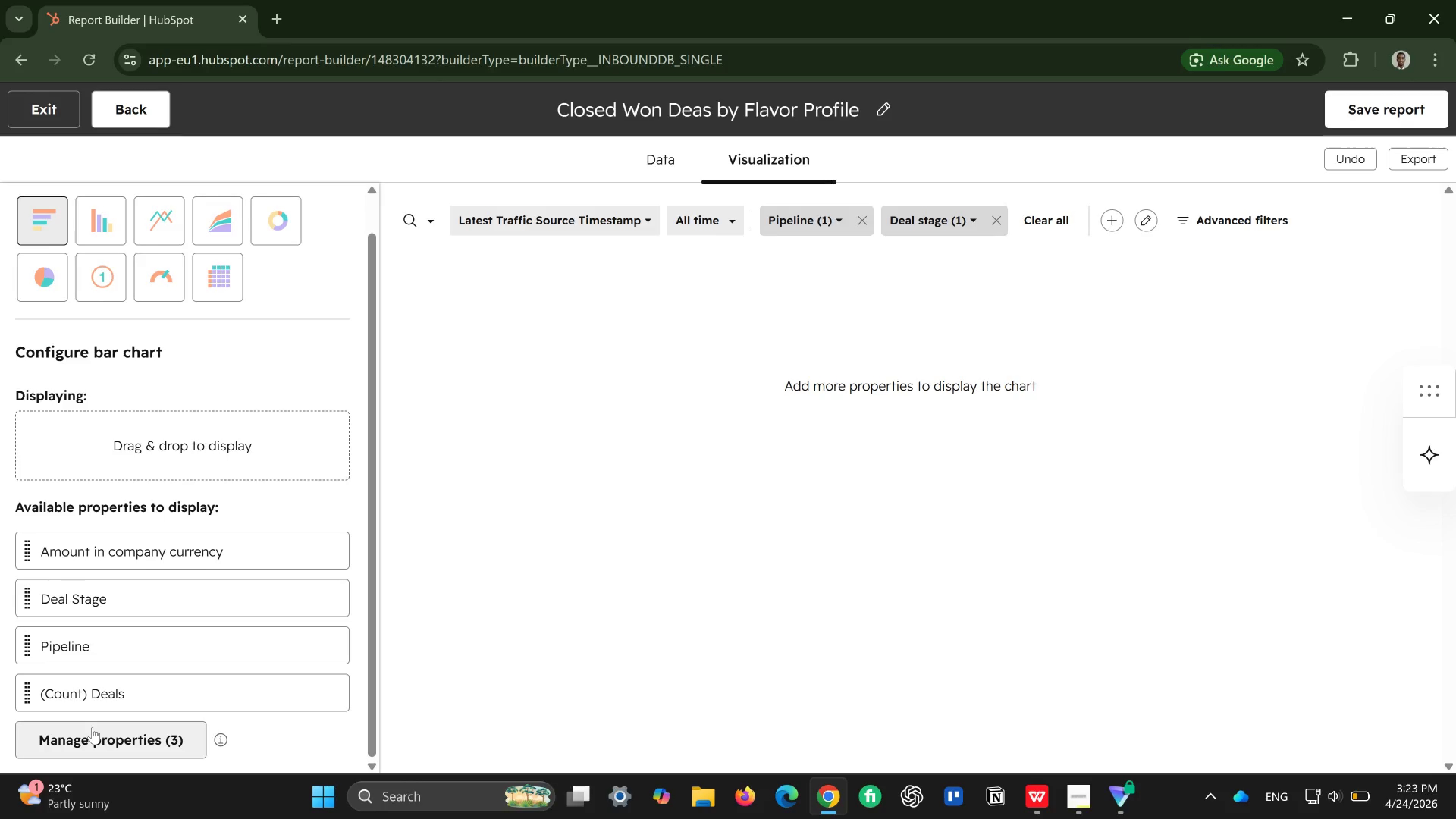 
left_click([92, 728])
 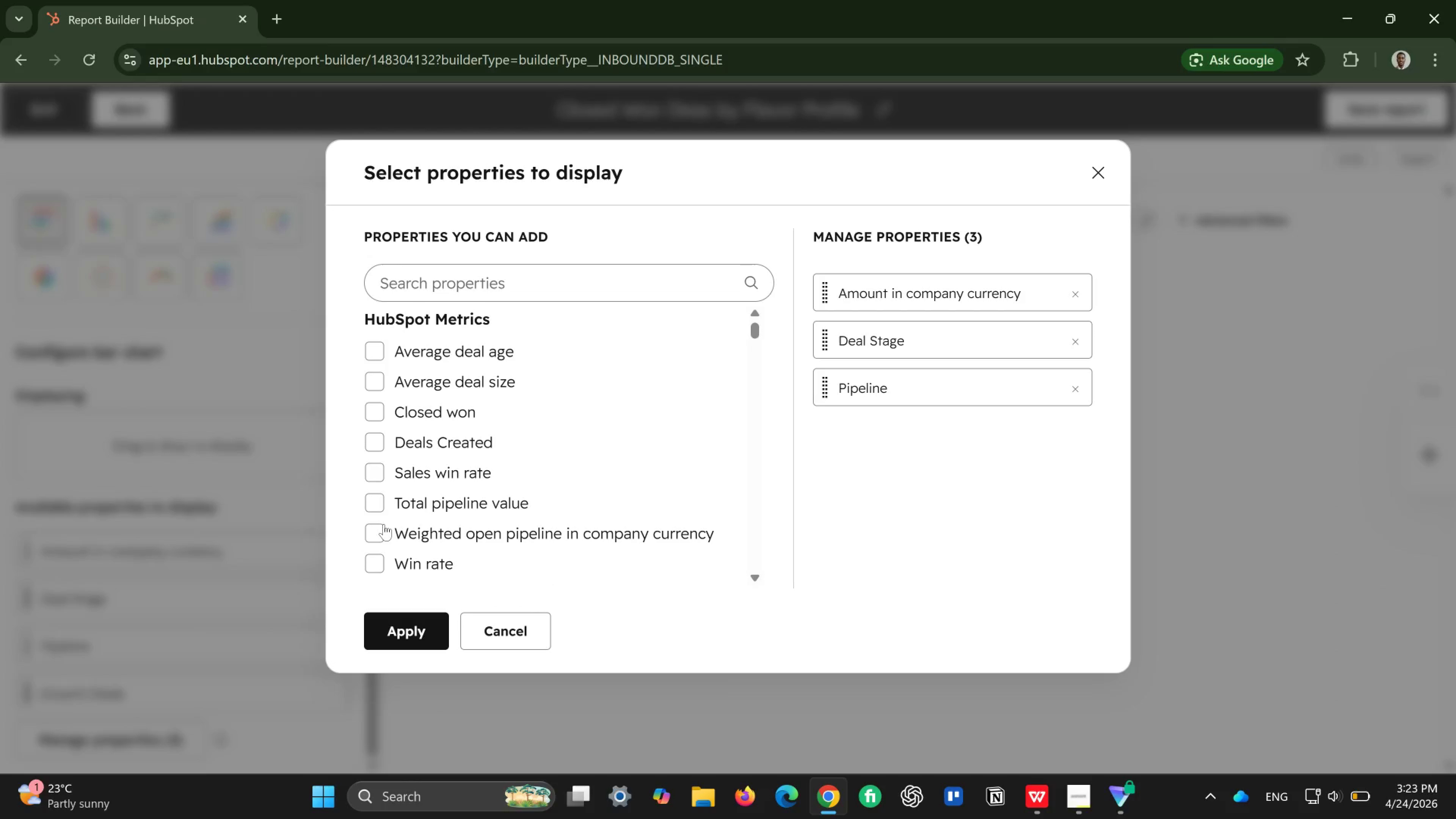 
scroll: coordinate [456, 486], scroll_direction: down, amount: 3.0
 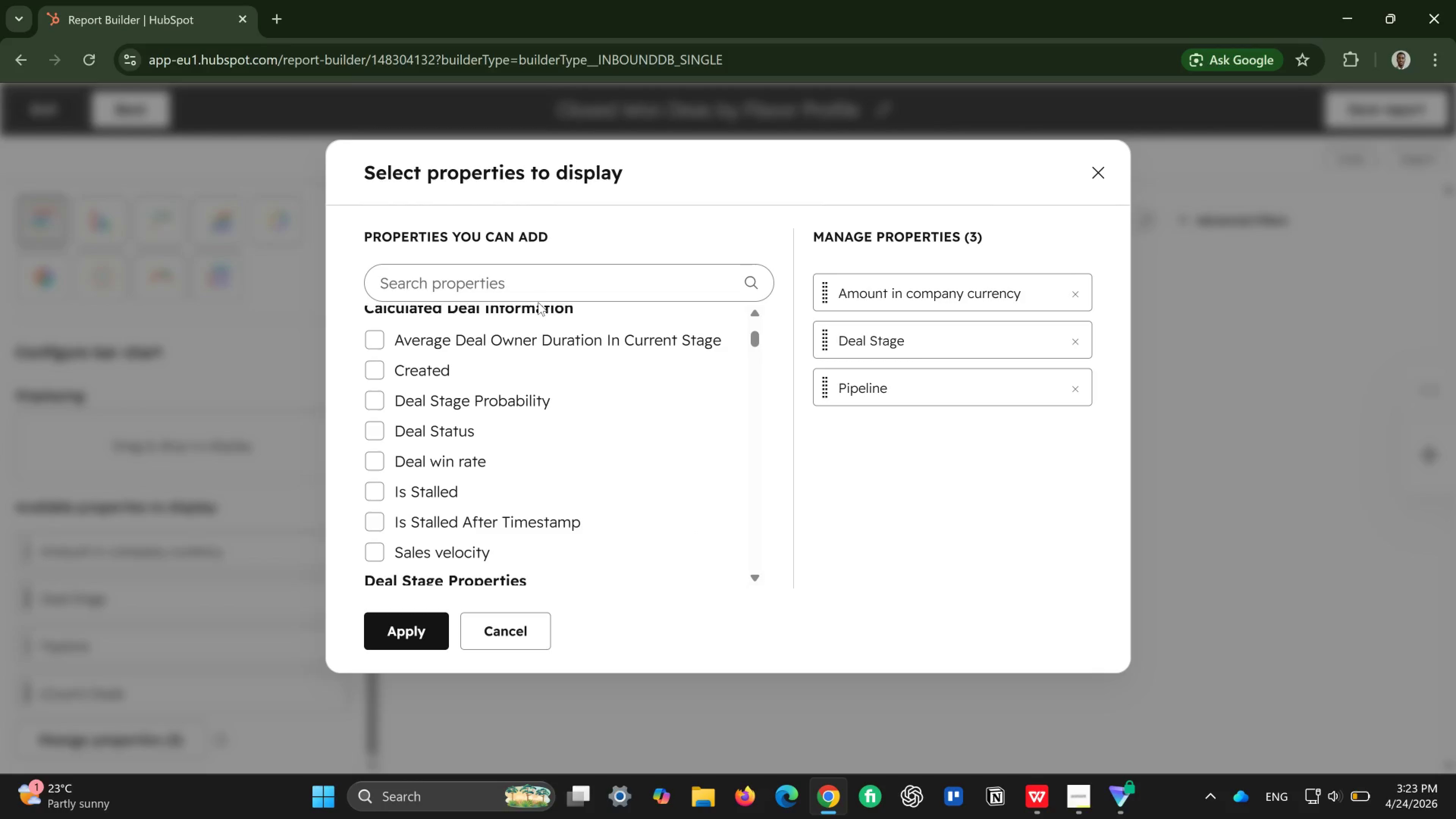 
left_click([539, 291])
 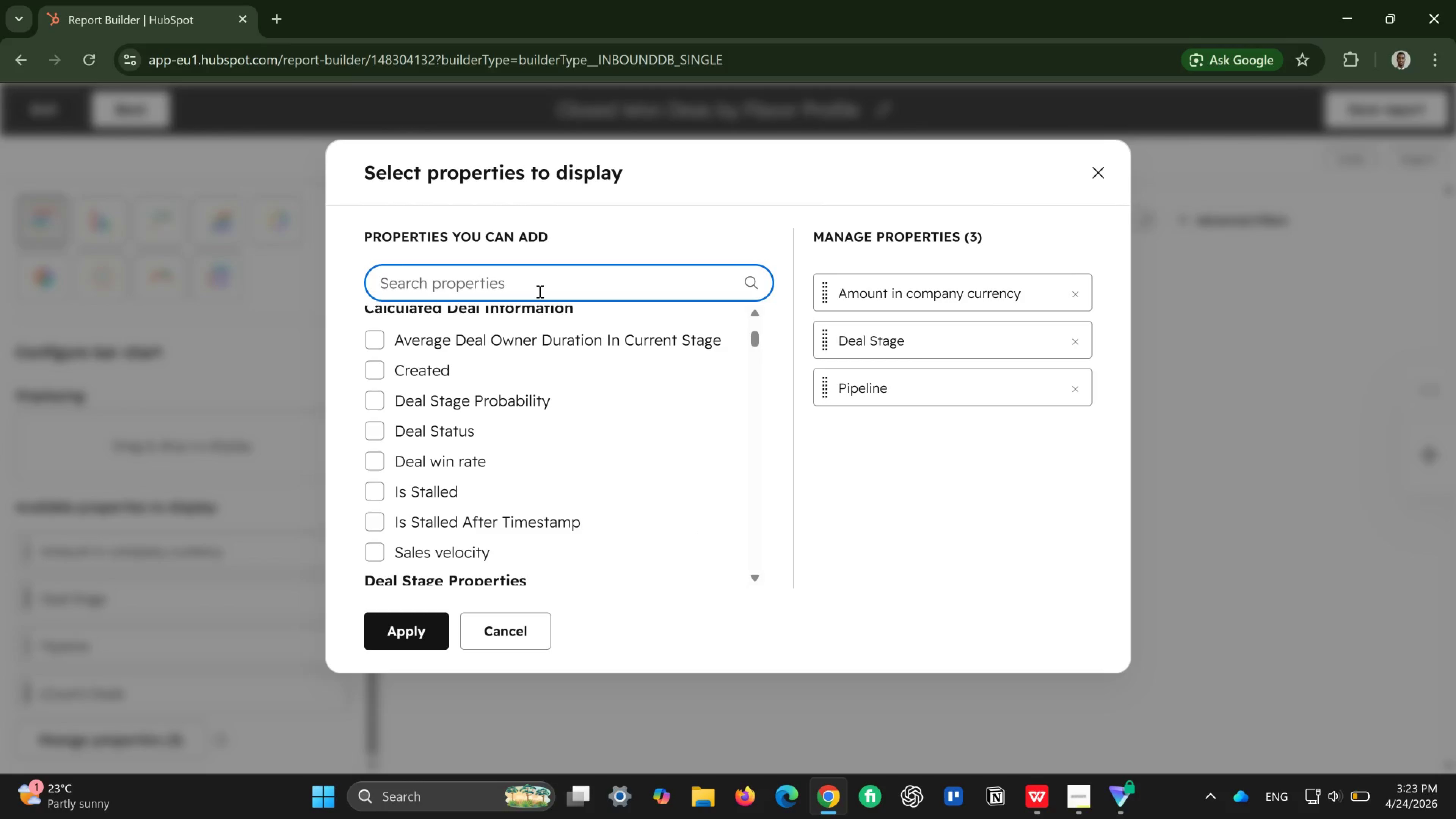 
type(flavor)
 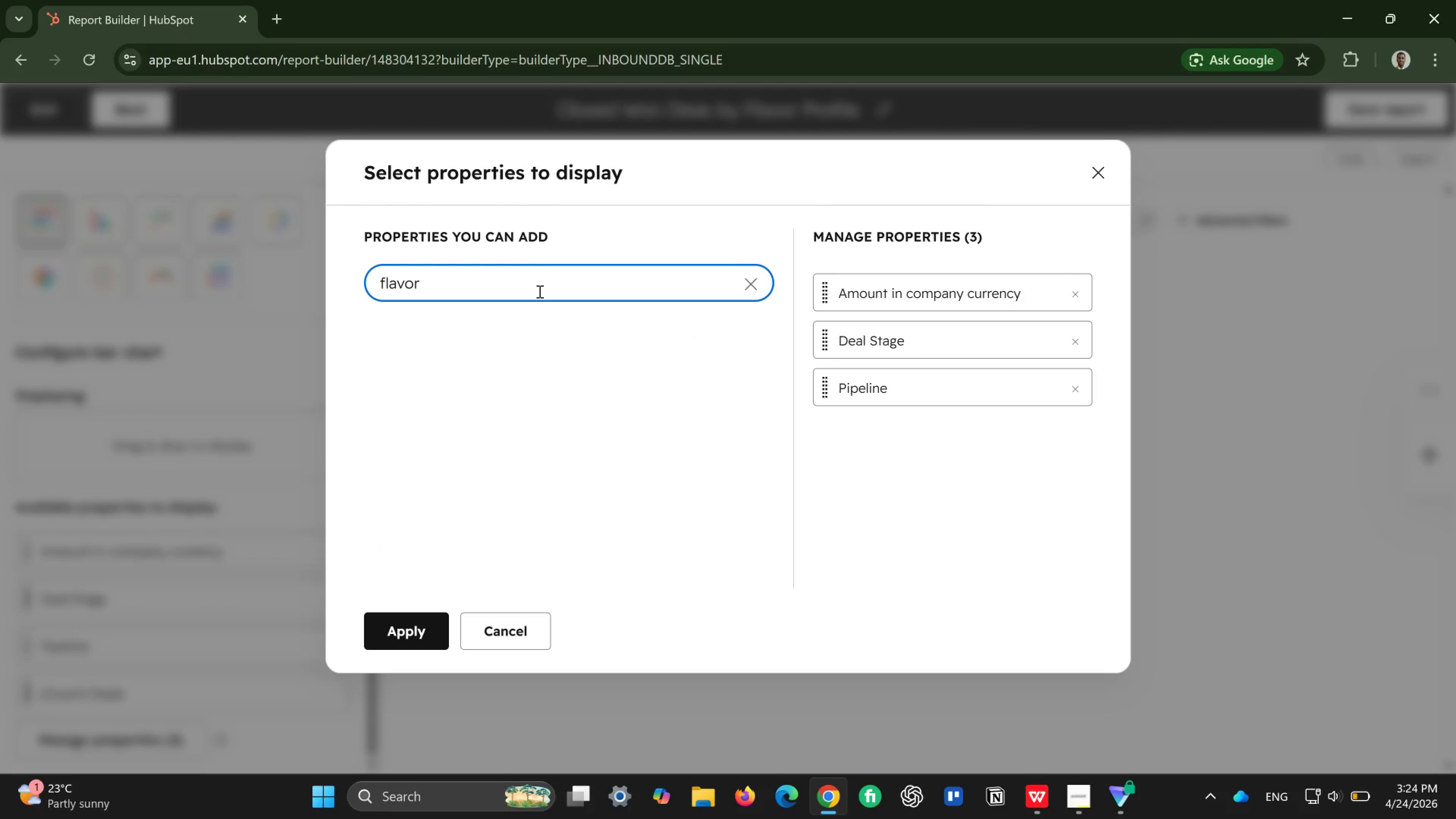 
scroll: coordinate [539, 291], scroll_direction: up, amount: 1.0
 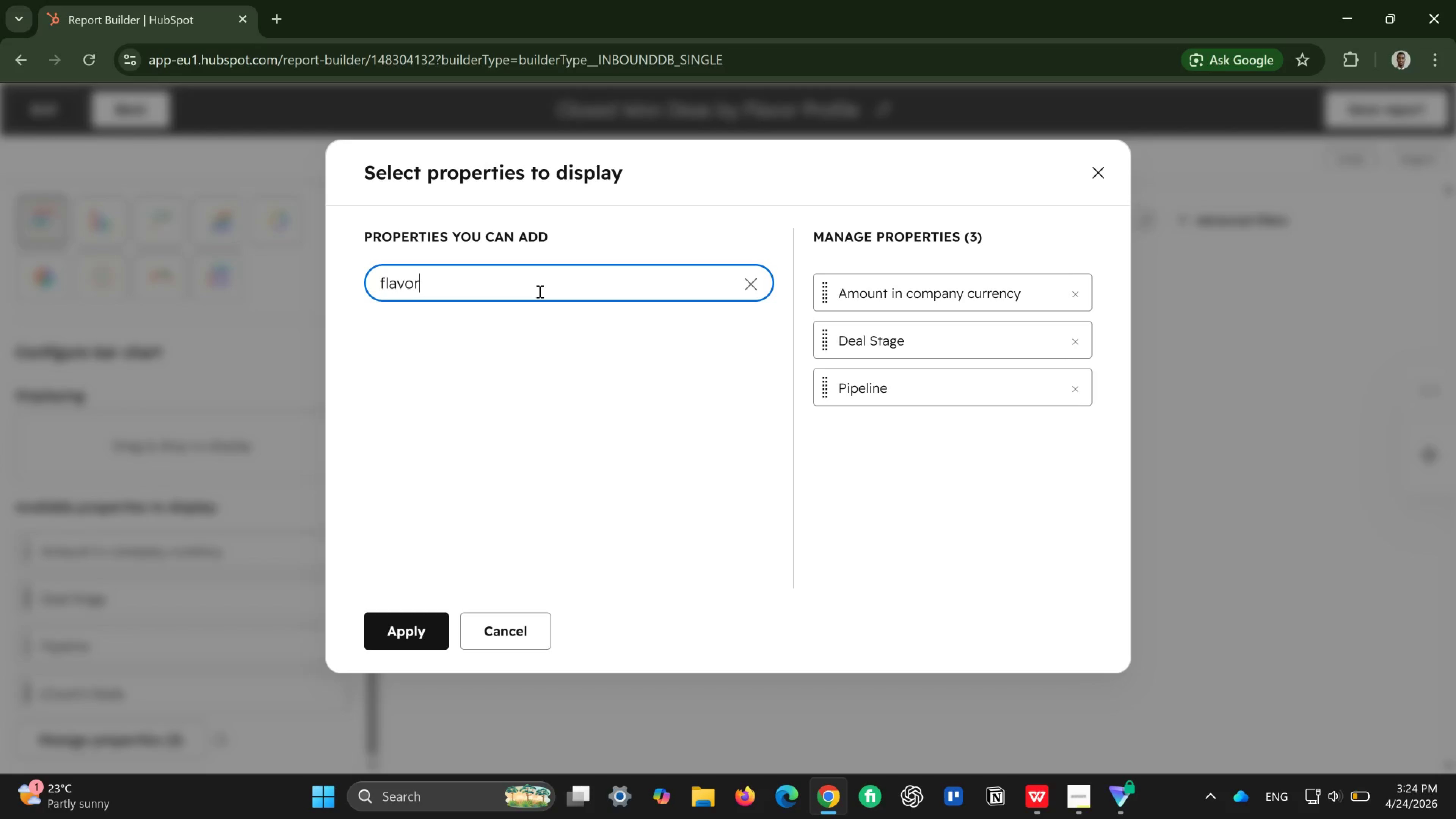 
key(Backspace)
key(Backspace)
key(Backspace)
key(Backspace)
key(Backspace)
key(Backspace)
type(ass)
 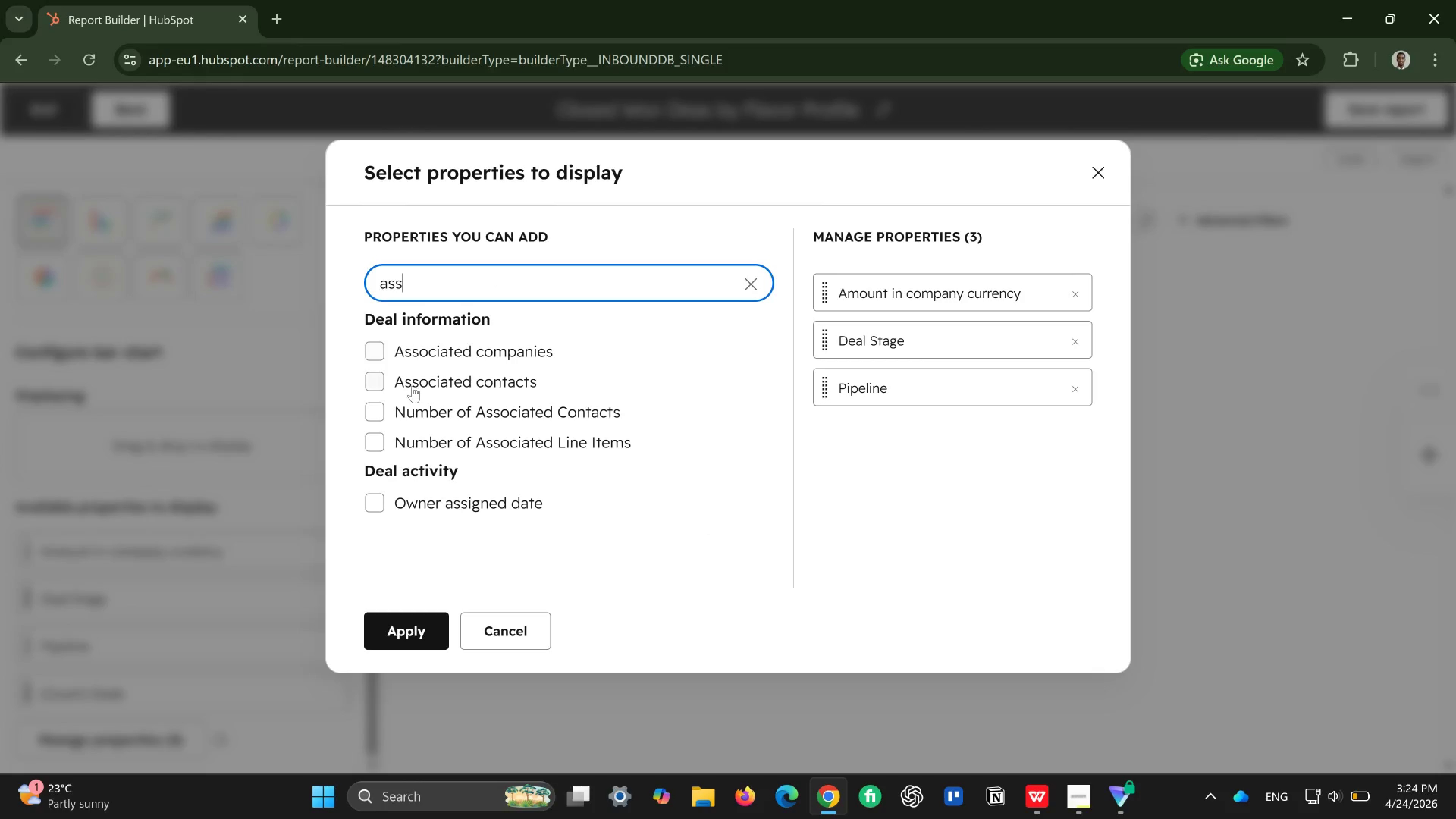 
left_click([377, 385])
 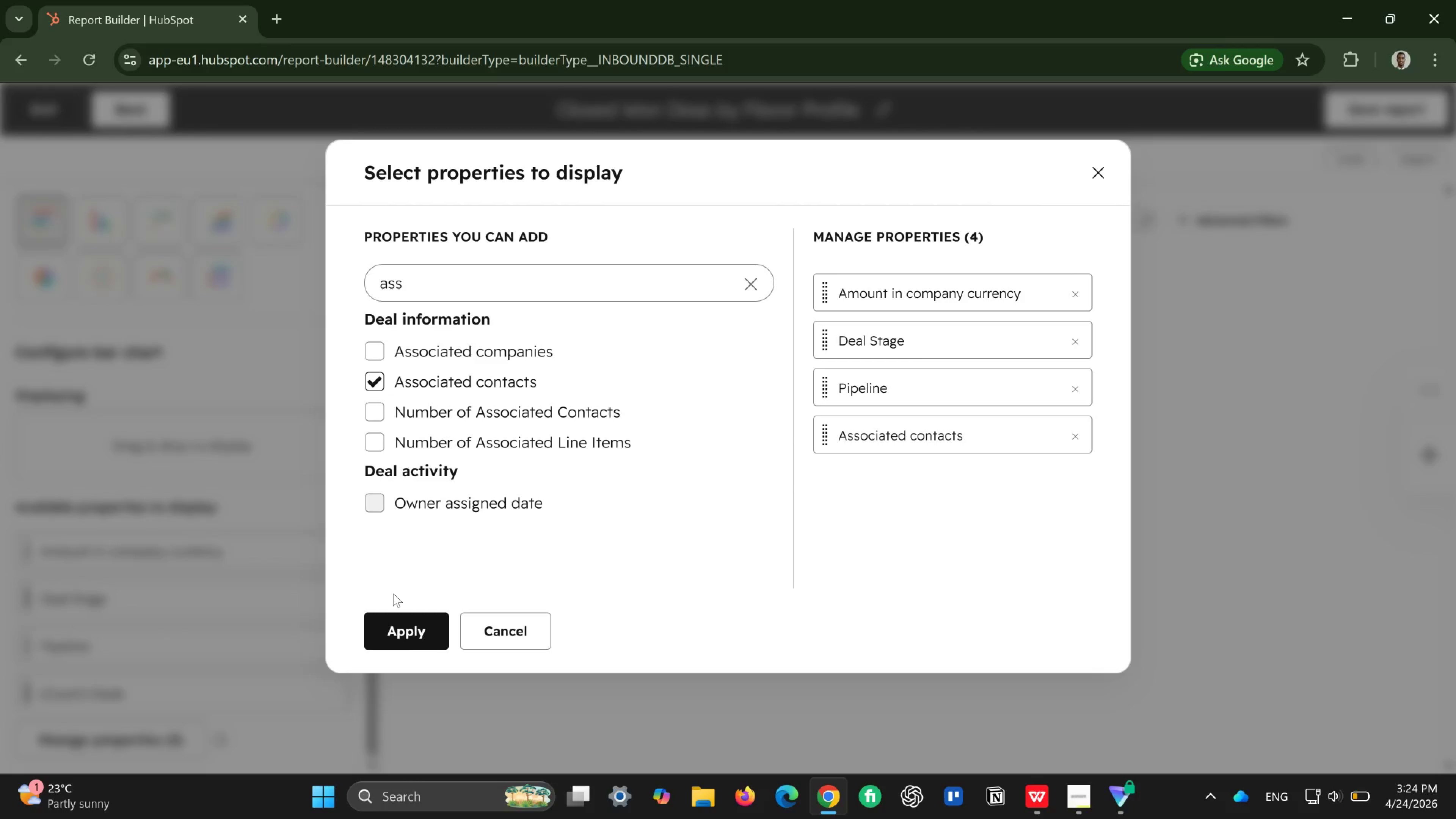 
left_click([406, 634])
 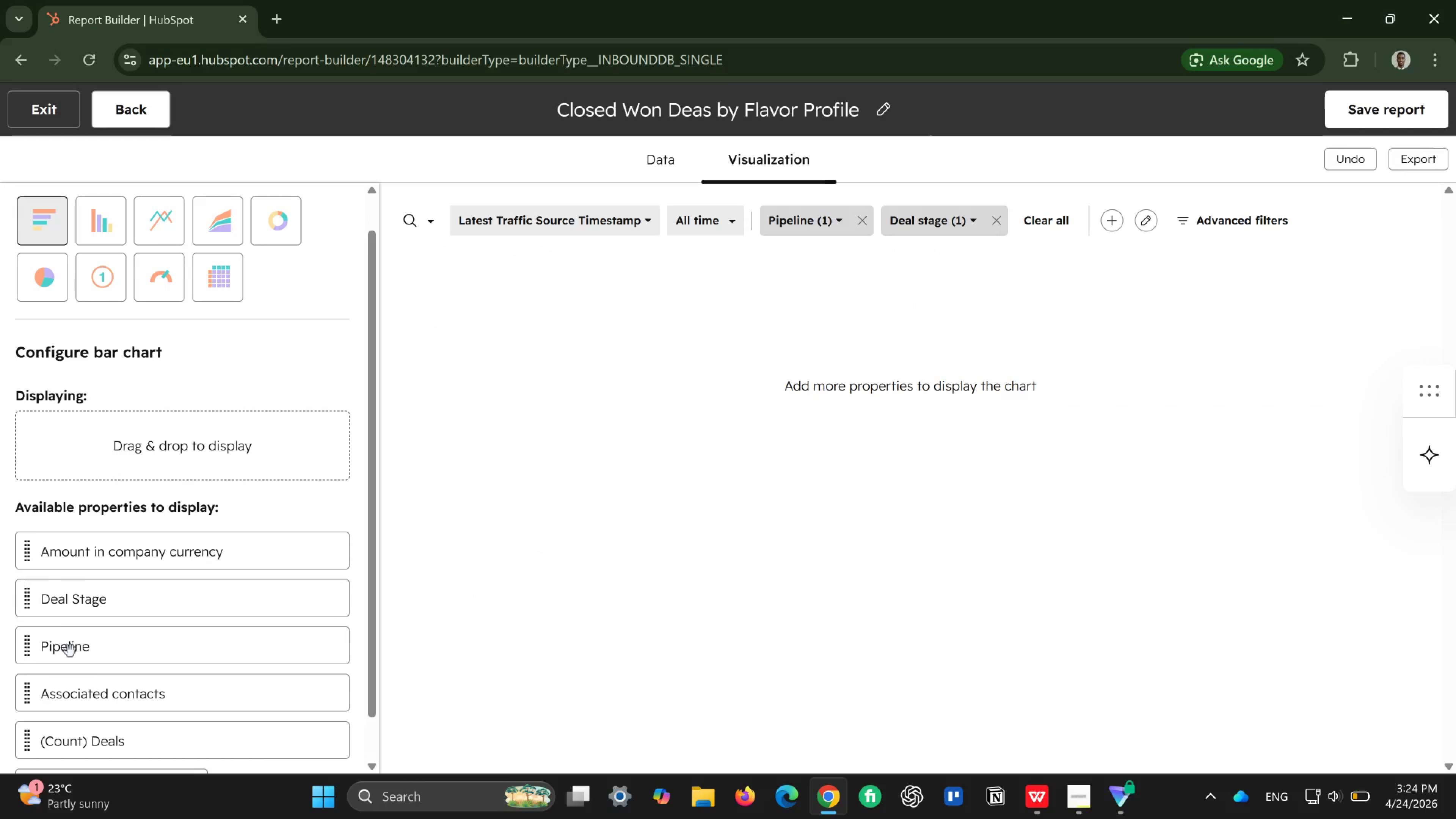 
left_click_drag(start_coordinate=[85, 699], to_coordinate=[119, 466])
 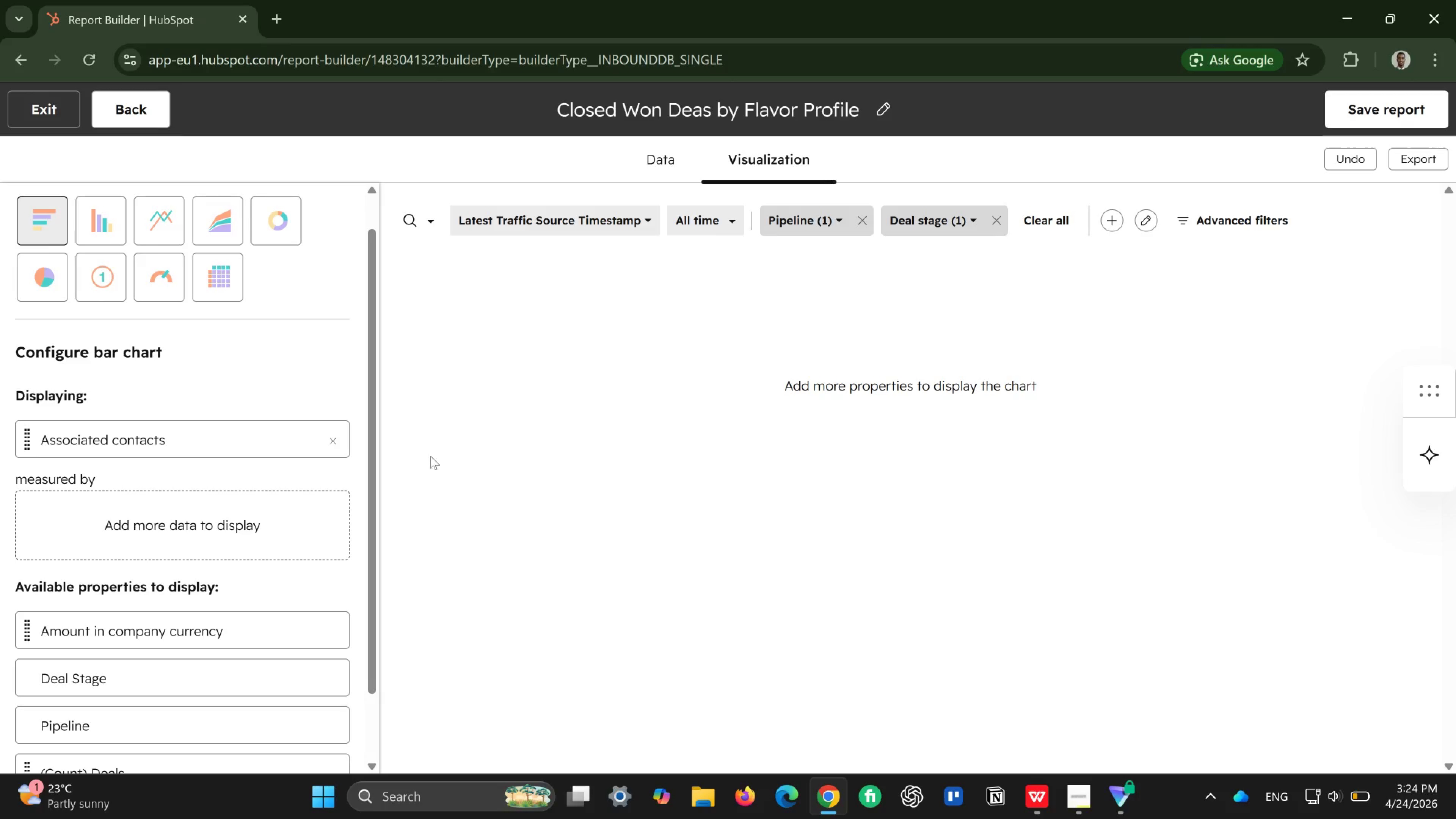 
wait(6.15)
 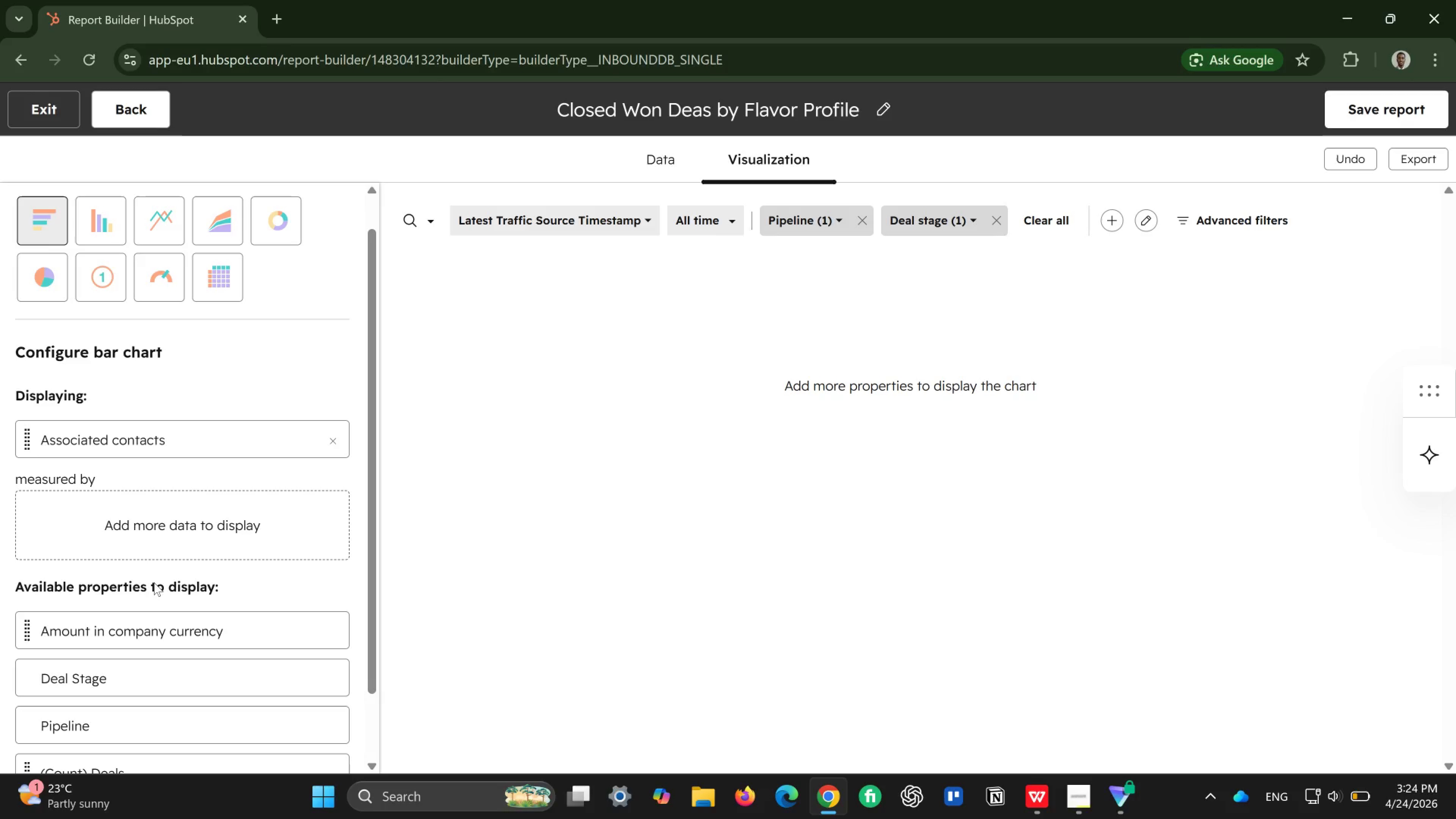 
scroll: coordinate [151, 652], scroll_direction: none, amount: 0.0
 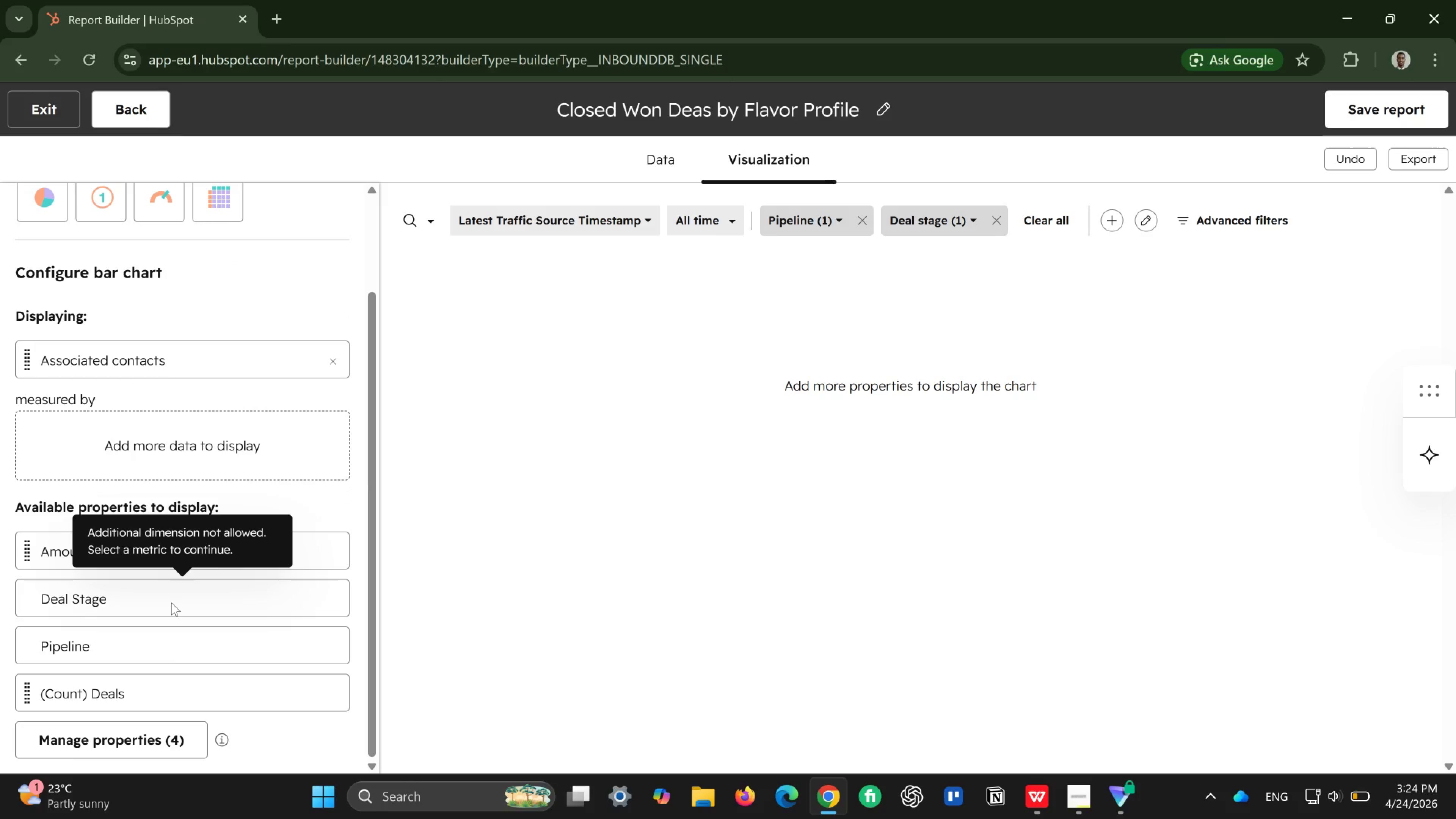 
left_click_drag(start_coordinate=[171, 602], to_coordinate=[191, 451])
 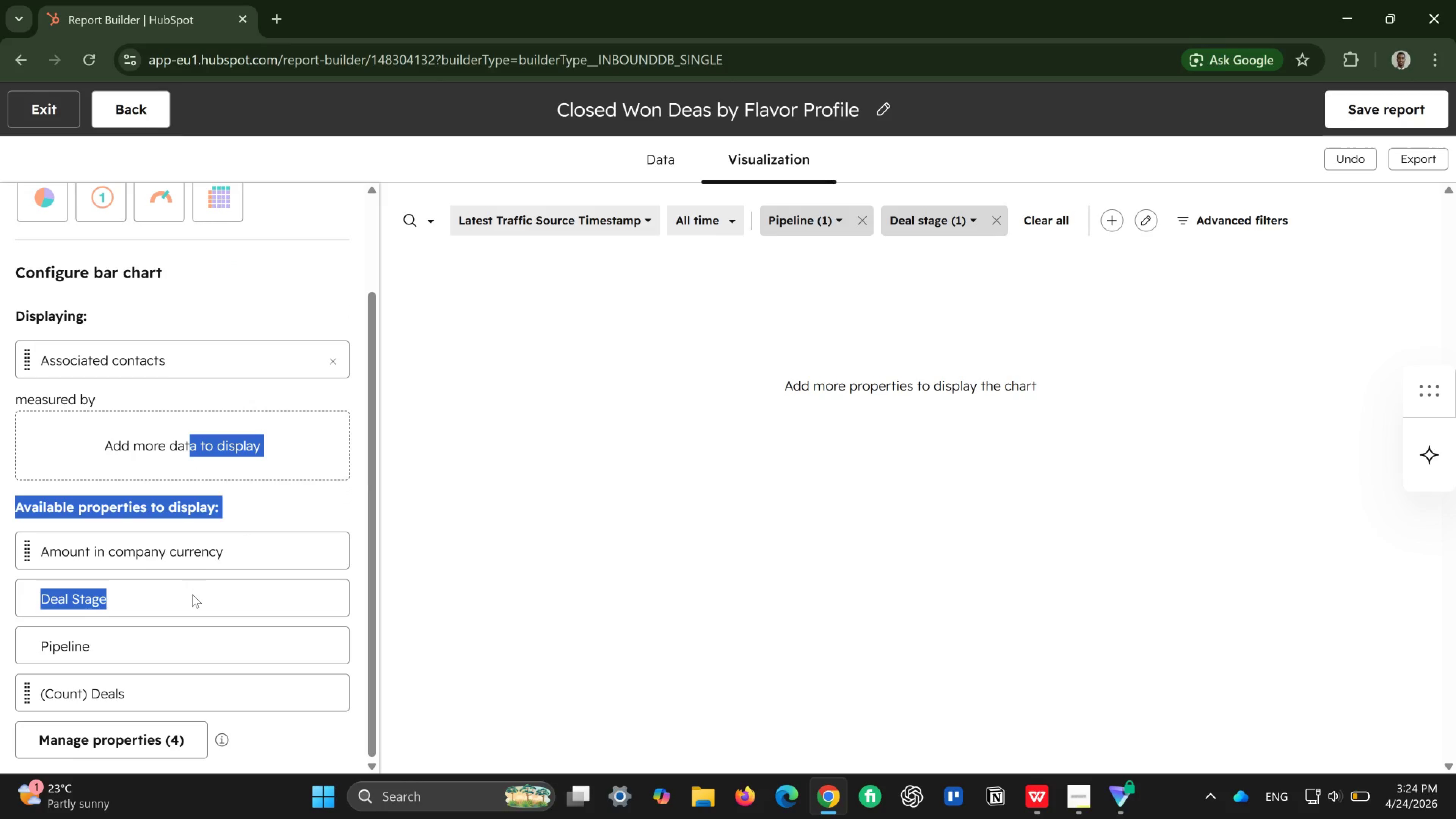 
left_click([192, 594])
 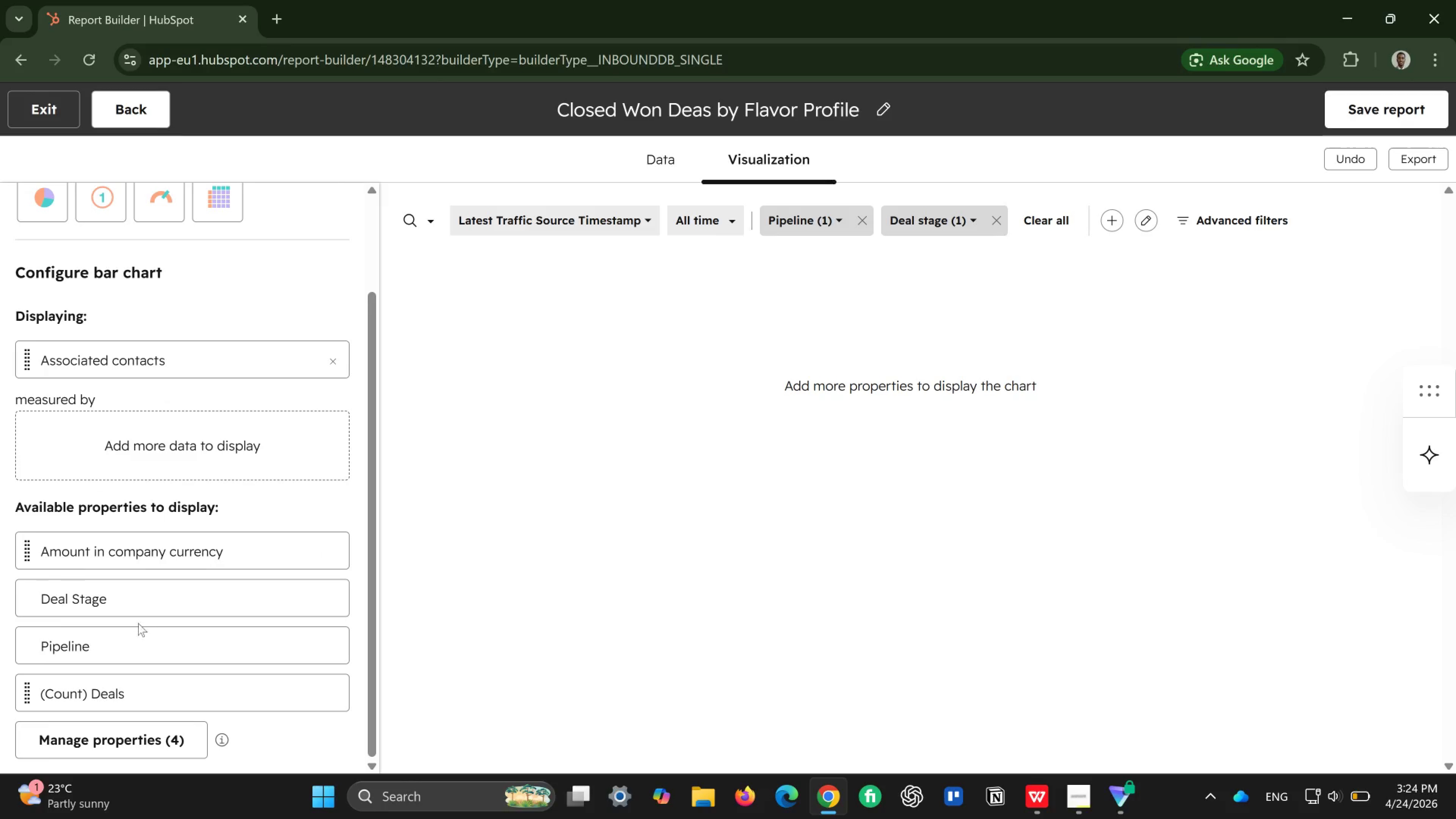 
left_click([141, 653])
 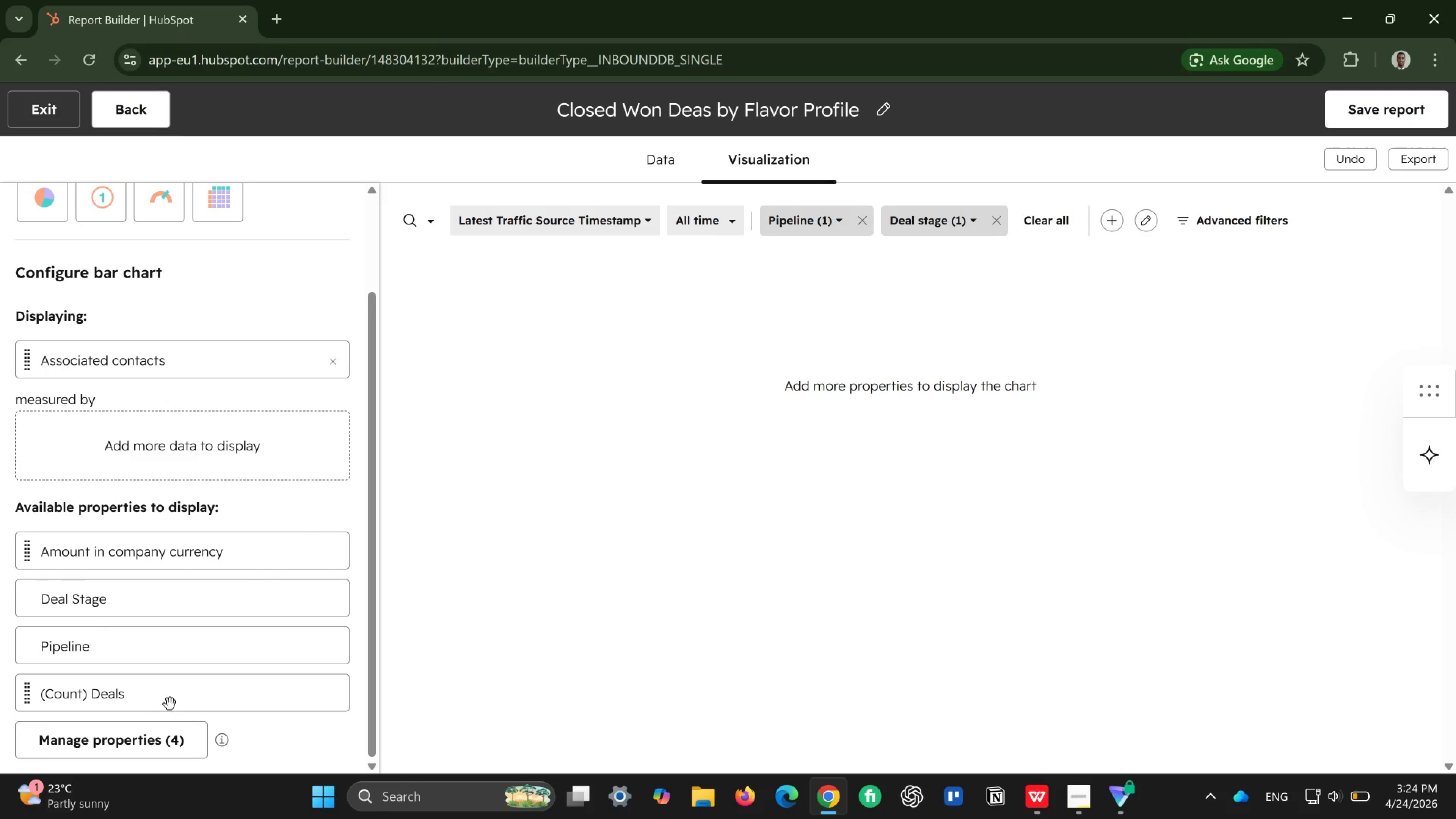 
left_click([160, 747])
 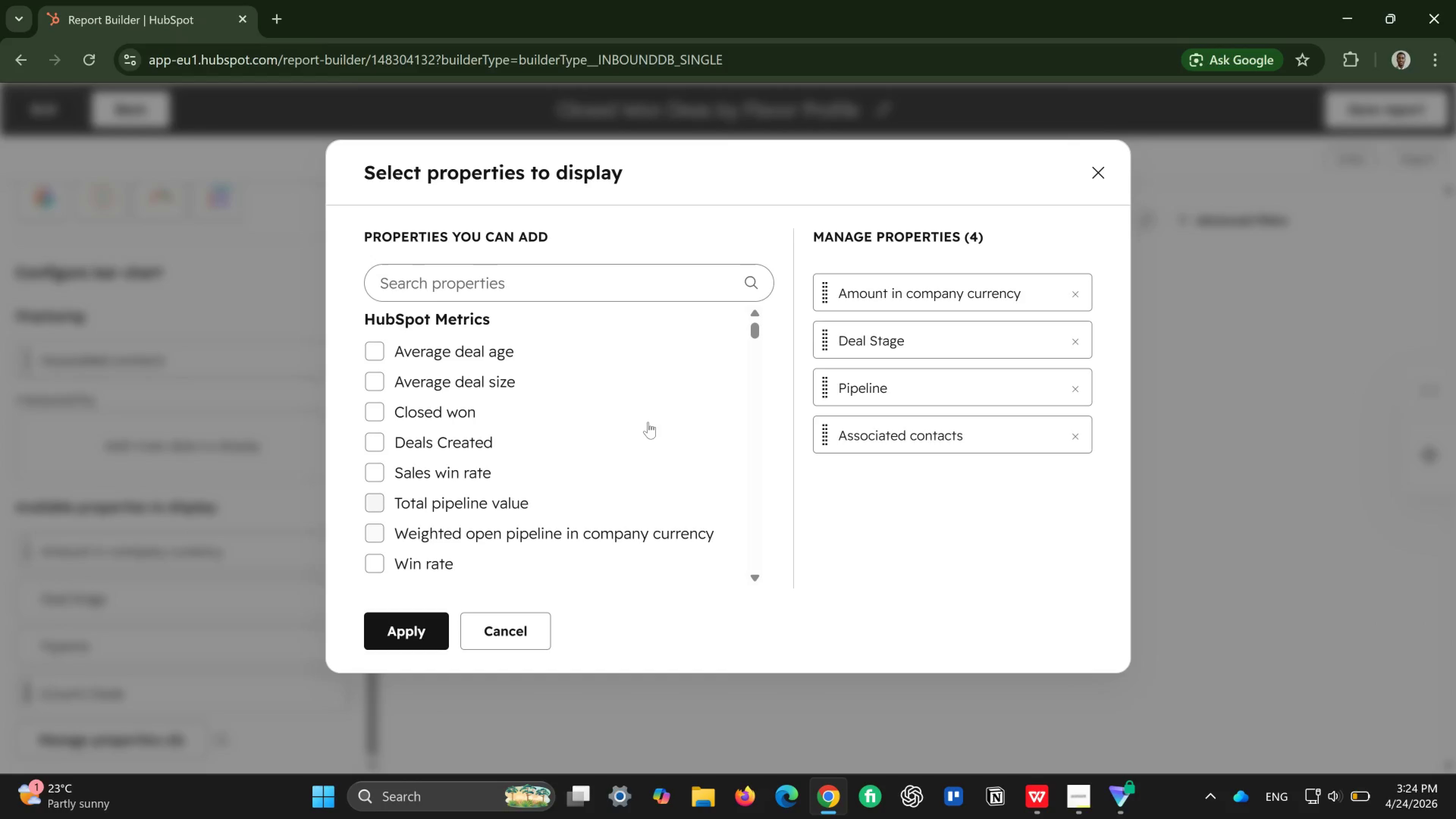 
wait(5.09)
 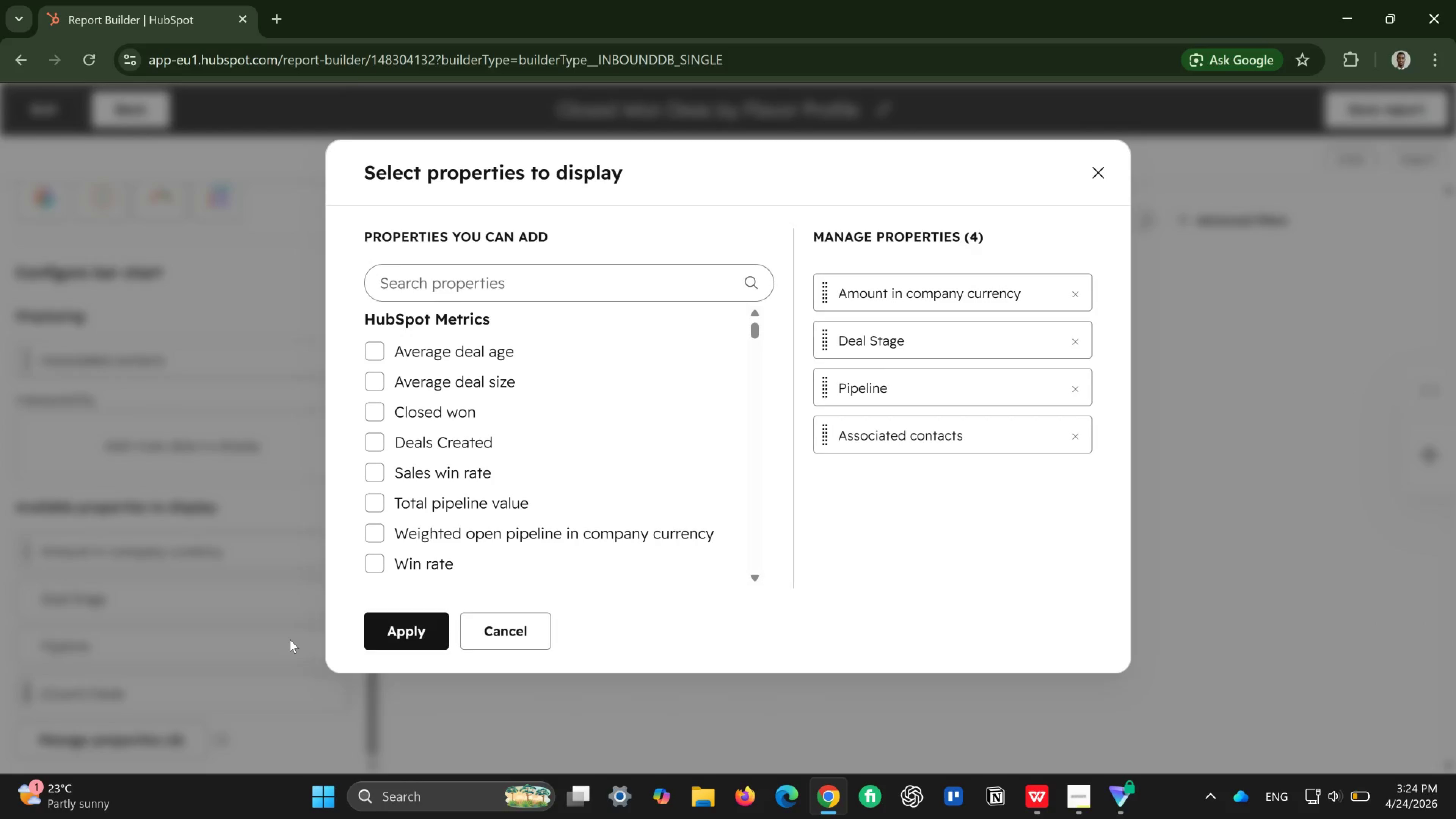 
scroll: coordinate [601, 458], scroll_direction: down, amount: 9.0
 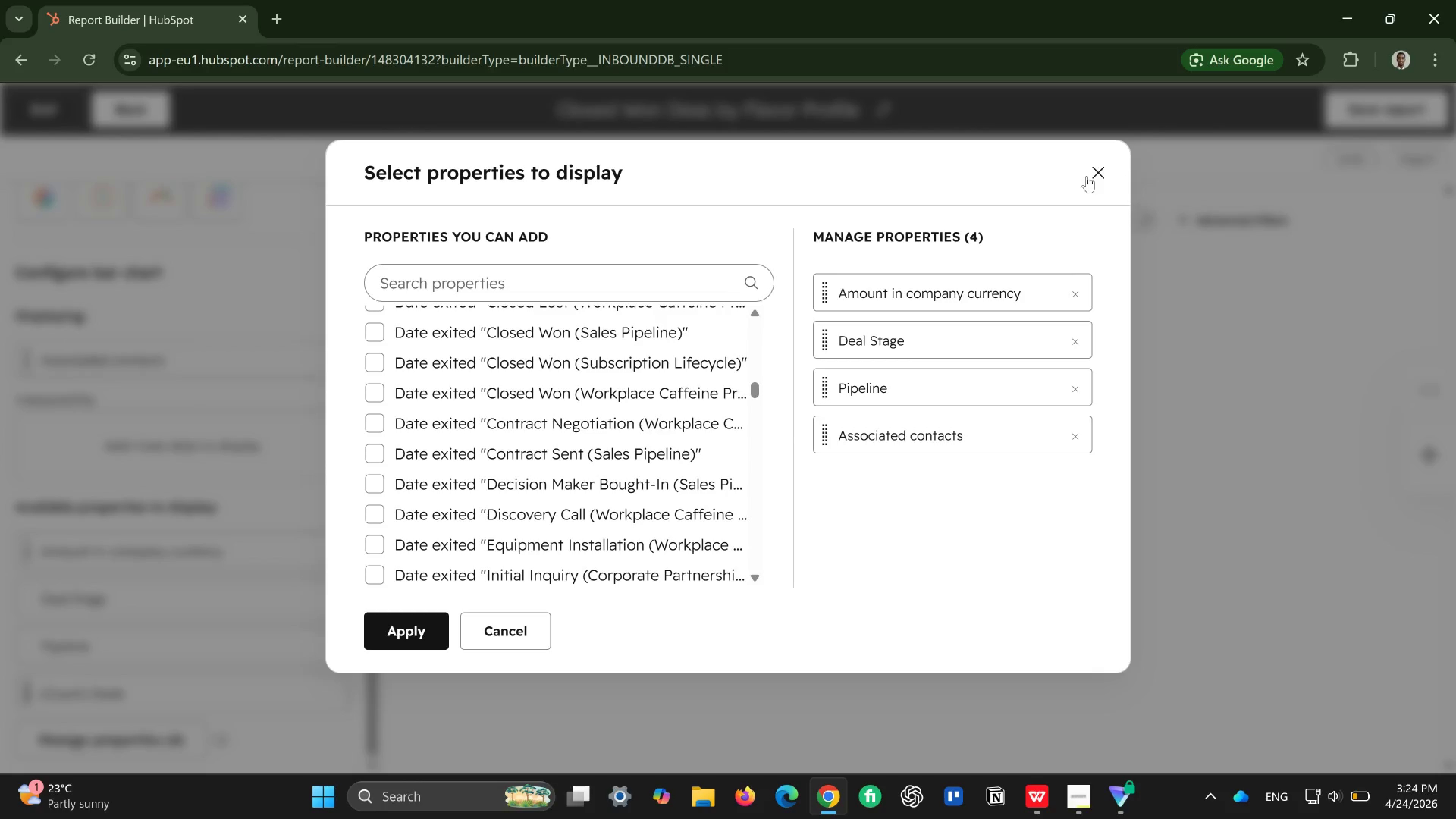 
left_click([1101, 173])
 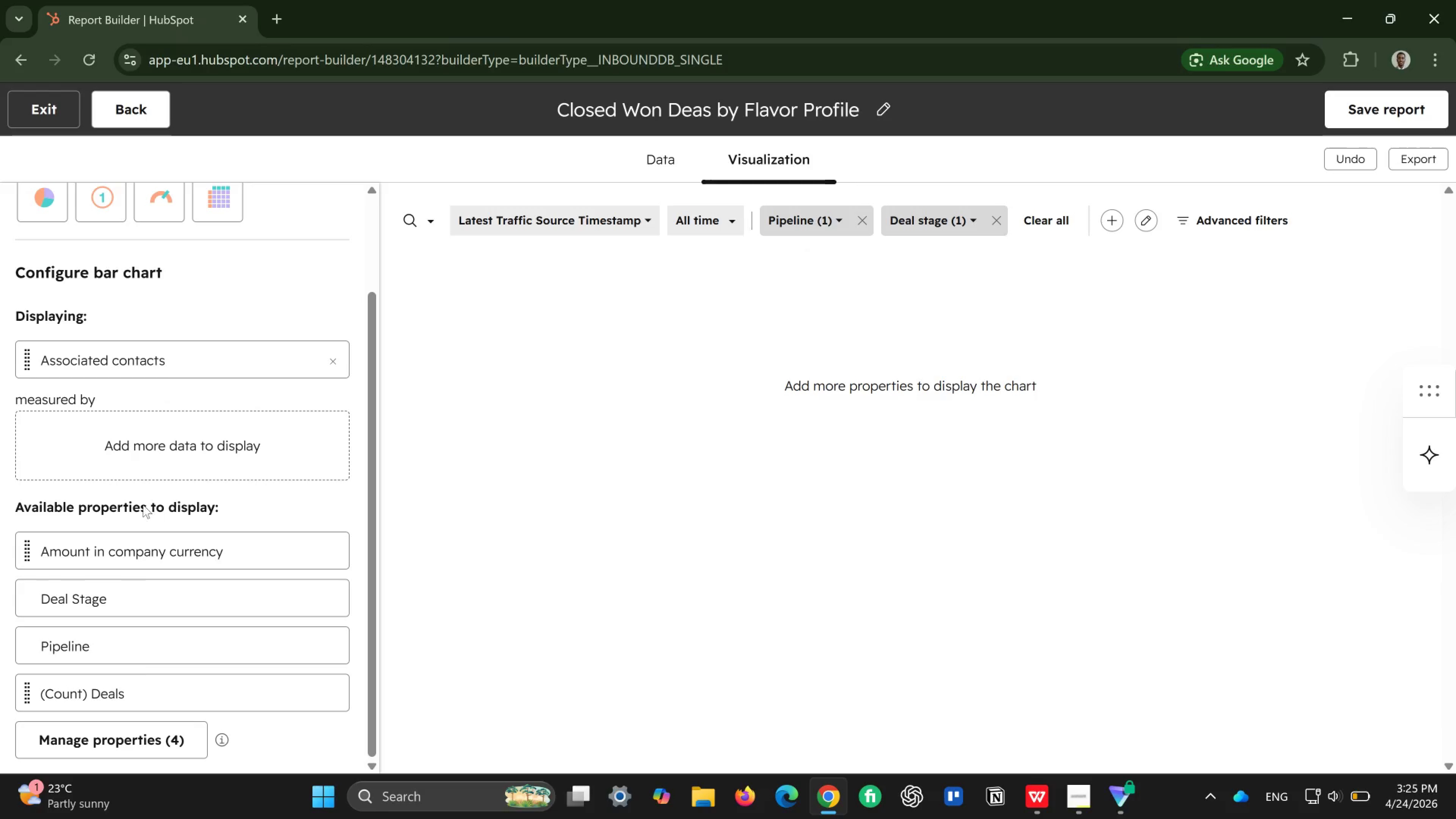 
left_click([333, 361])
 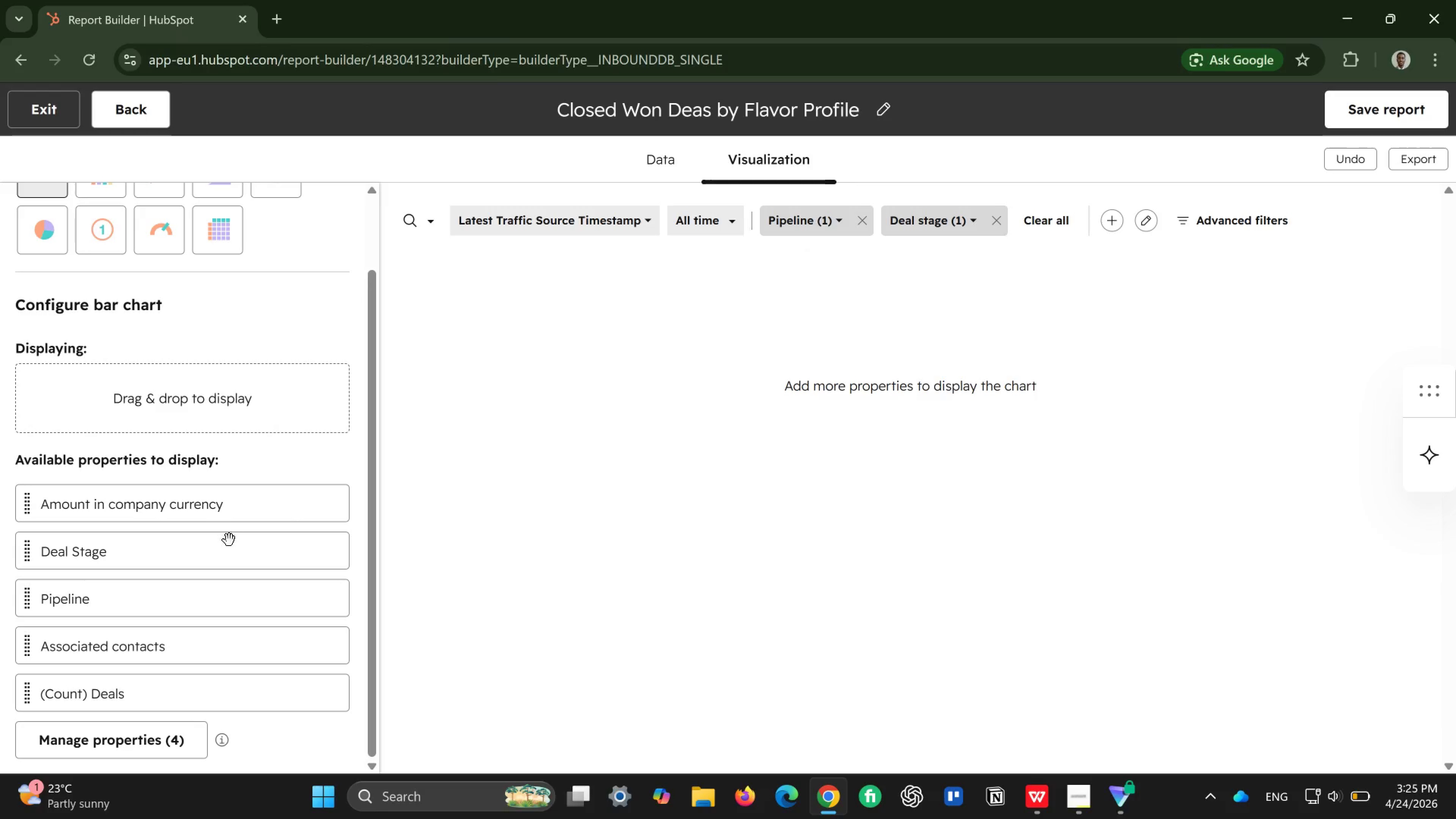 
left_click_drag(start_coordinate=[228, 544], to_coordinate=[244, 389])
 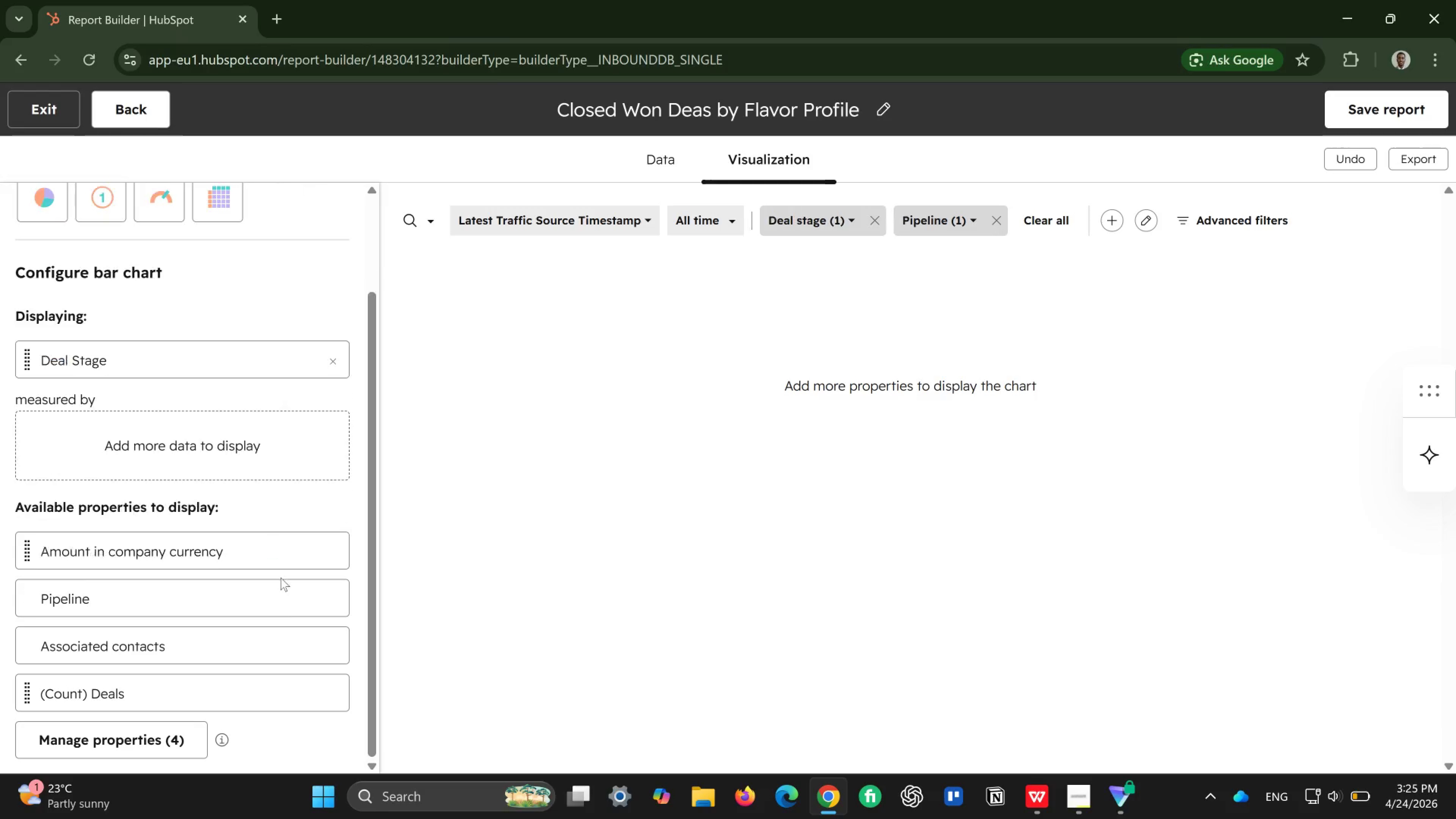 
mouse_move([278, 608])
 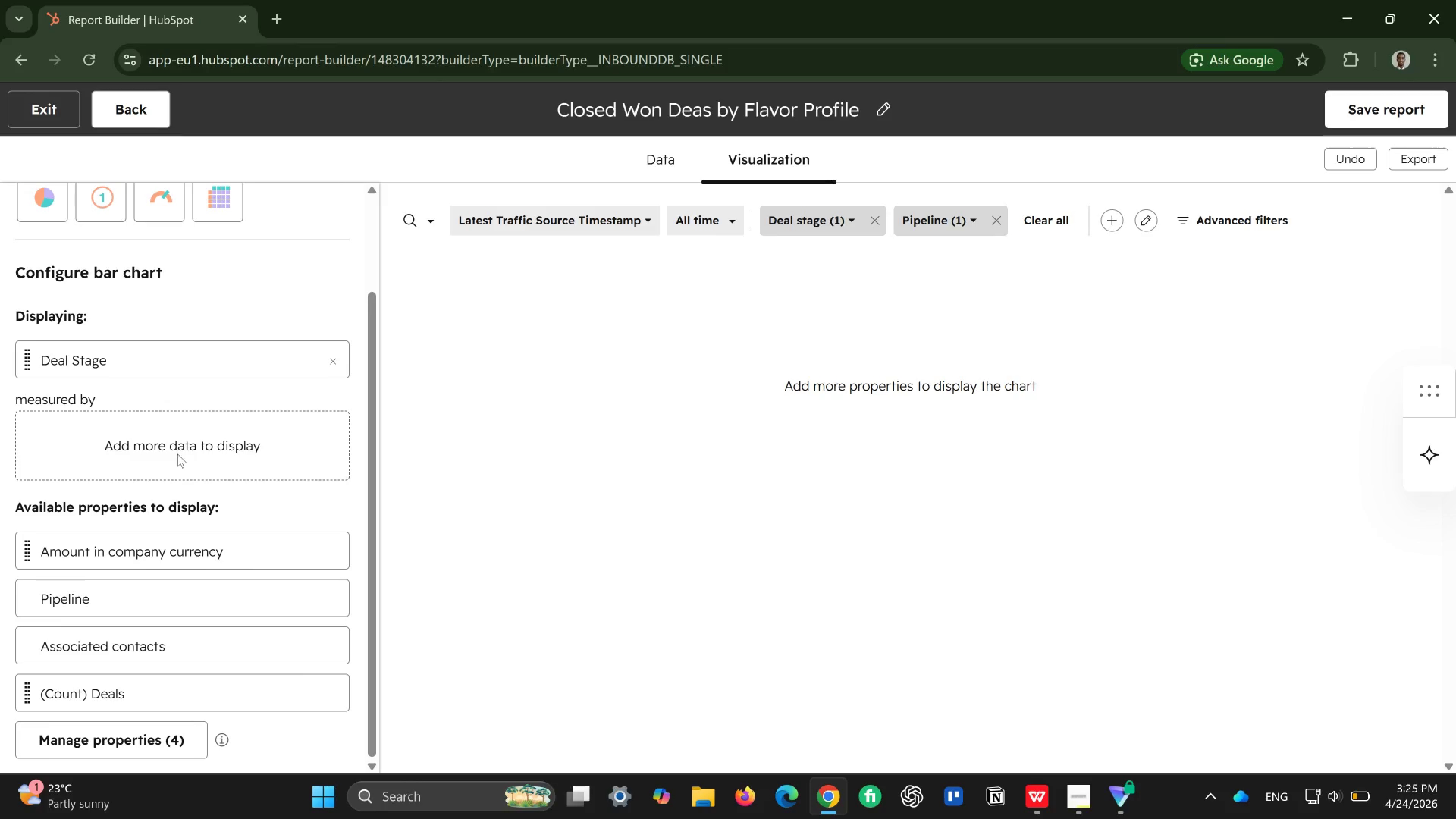 
left_click([177, 454])
 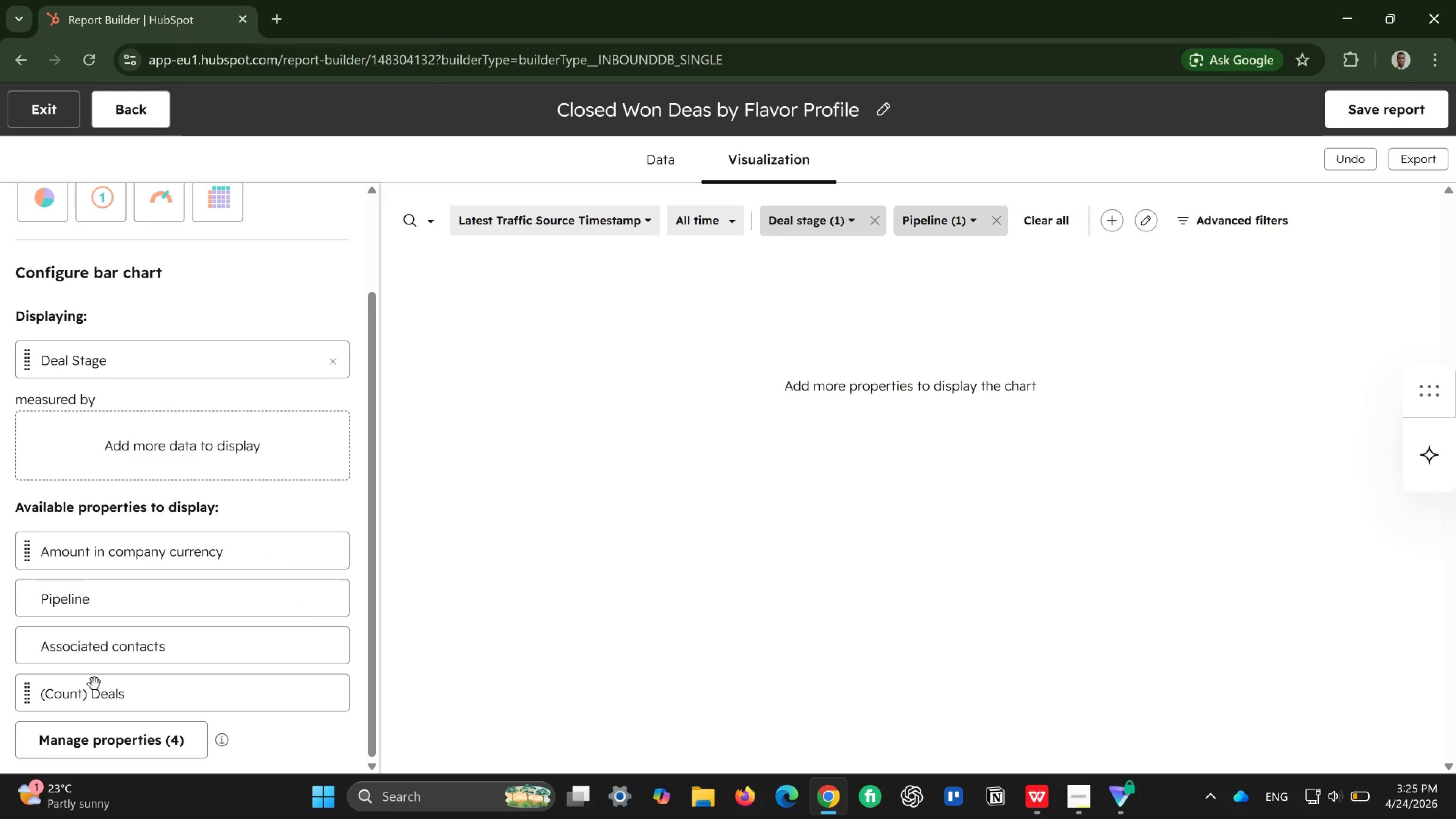 
left_click_drag(start_coordinate=[97, 700], to_coordinate=[123, 437])
 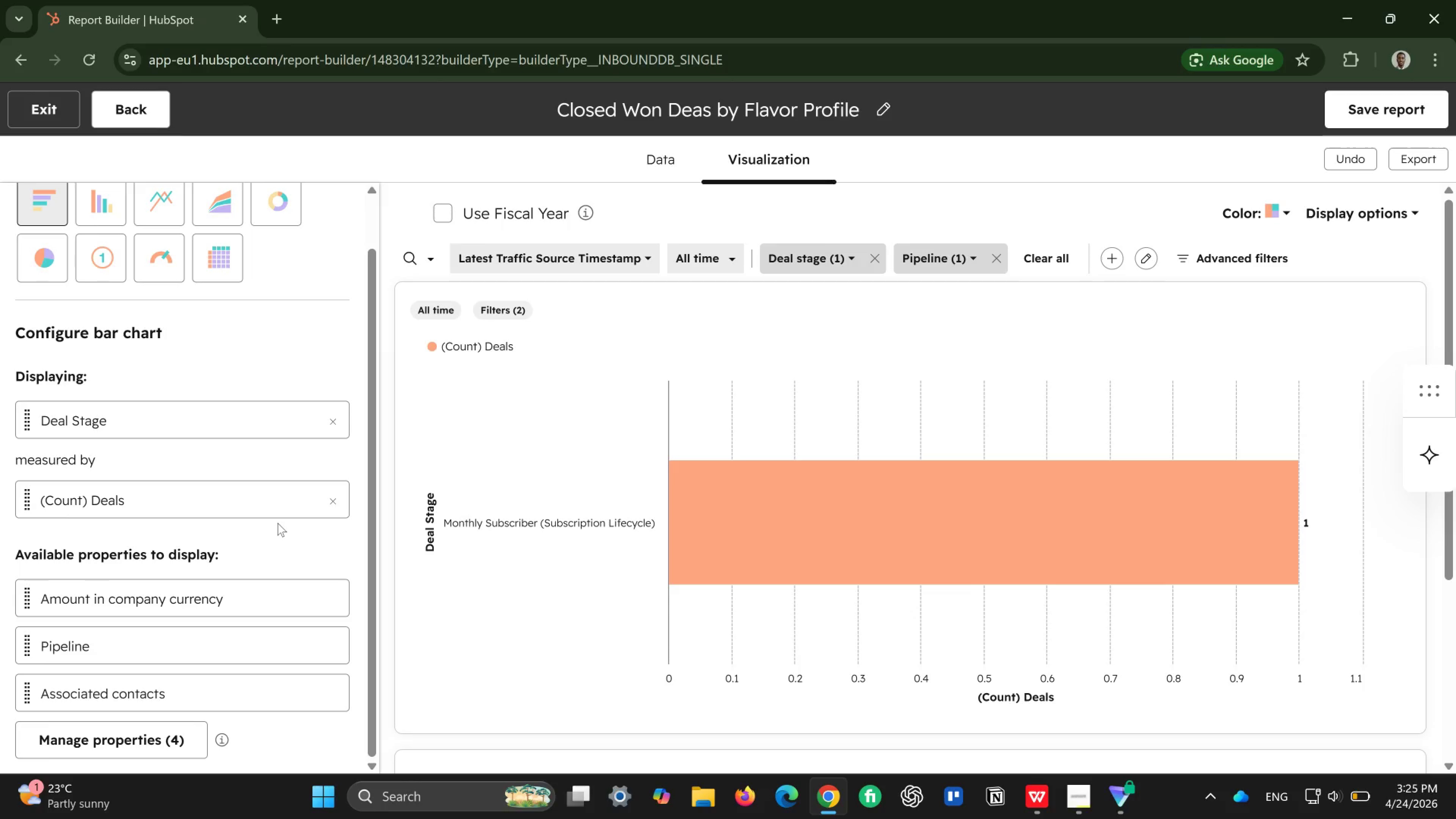 
wait(5.99)
 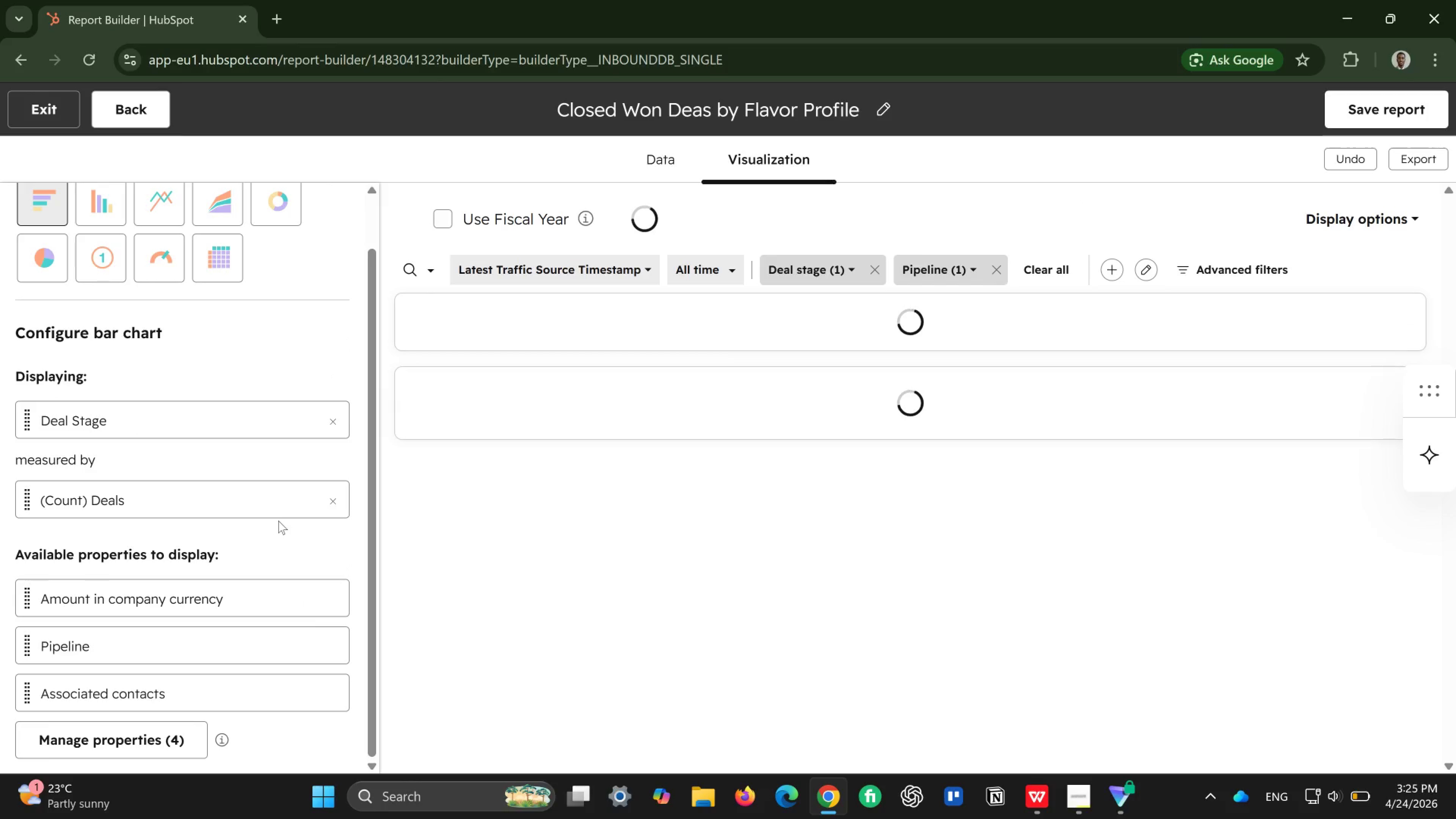 
mouse_move([736, 507])
 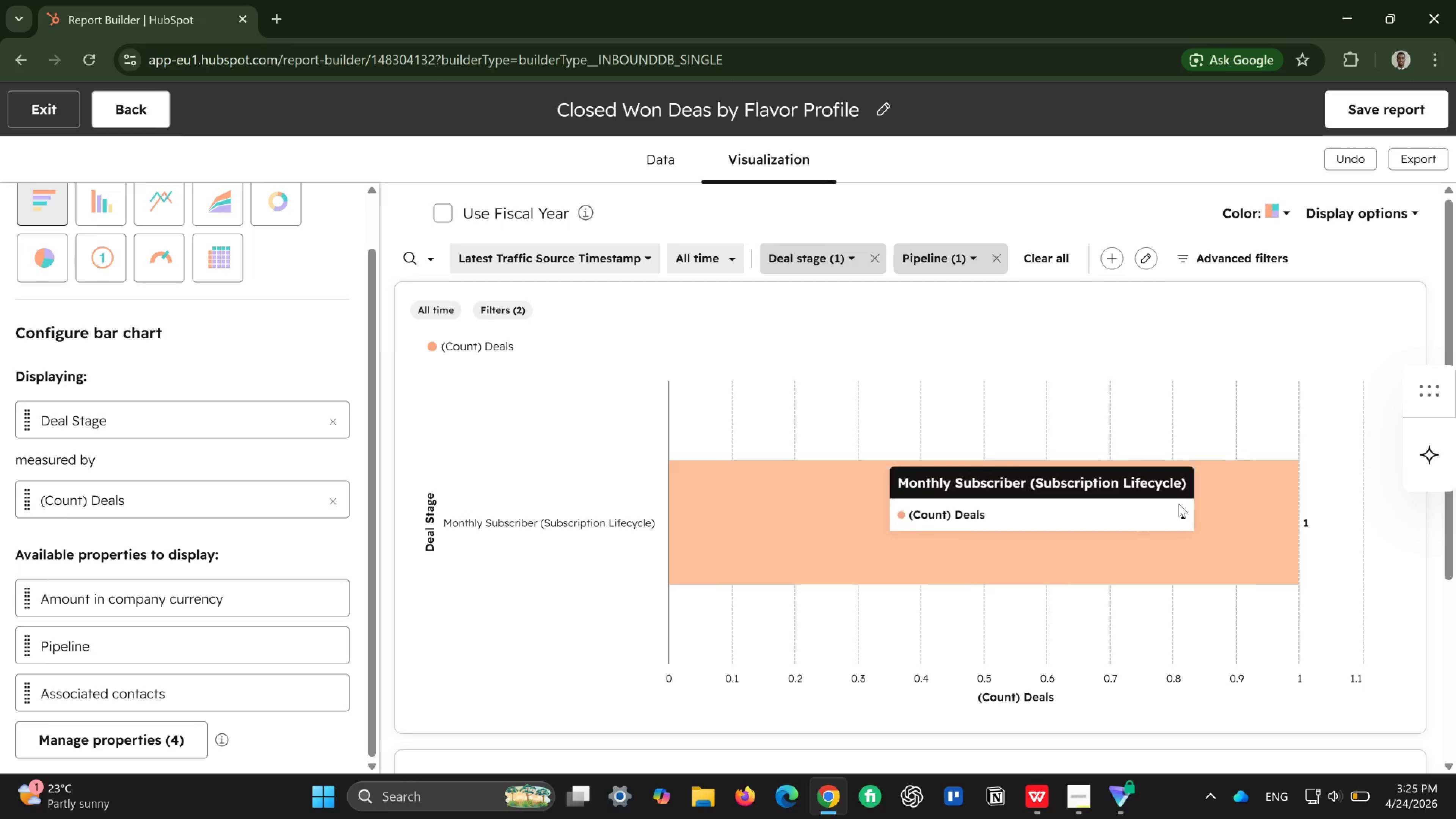 
scroll: coordinate [1163, 514], scroll_direction: up, amount: 1.0
 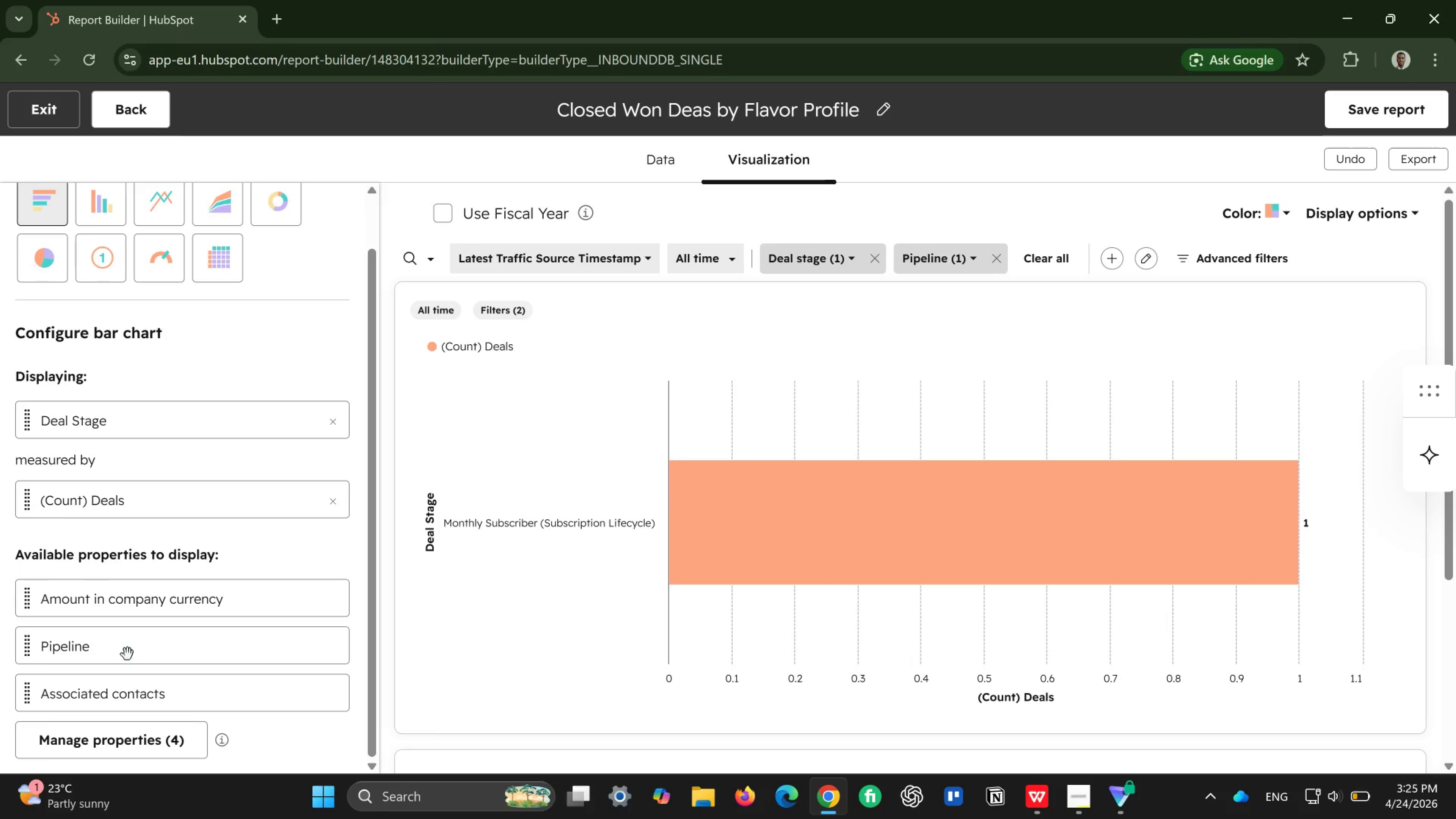 
wait(8.18)
 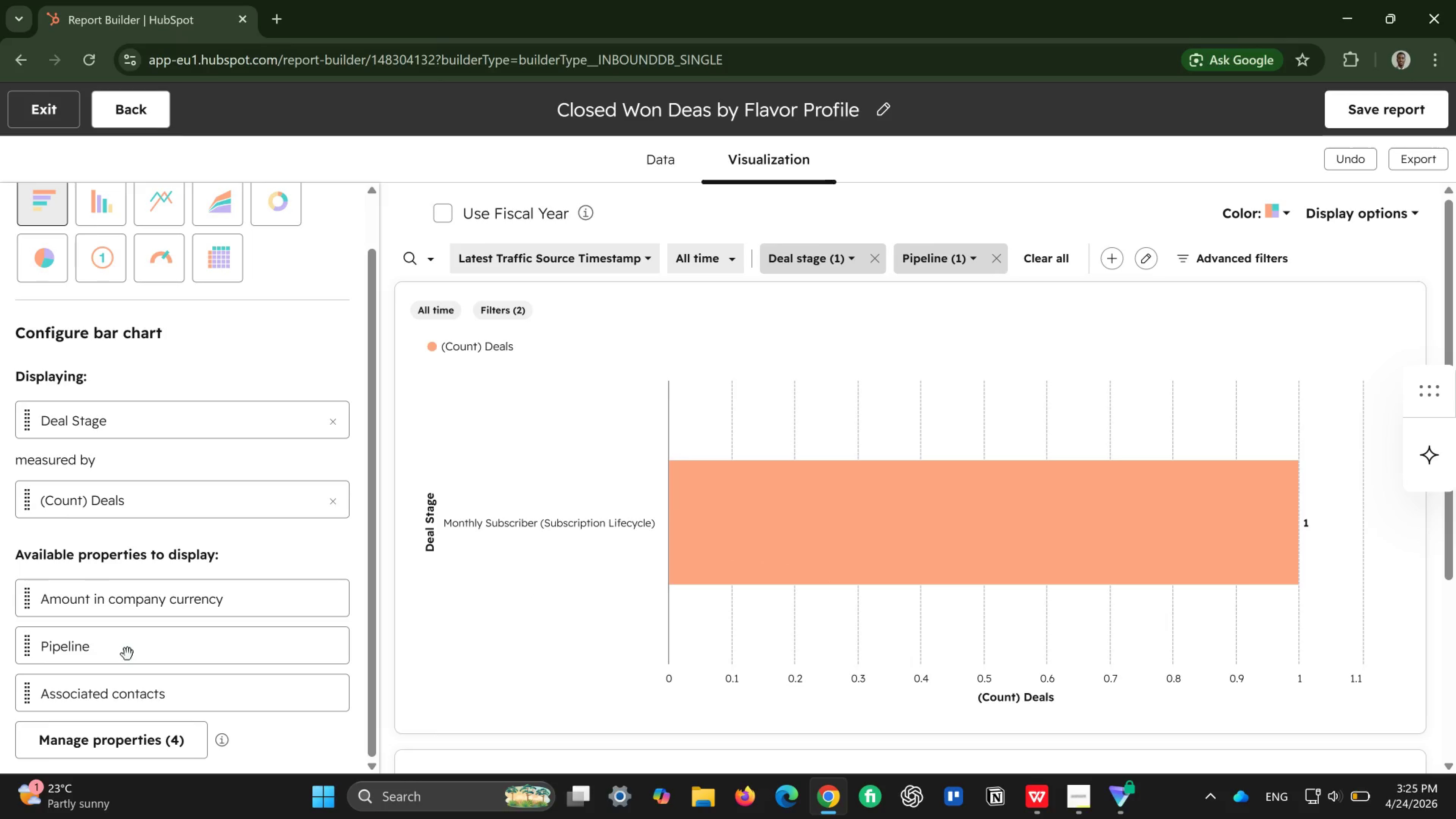 
left_click_drag(start_coordinate=[144, 643], to_coordinate=[164, 428])
 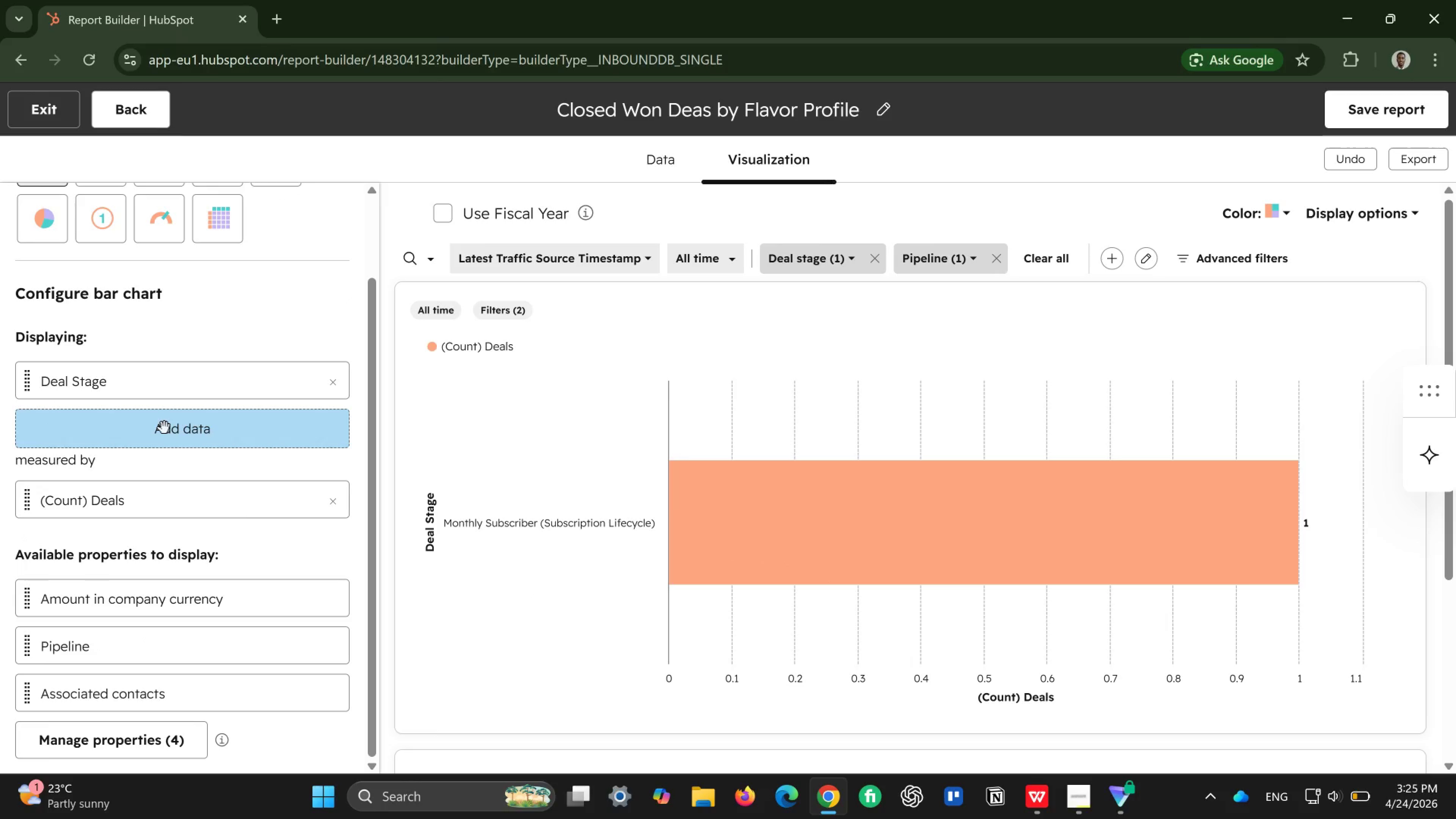 
double_click([164, 428])
 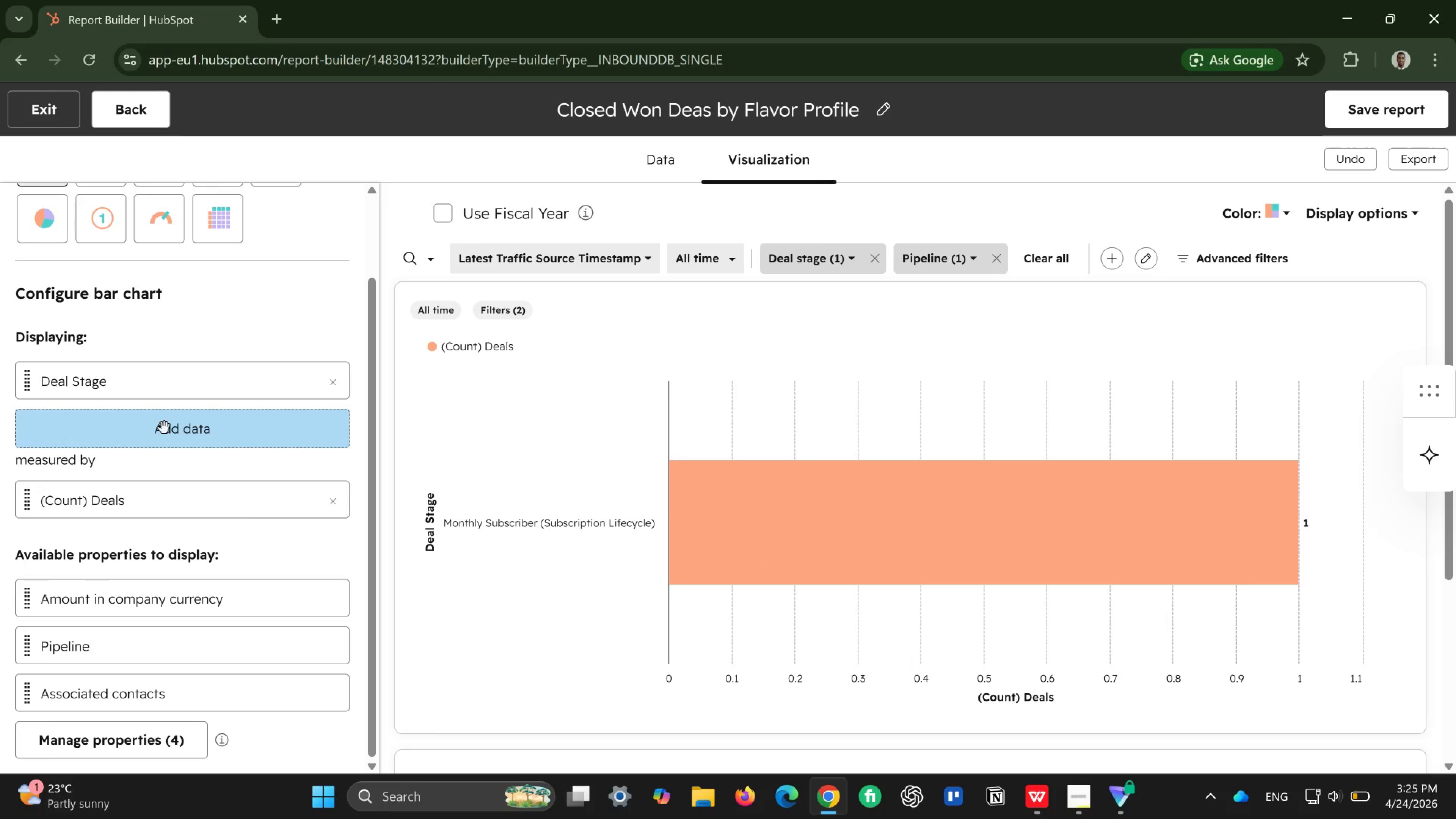 
triple_click([164, 428])
 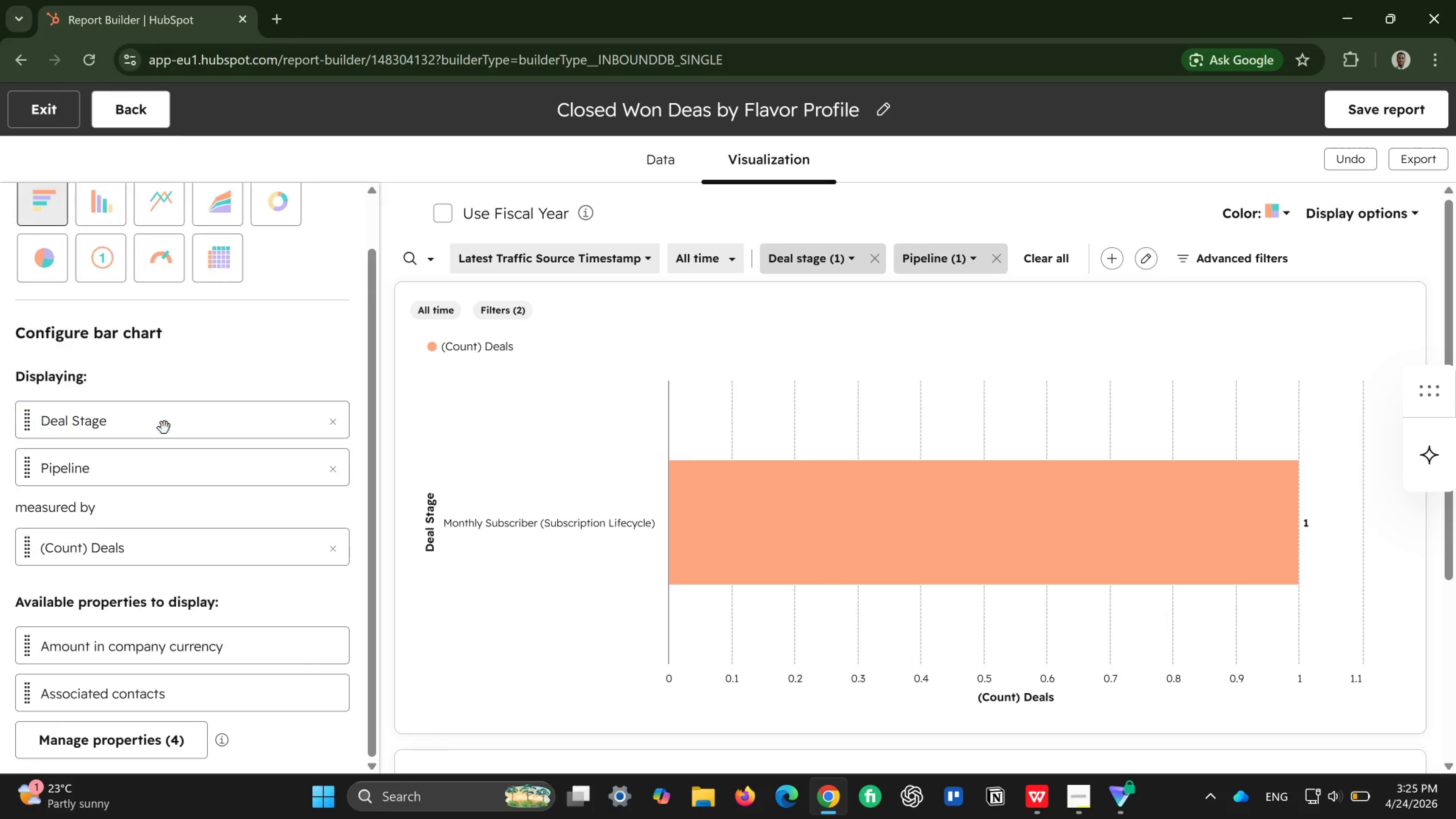 
triple_click([164, 428])
 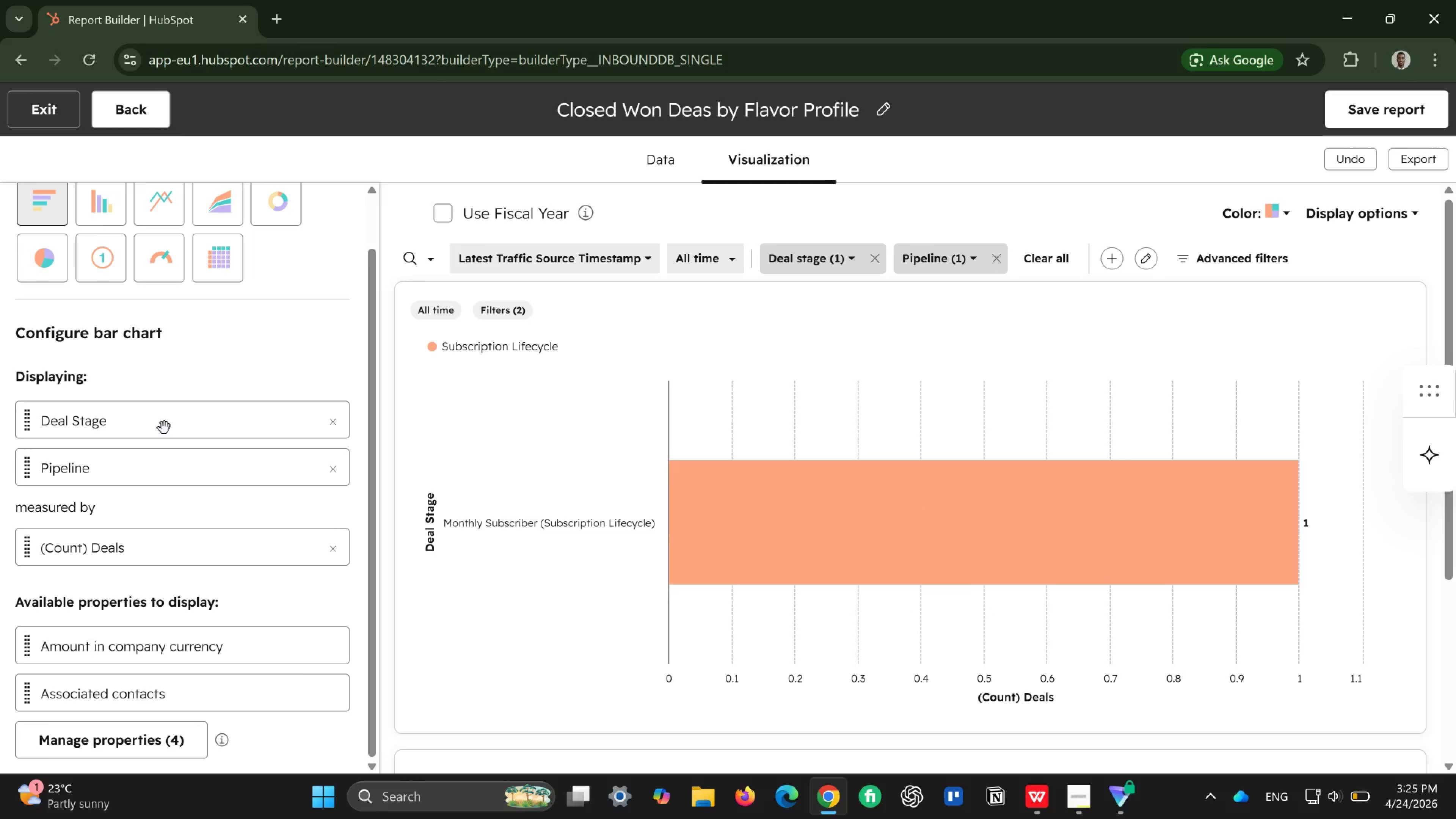 
wait(10.26)
 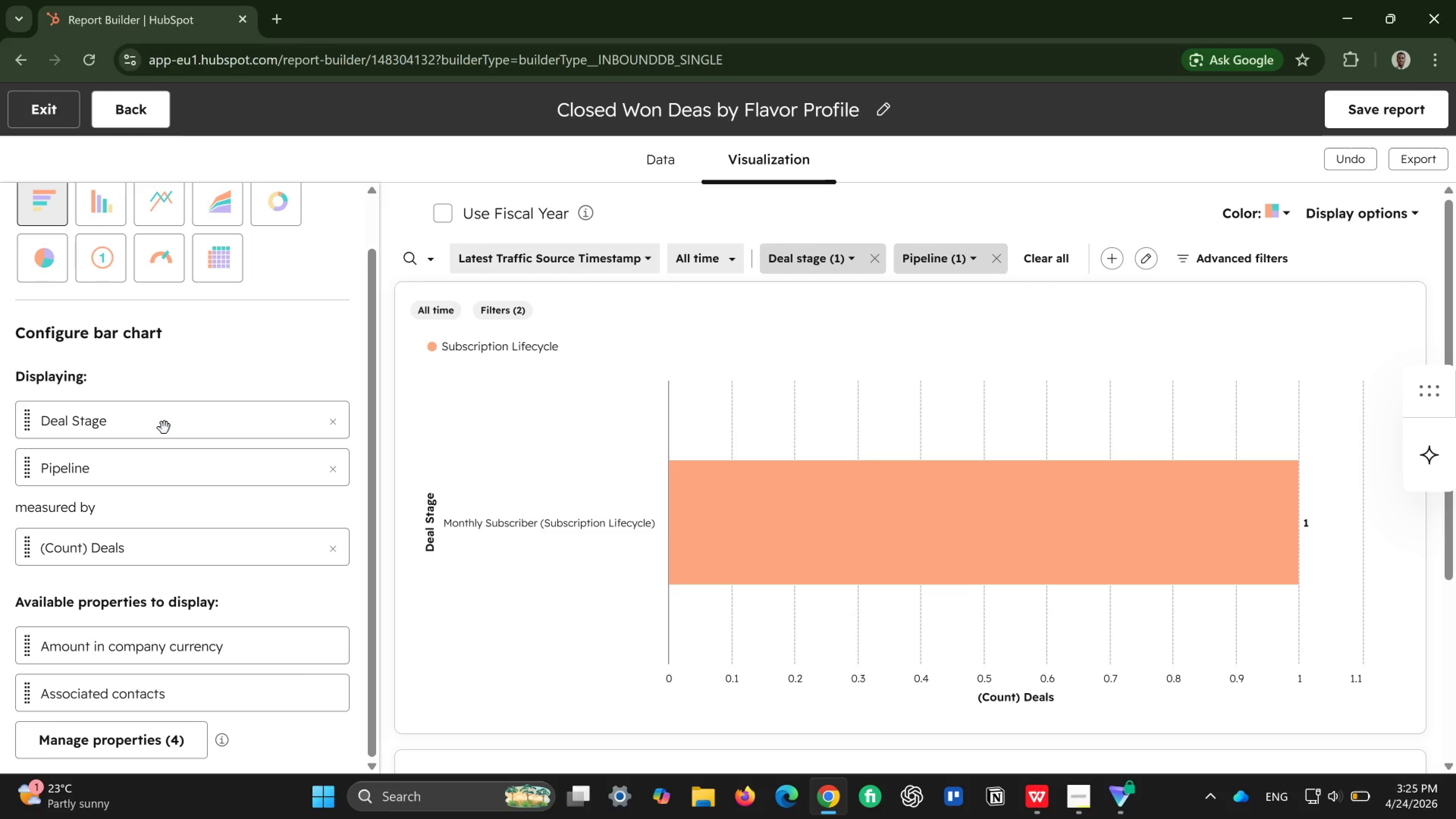 
scroll: coordinate [99, 689], scroll_direction: down, amount: 1.0
 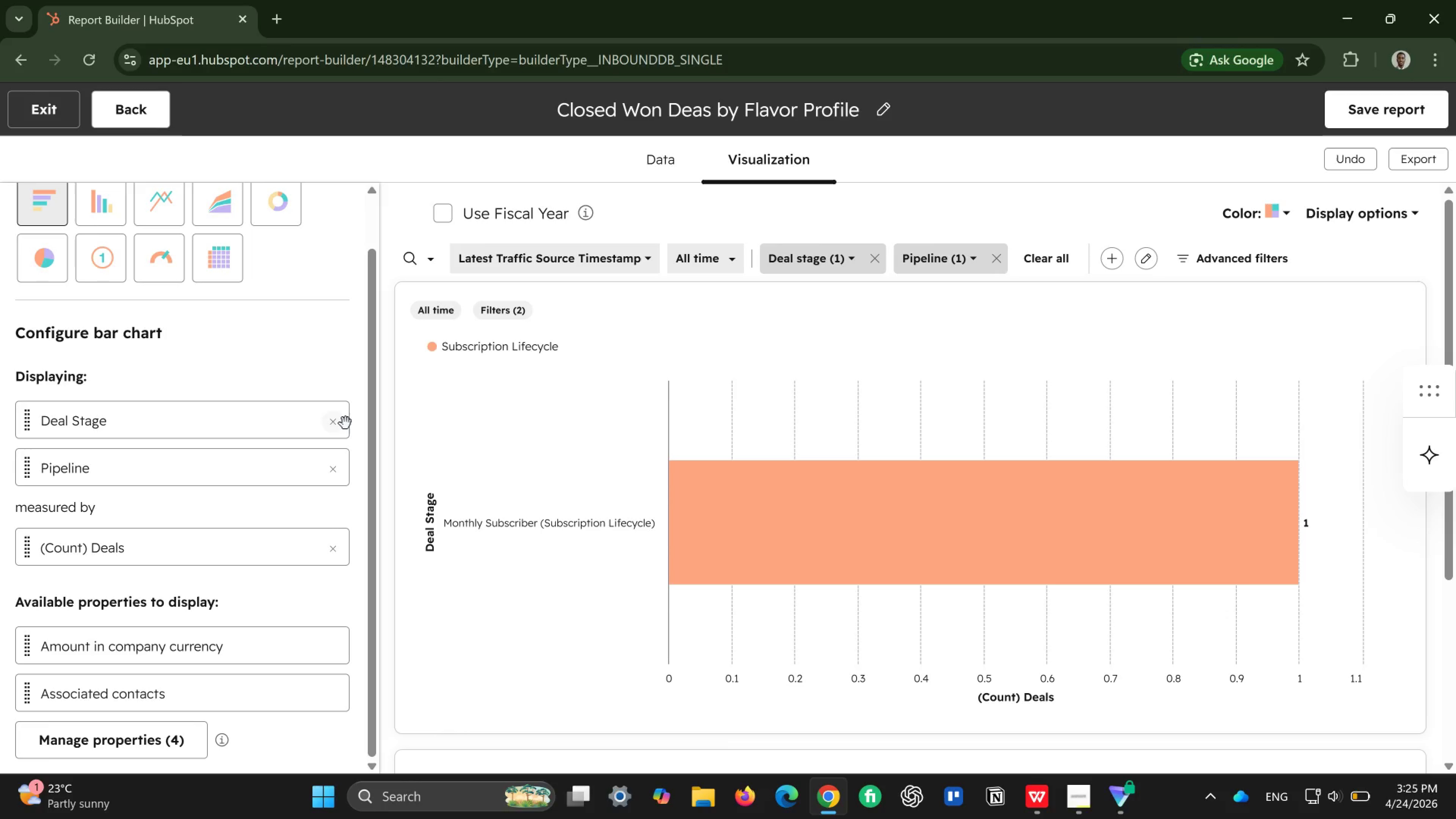 
wait(10.32)
 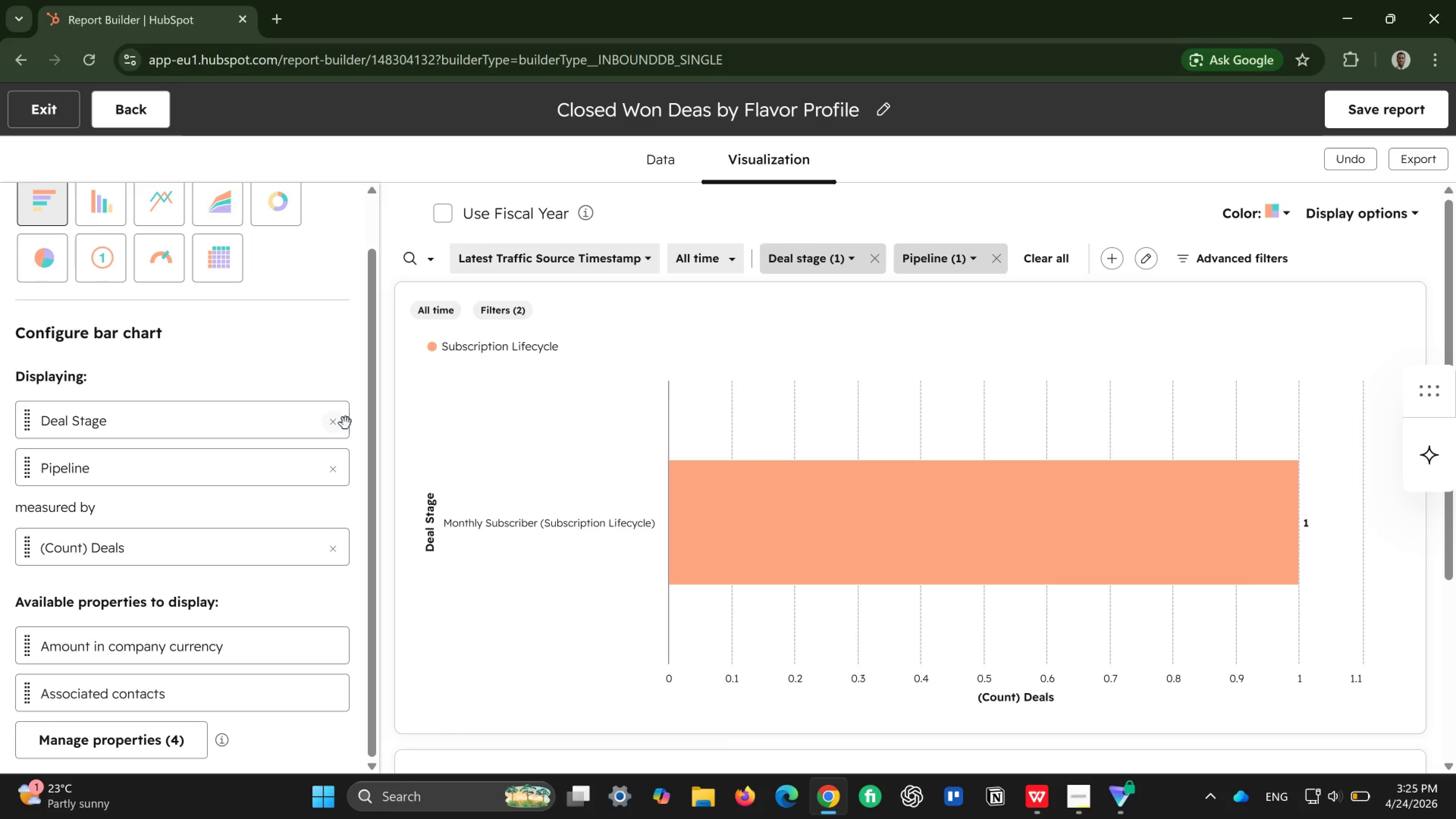 
scroll: coordinate [1263, 566], scroll_direction: down, amount: 4.0
 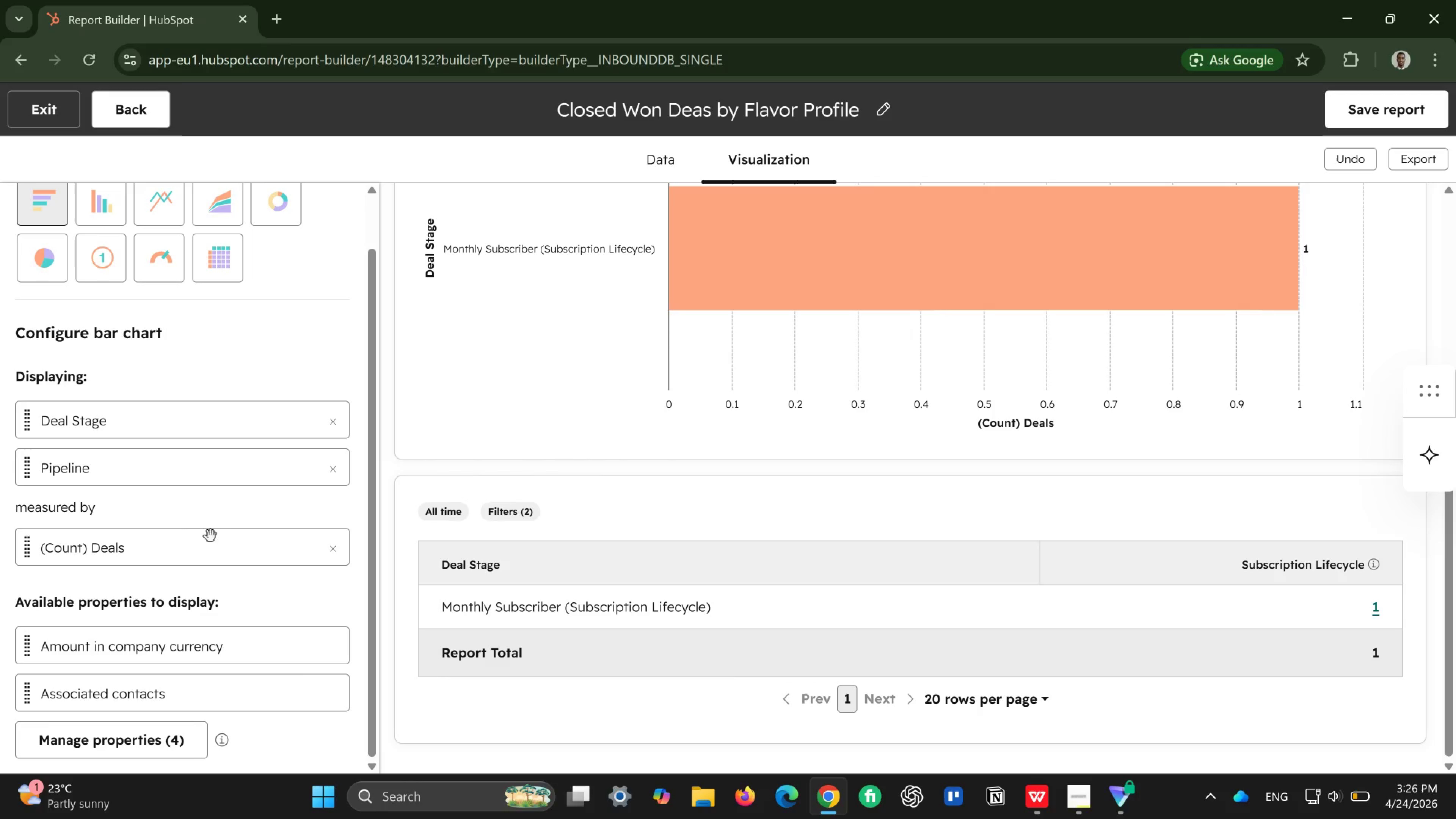 
wait(7.23)
 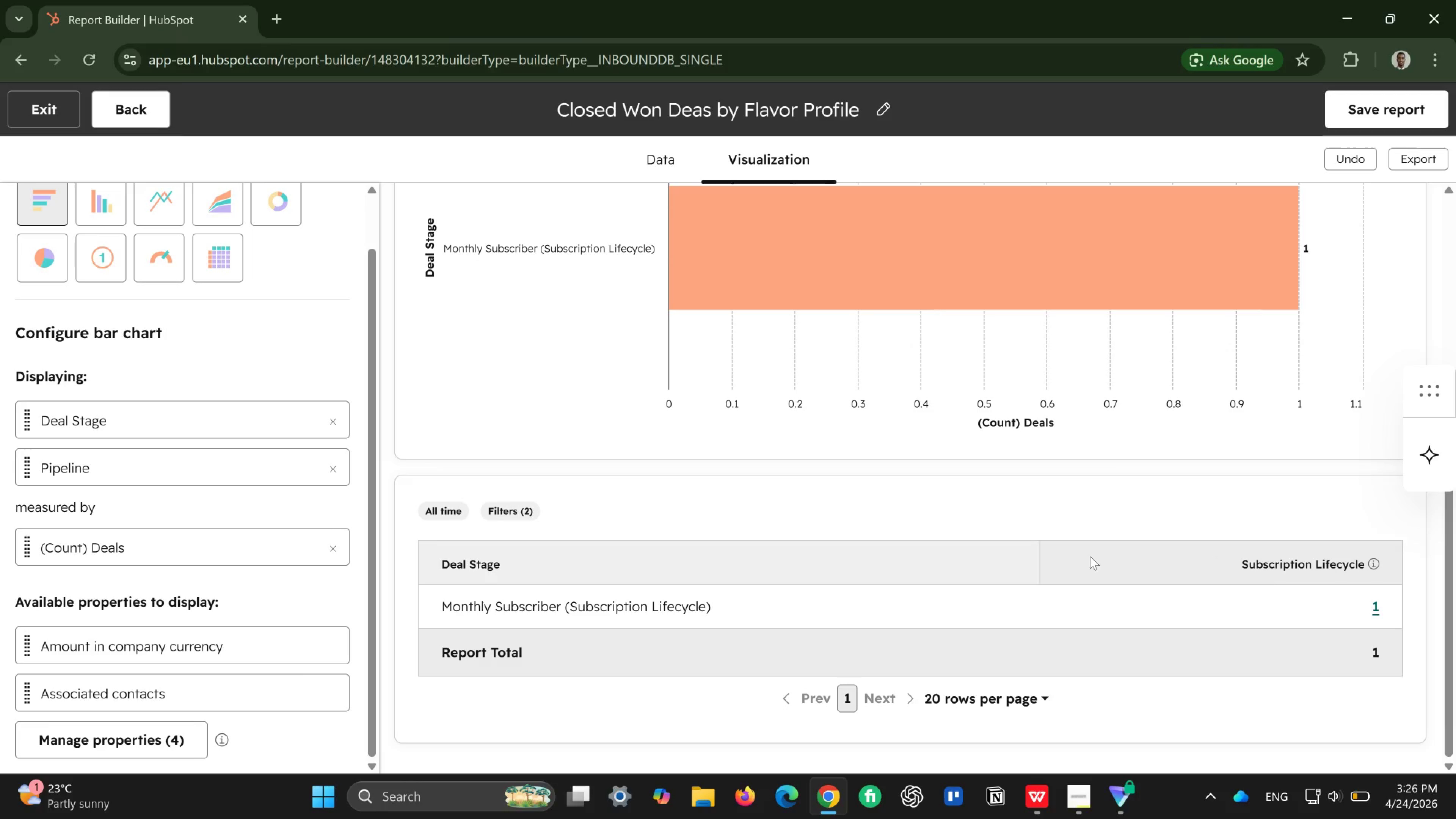 
scroll: coordinate [196, 540], scroll_direction: down, amount: 2.0
 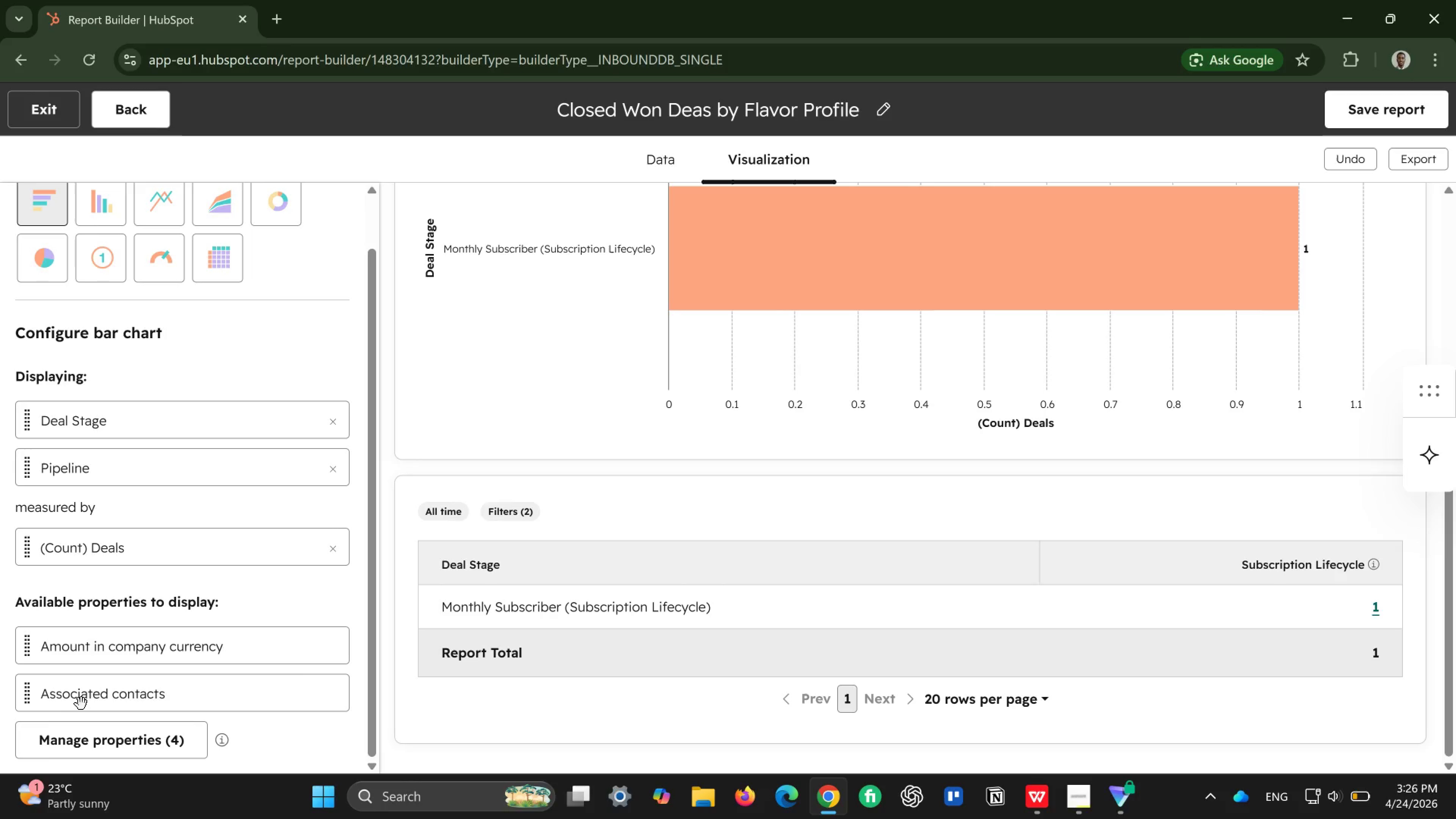 
left_click_drag(start_coordinate=[82, 703], to_coordinate=[87, 476])
 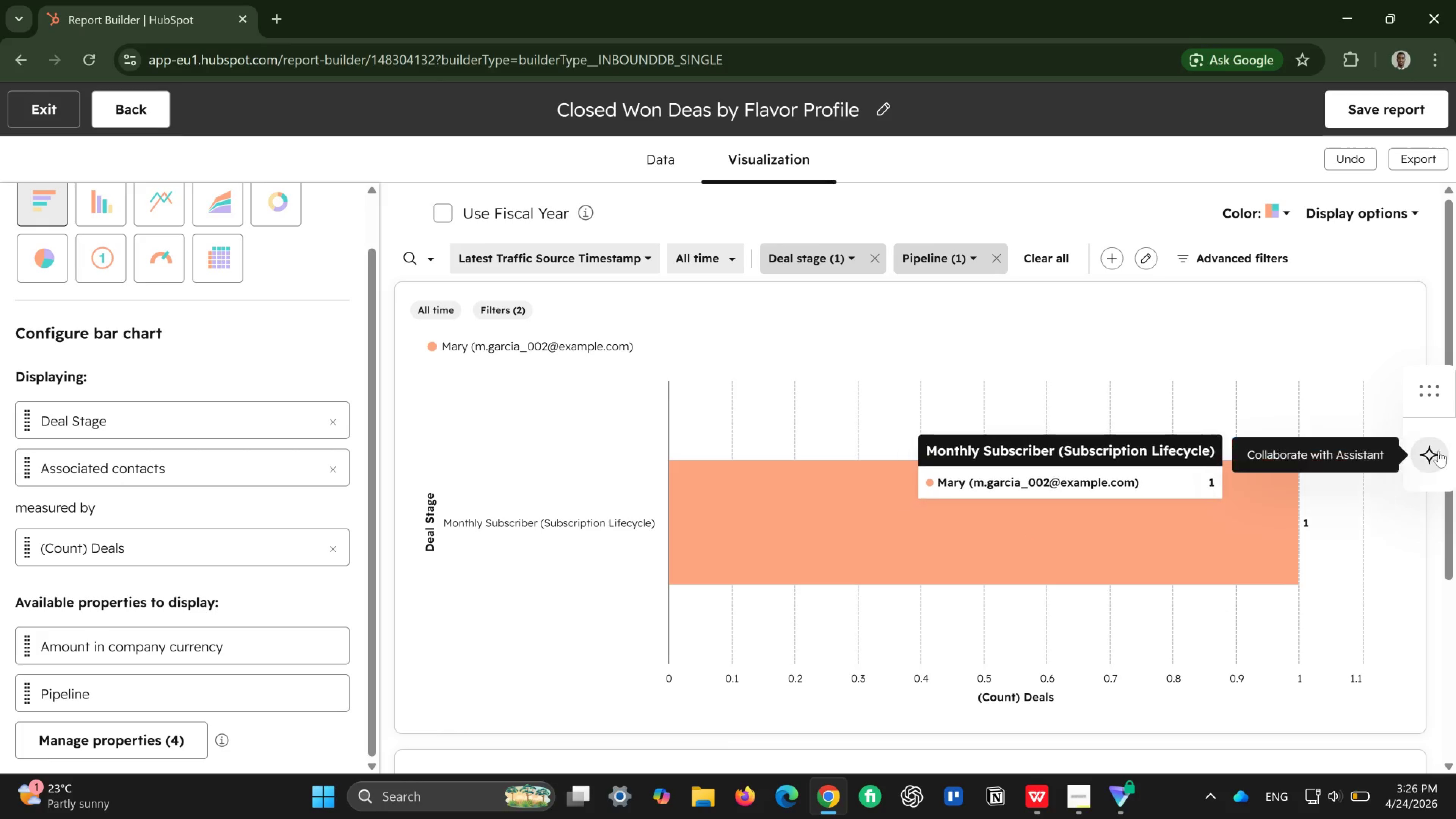 
wait(17.29)
 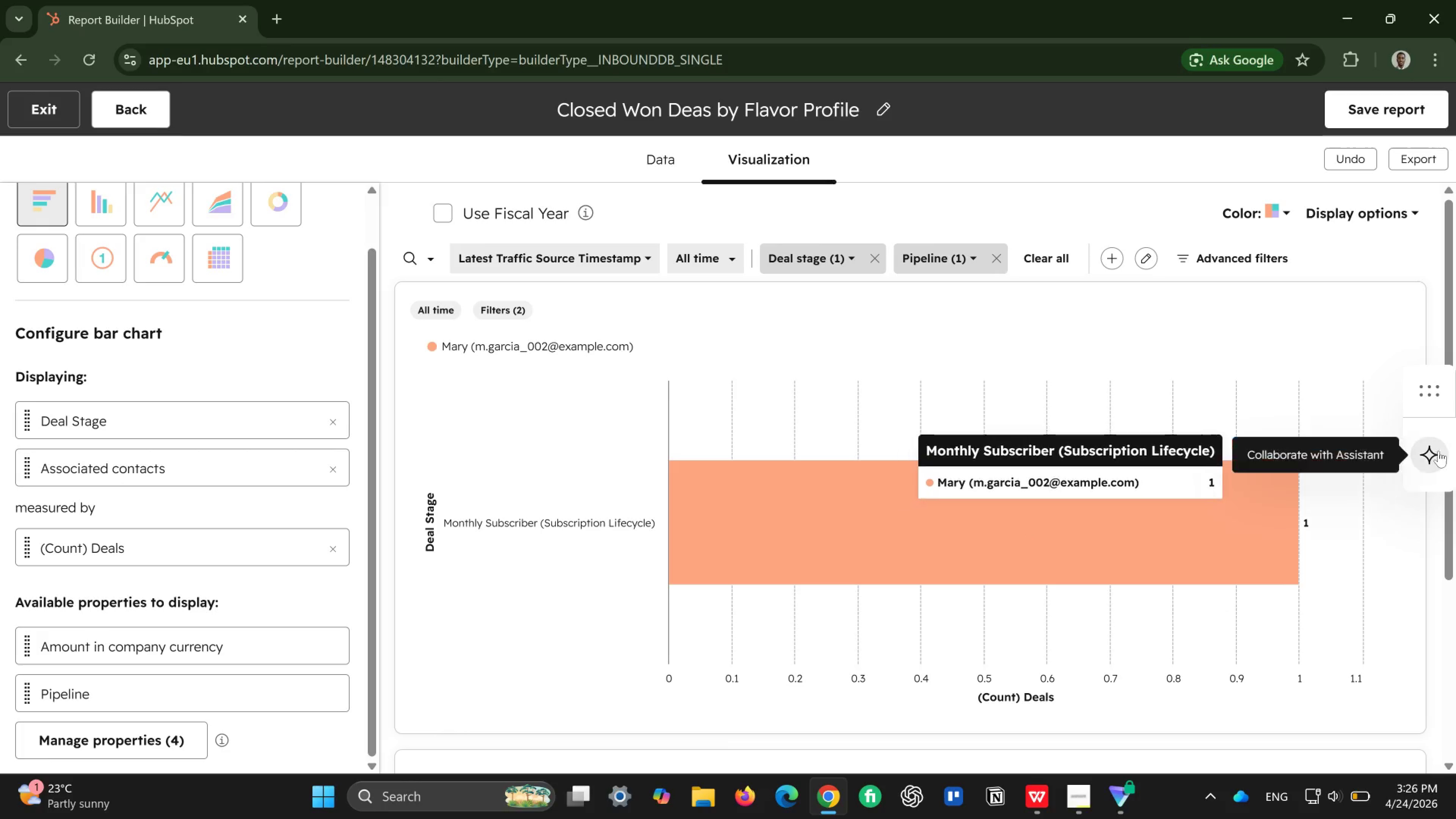 
left_click_drag(start_coordinate=[134, 703], to_coordinate=[121, 708])
 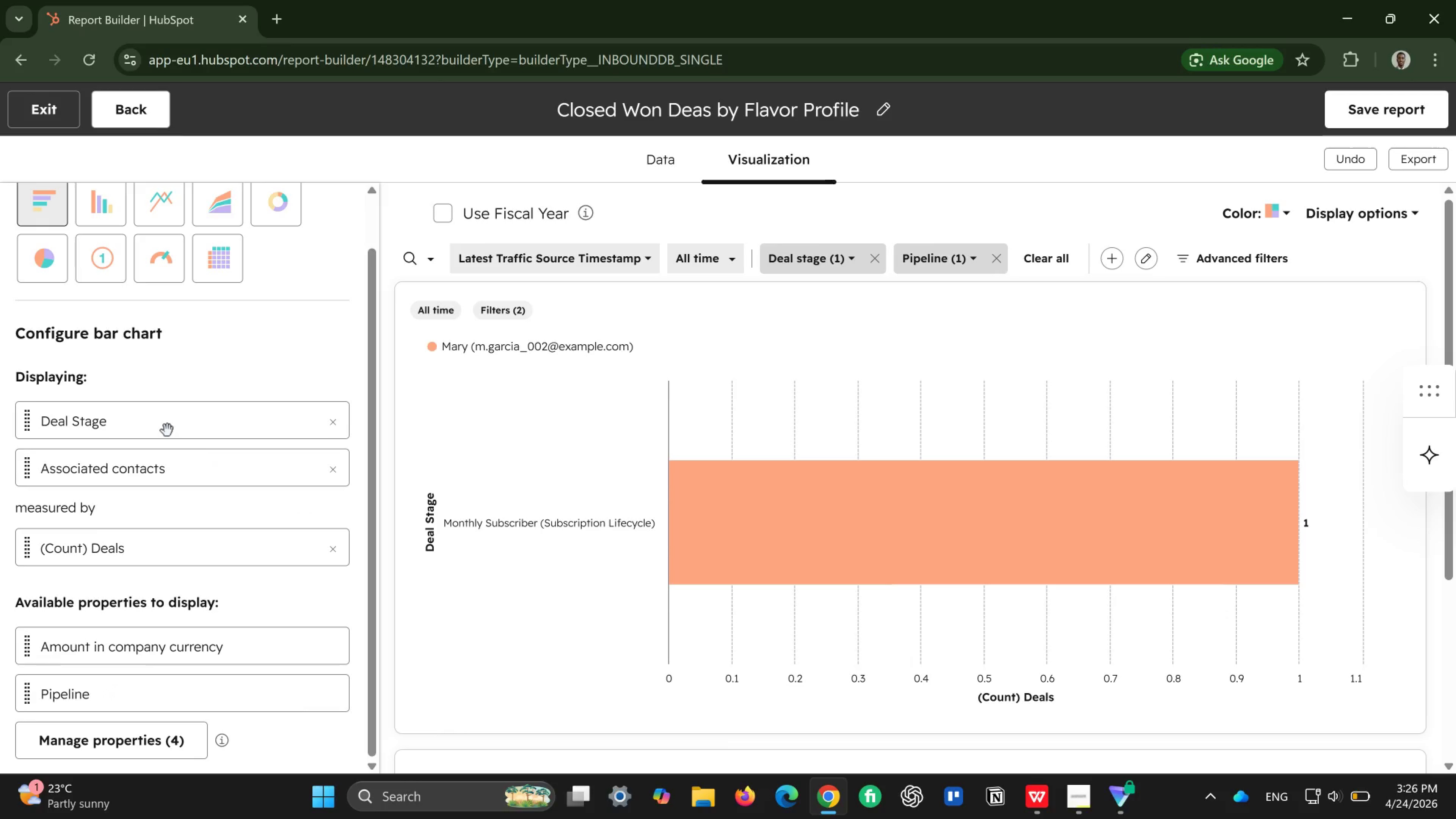 
scroll: coordinate [167, 430], scroll_direction: none, amount: 0.0
 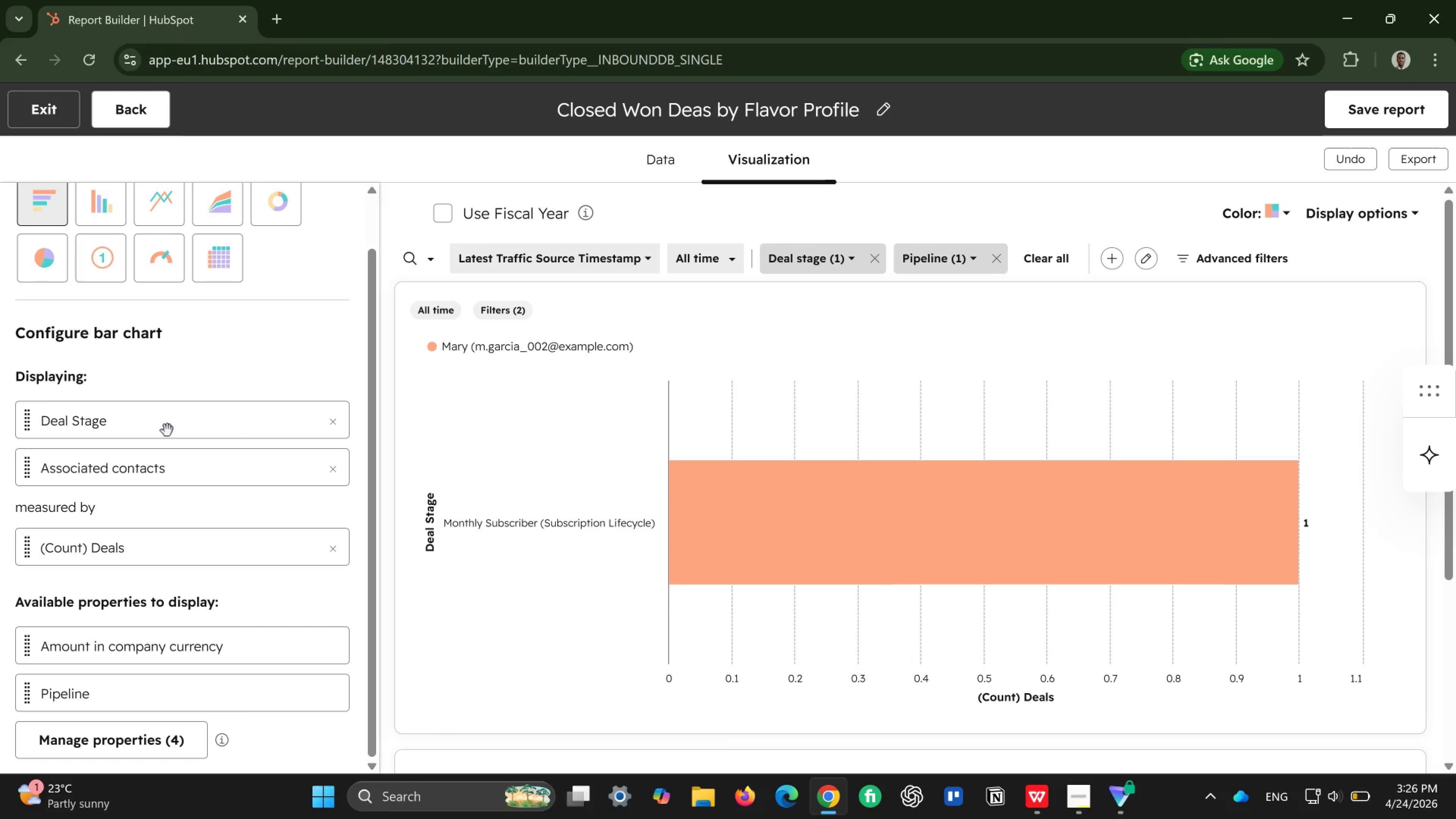 
scroll: coordinate [167, 430], scroll_direction: down, amount: 2.0
 